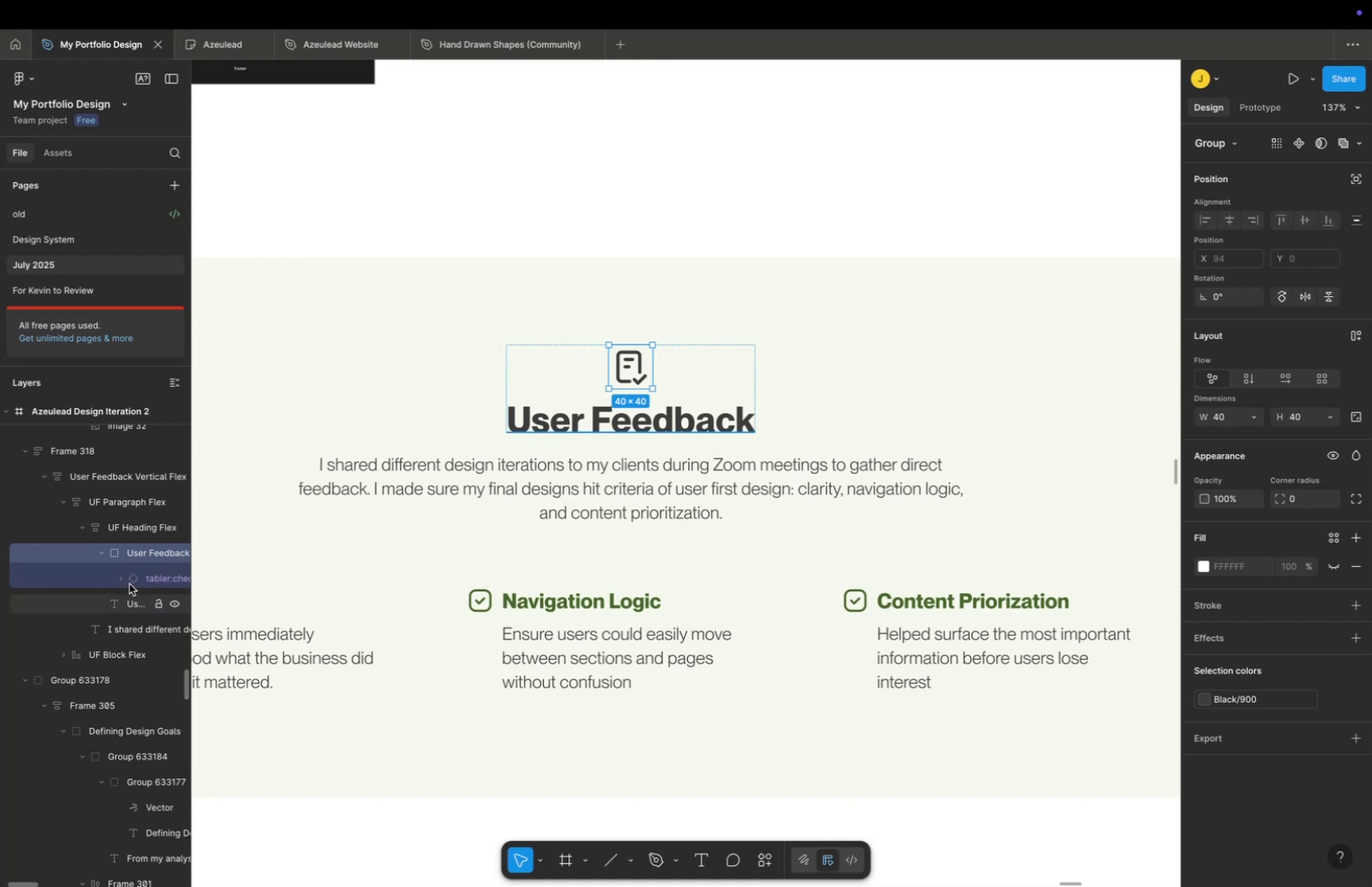 
left_click_drag(start_coordinate=[131, 577], to_coordinate=[127, 542])
 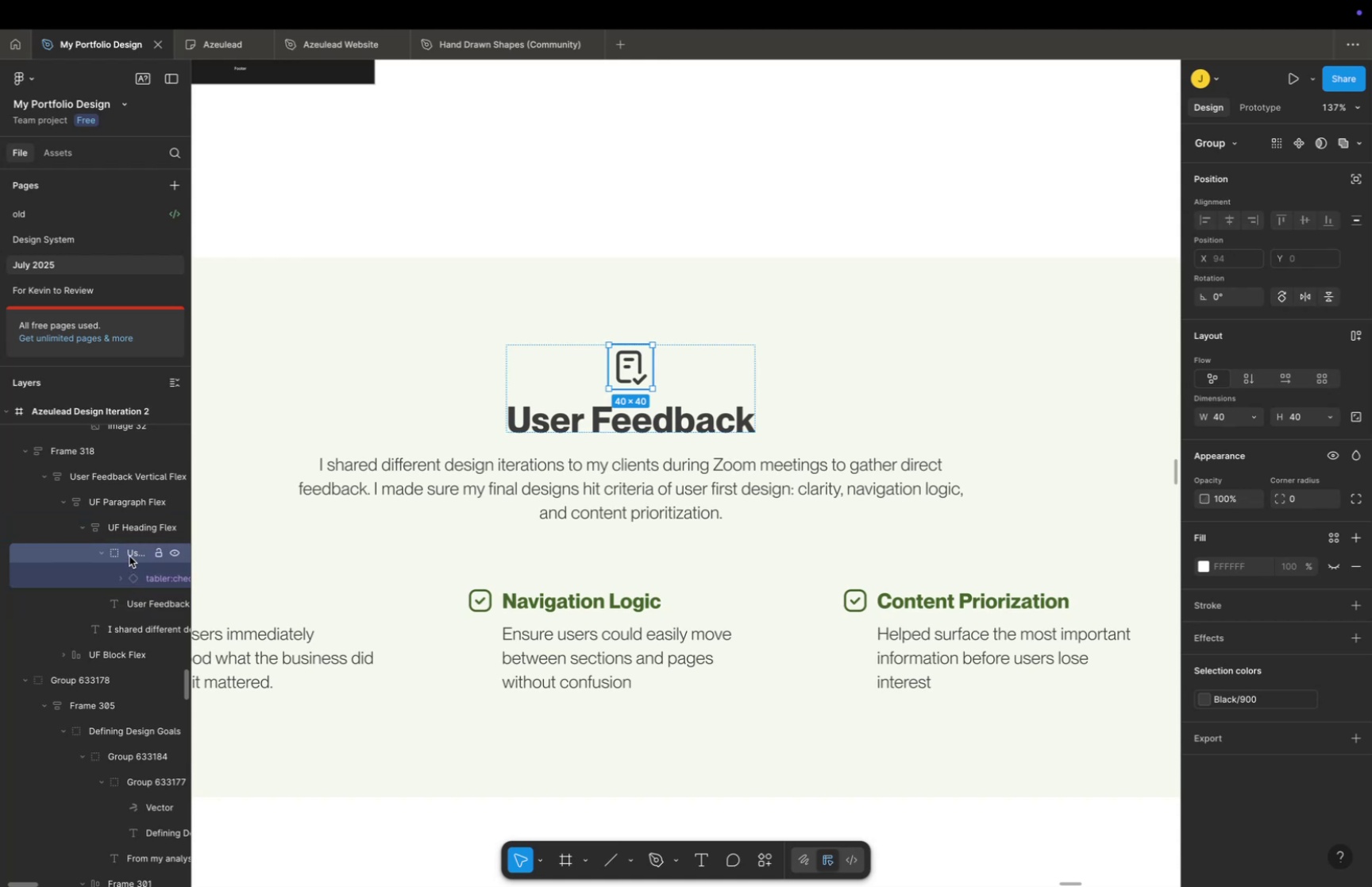 
left_click([129, 552])
 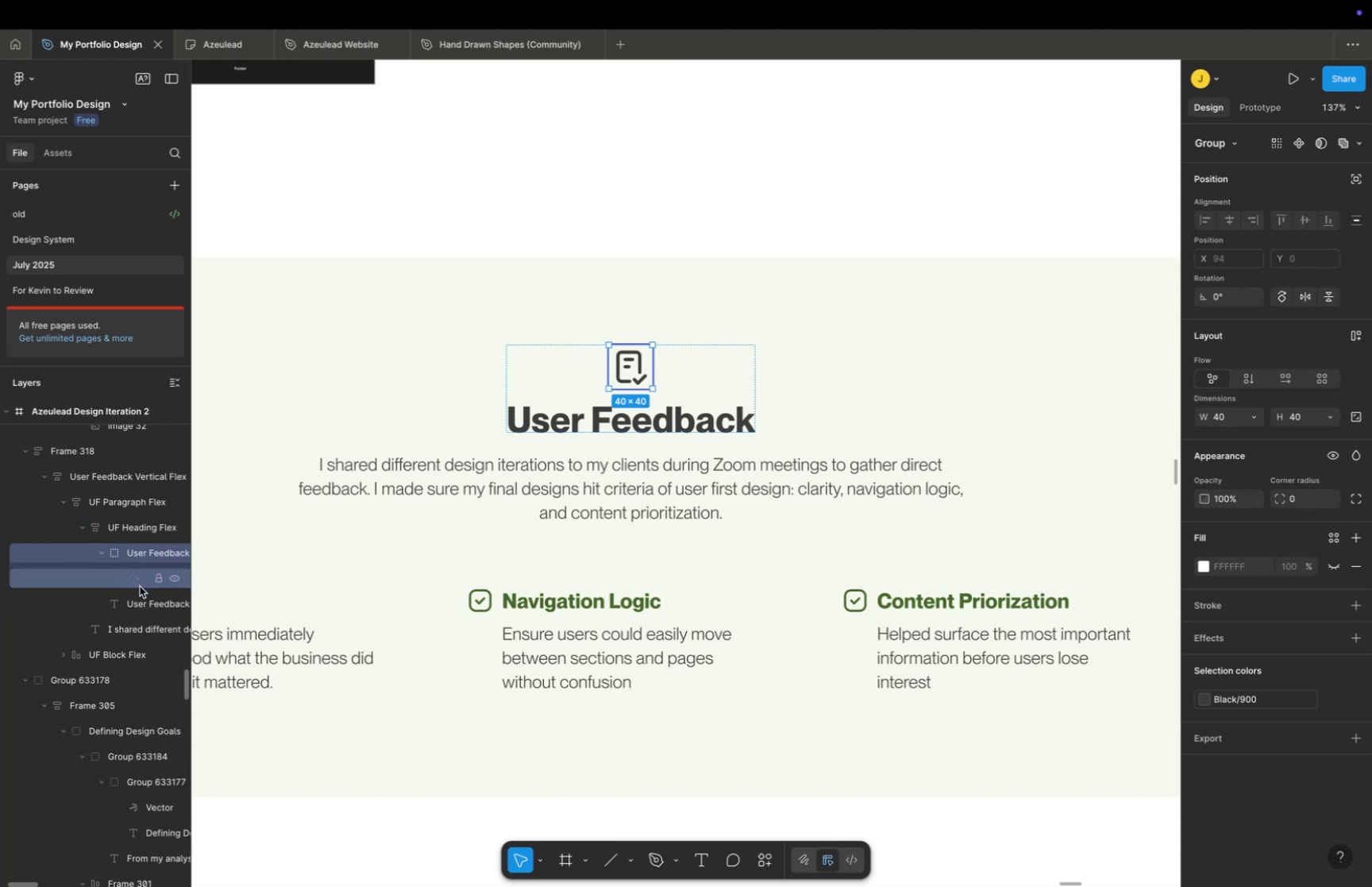 
double_click([137, 551])
 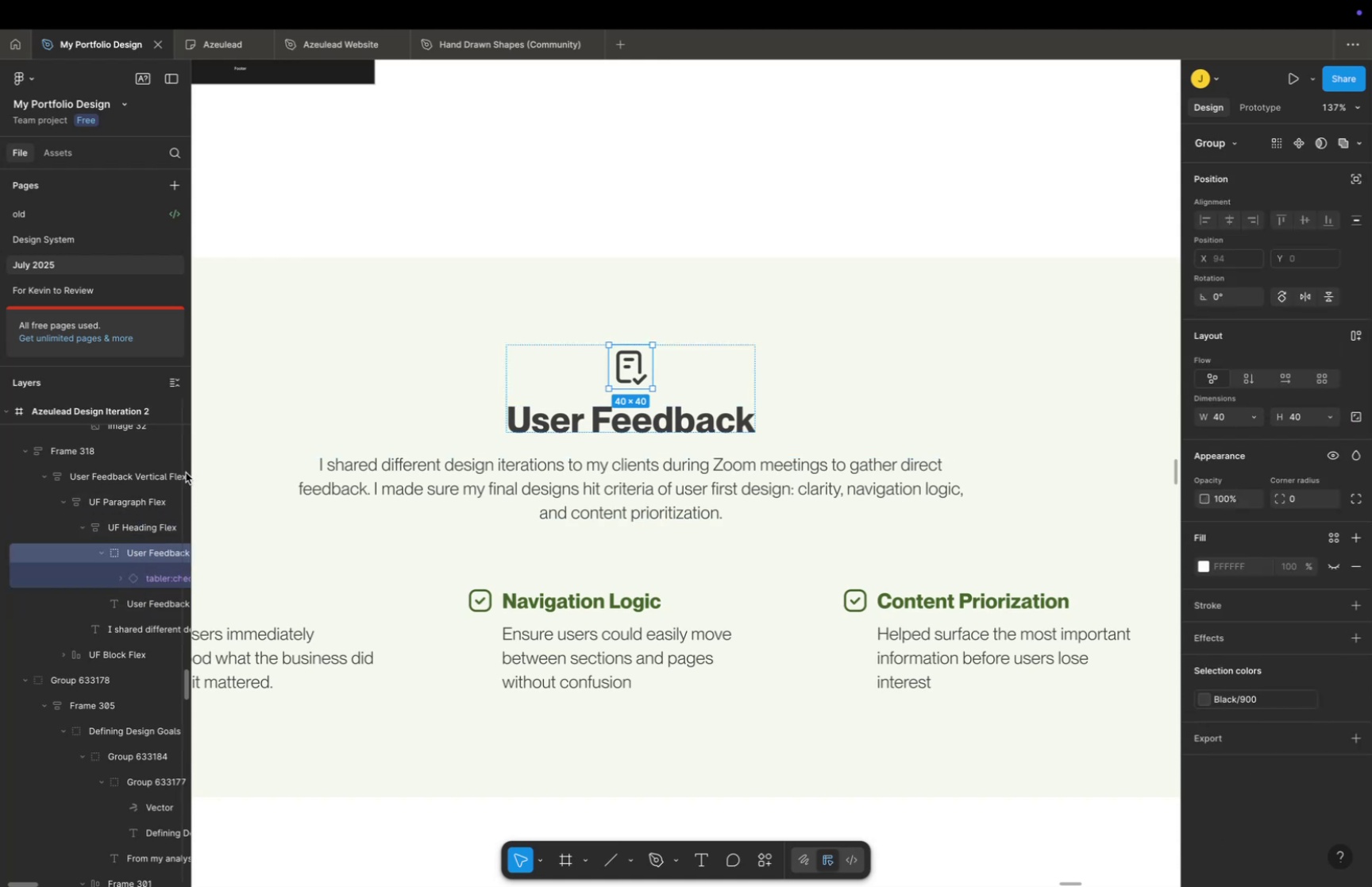 
left_click_drag(start_coordinate=[192, 470], to_coordinate=[255, 492])
 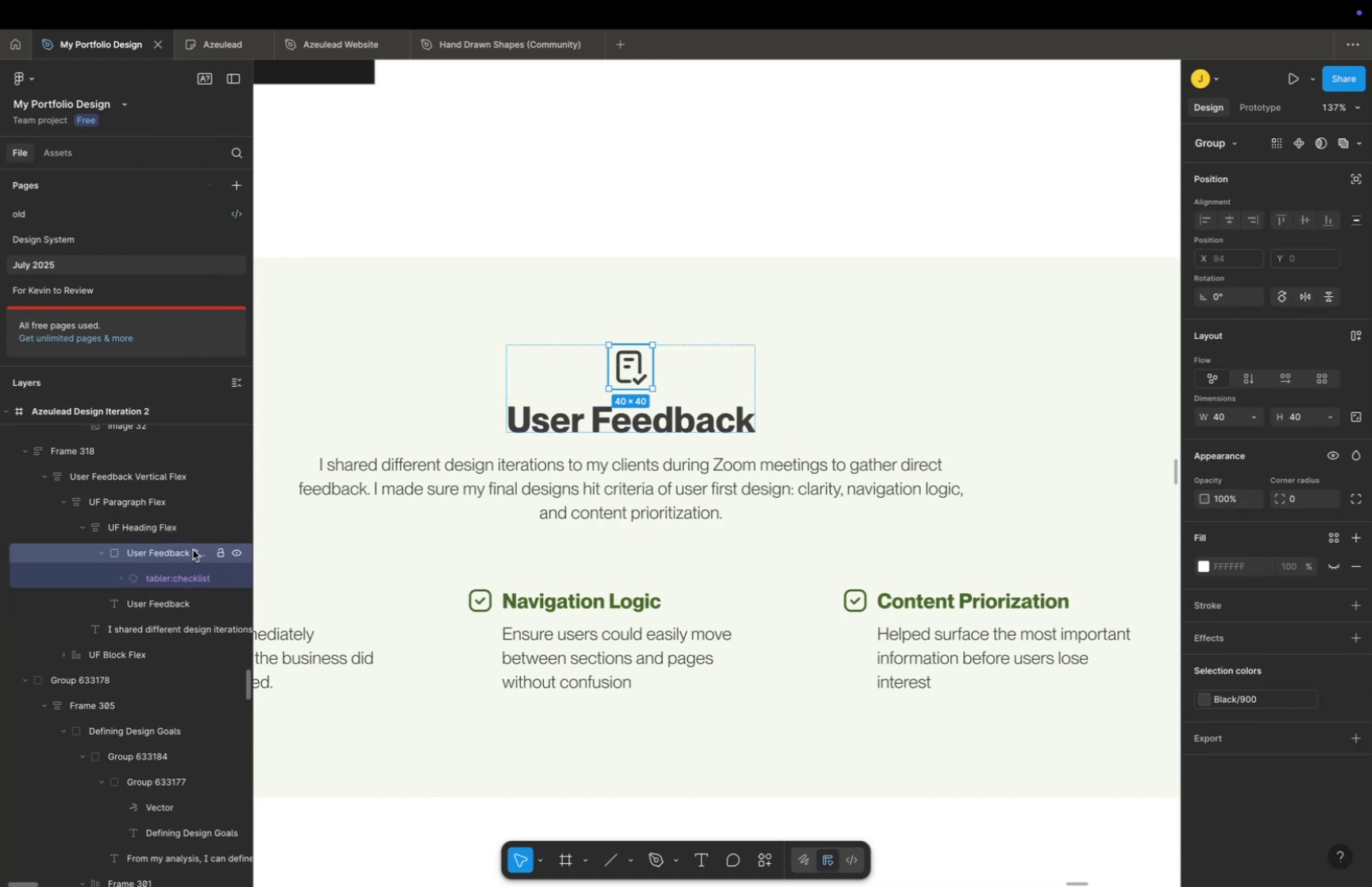 
left_click([181, 550])
 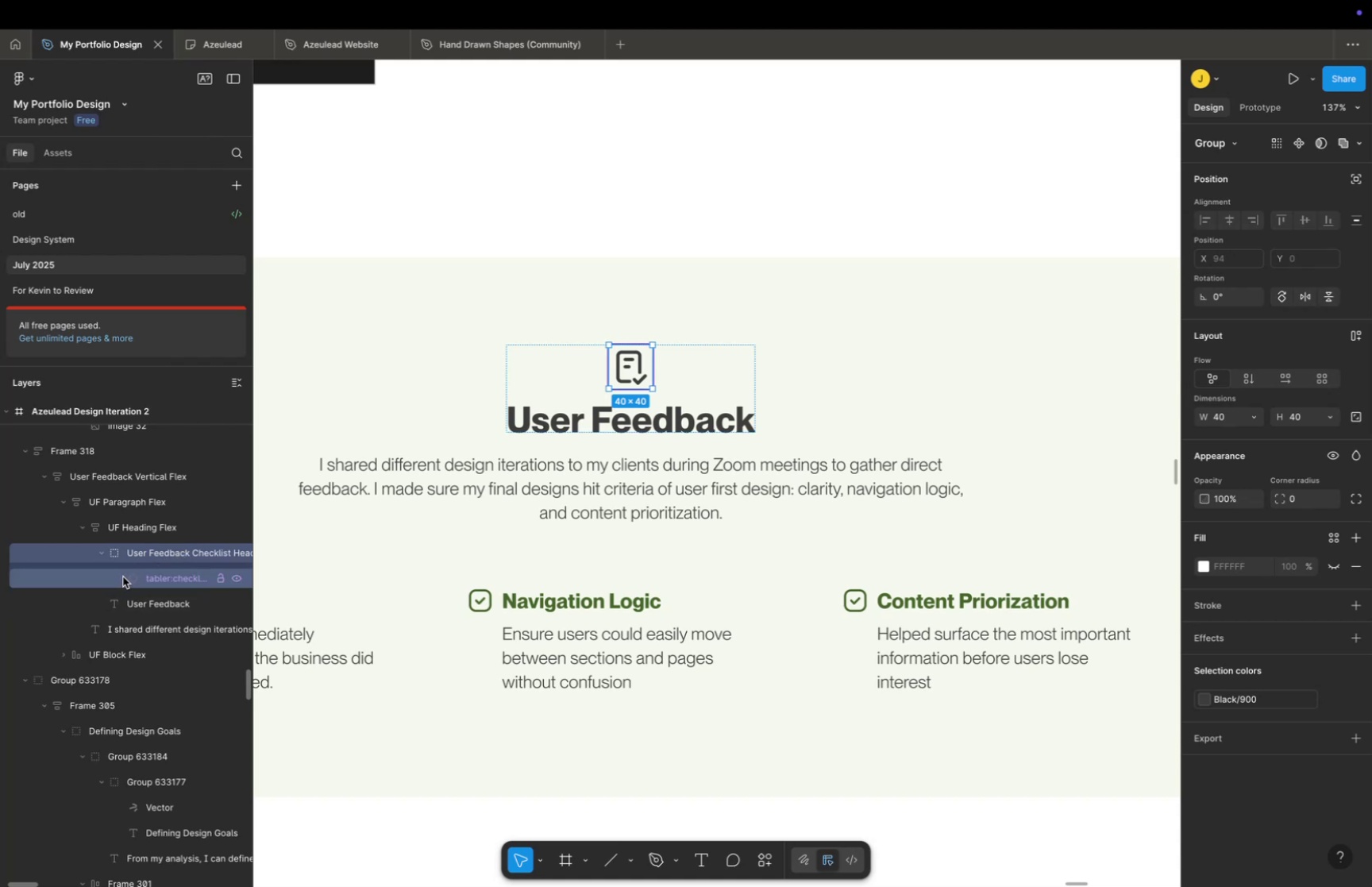 
left_click([121, 572])
 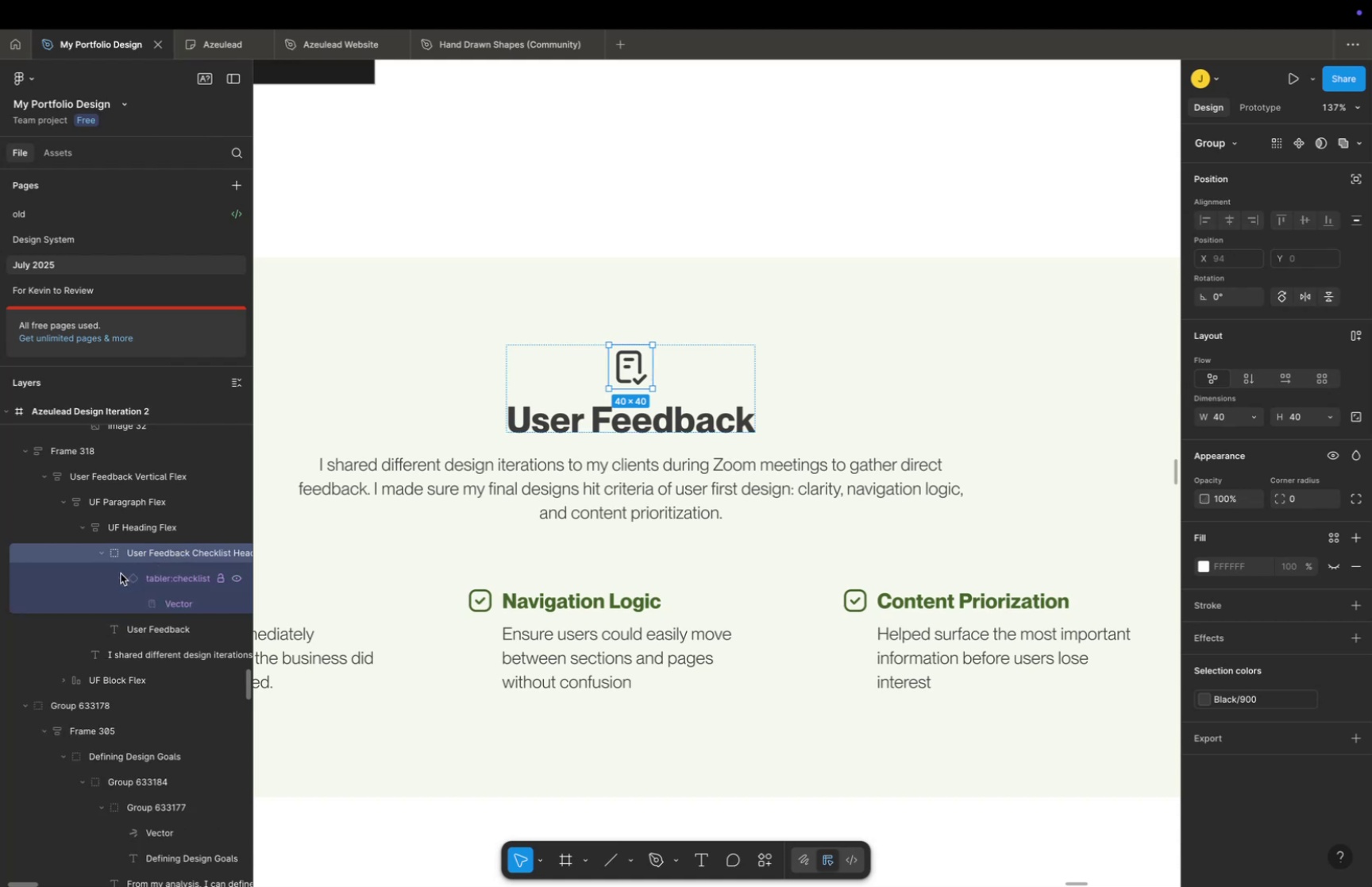 
left_click([121, 573])
 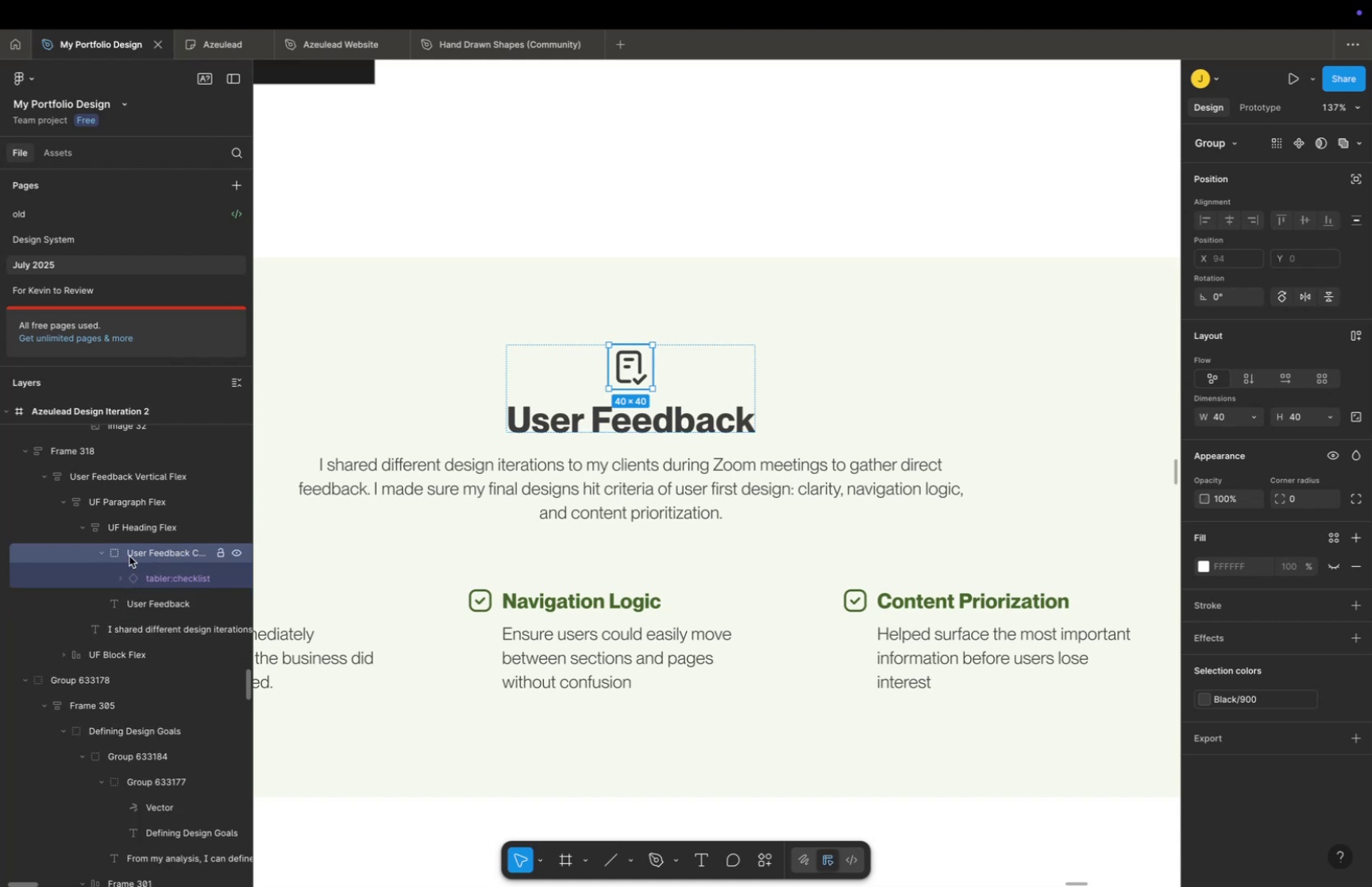 
left_click([129, 550])
 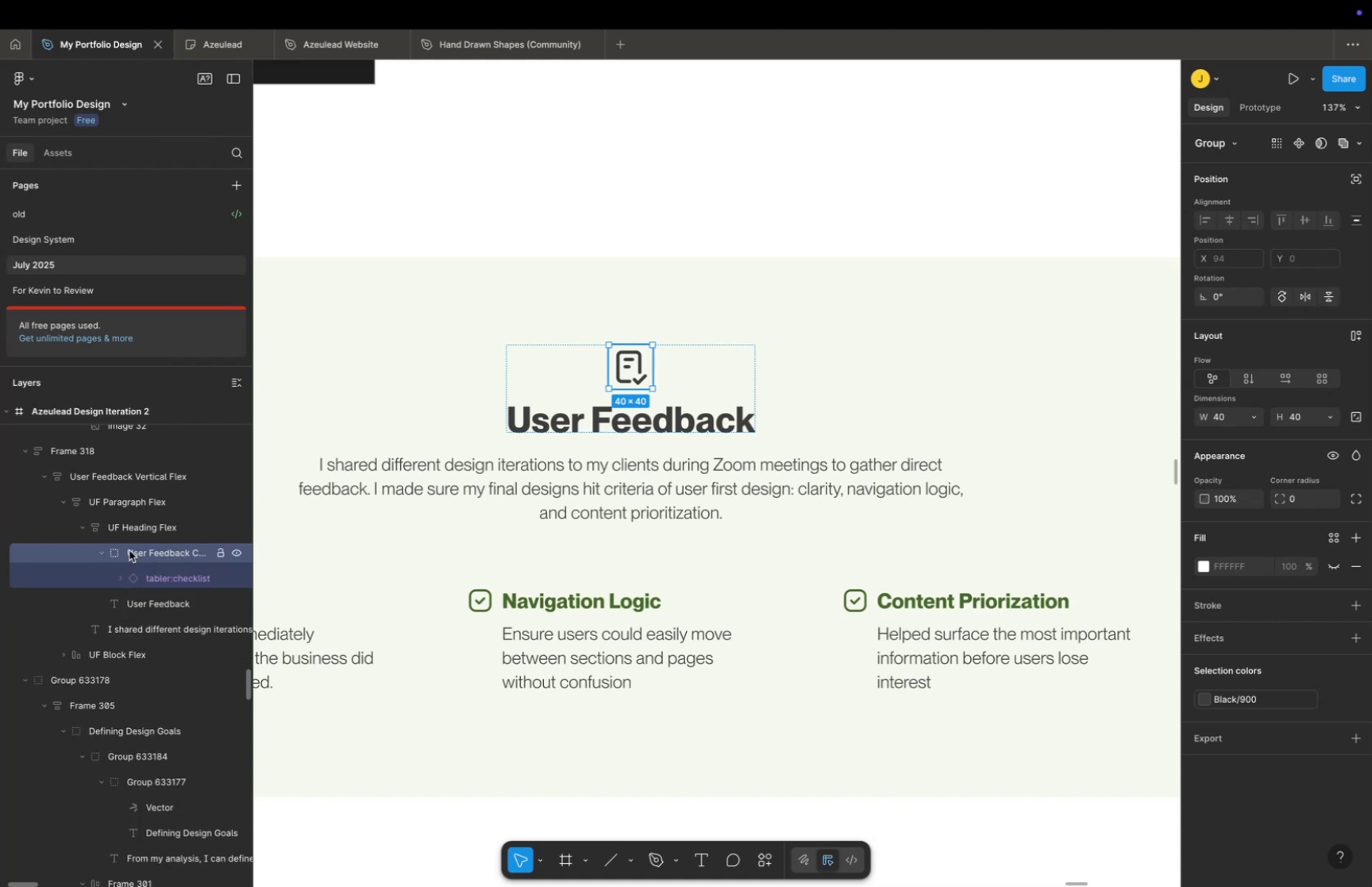 
key(Meta+Backspace)
 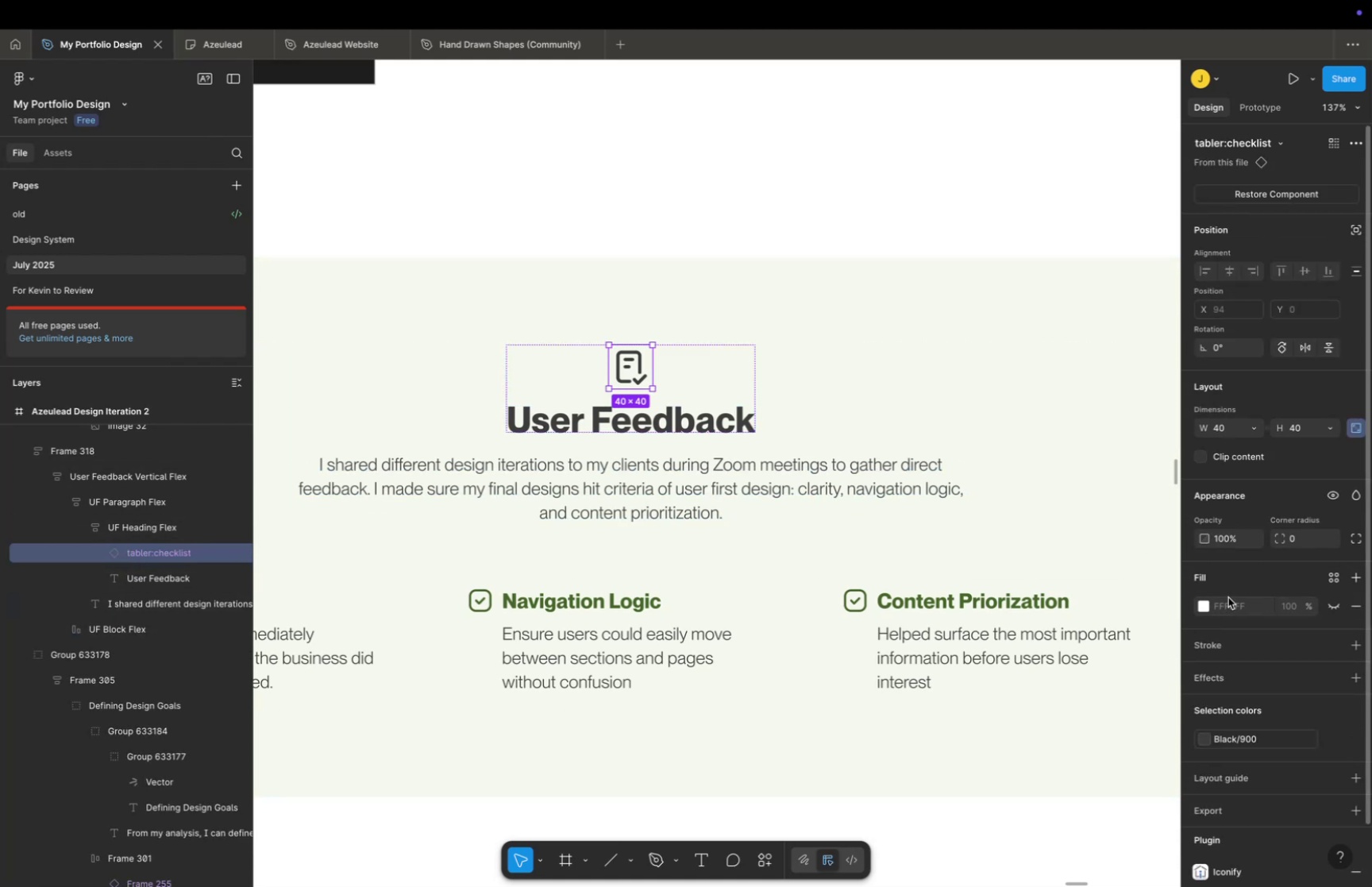 
left_click([630, 370])
 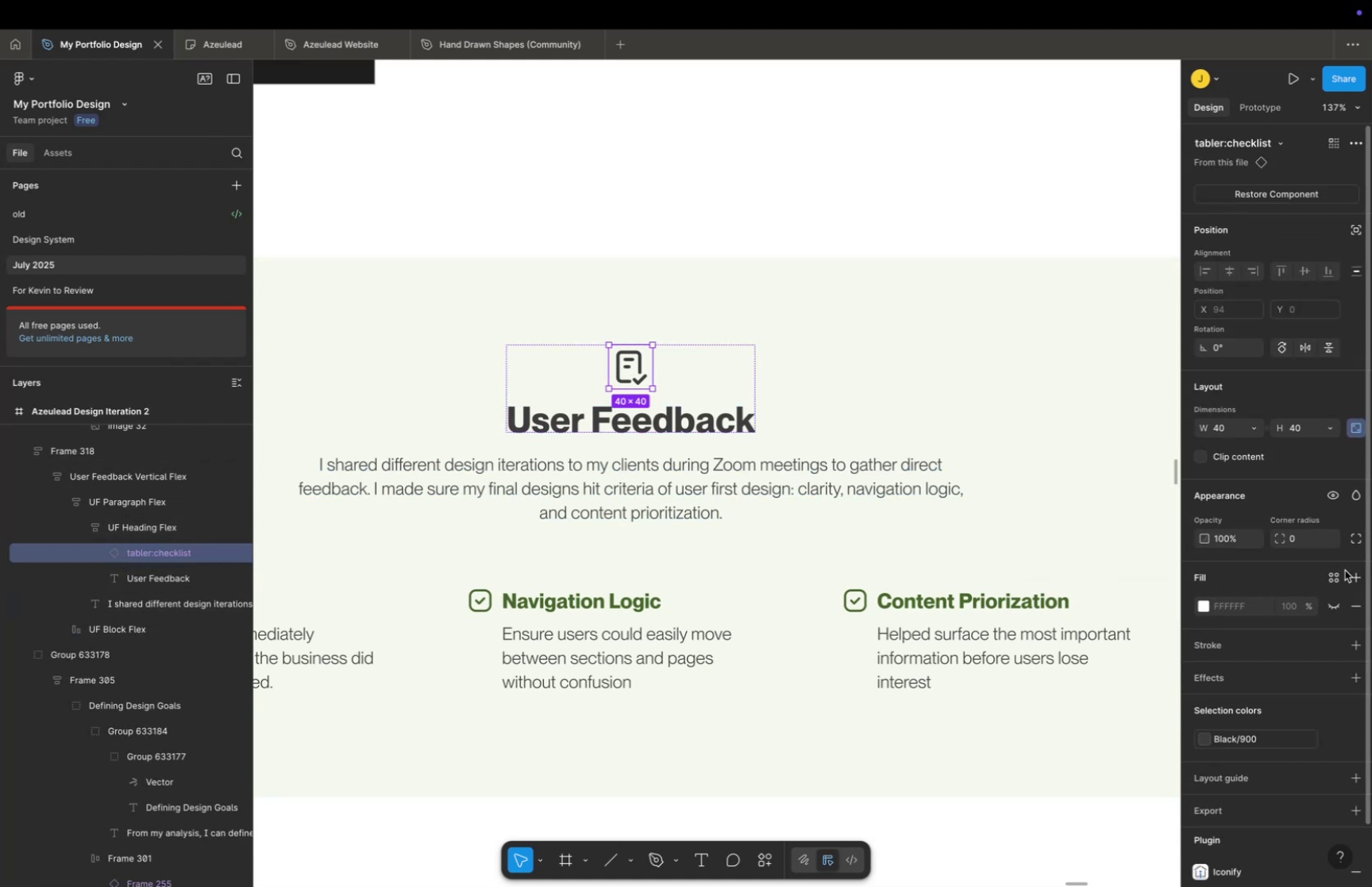 
scroll: coordinate [1339, 573], scroll_direction: down, amount: 2.0
 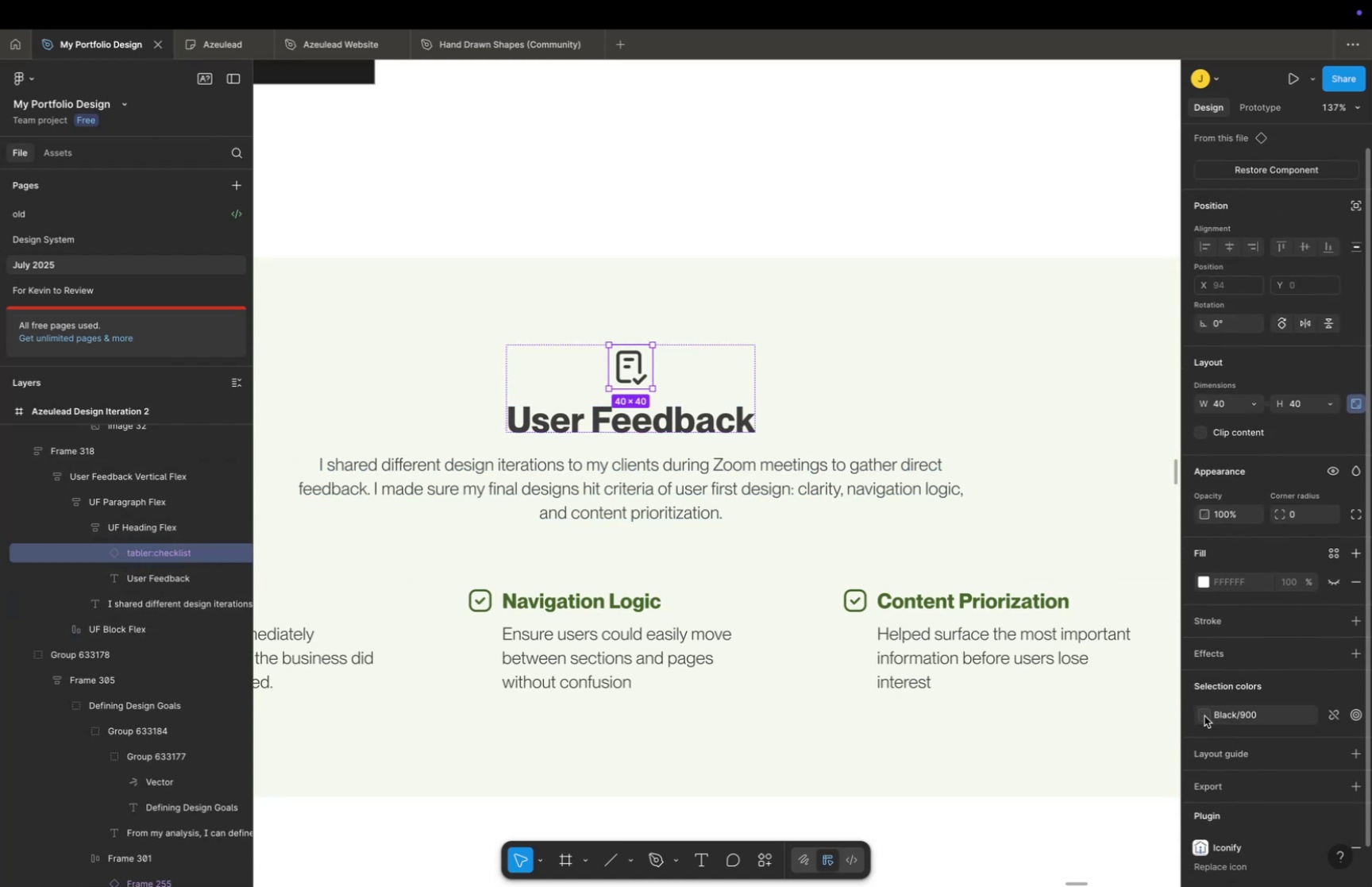 
left_click([1208, 716])
 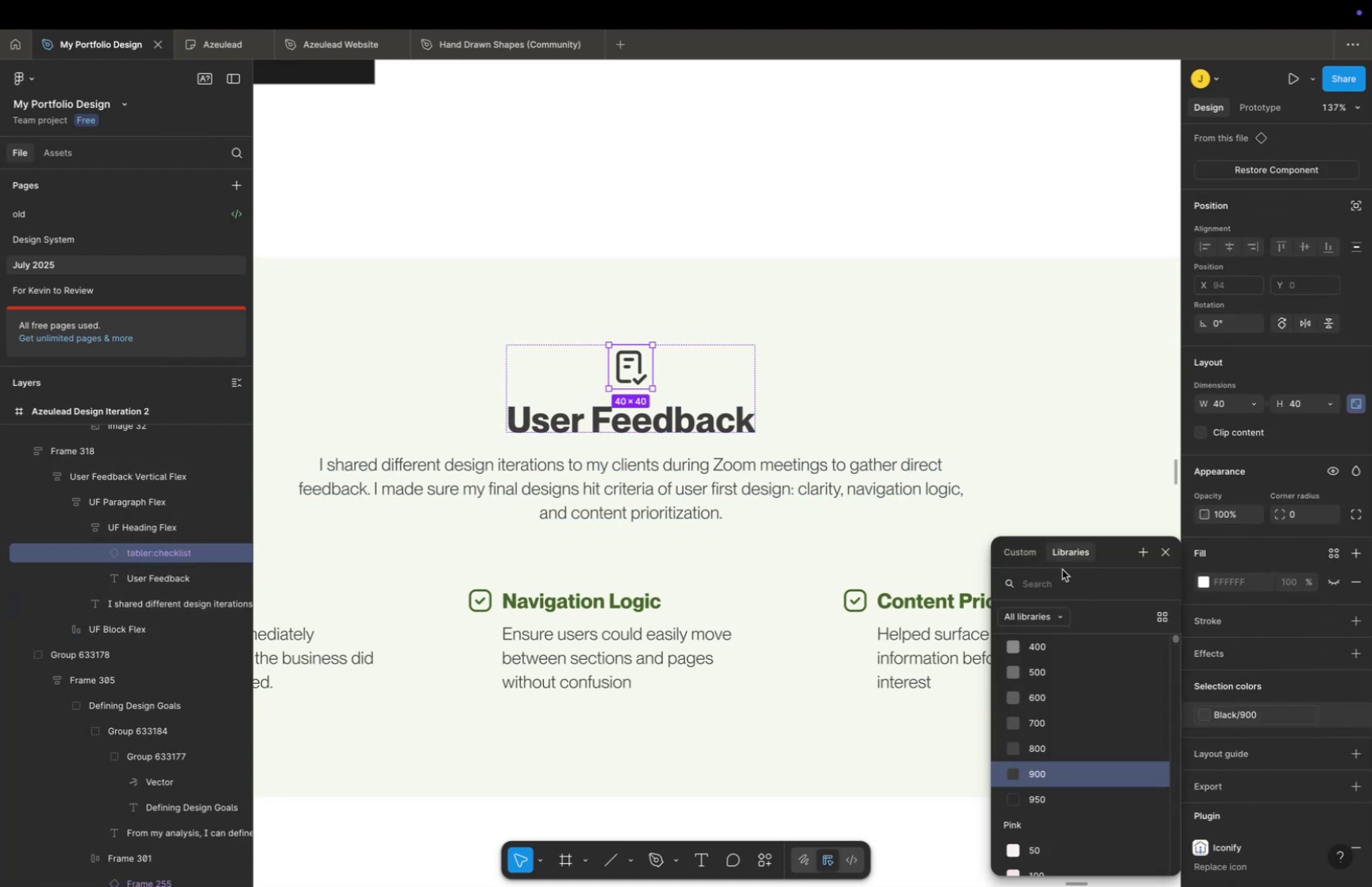 
scroll: coordinate [1104, 715], scroll_direction: down, amount: 9.0
 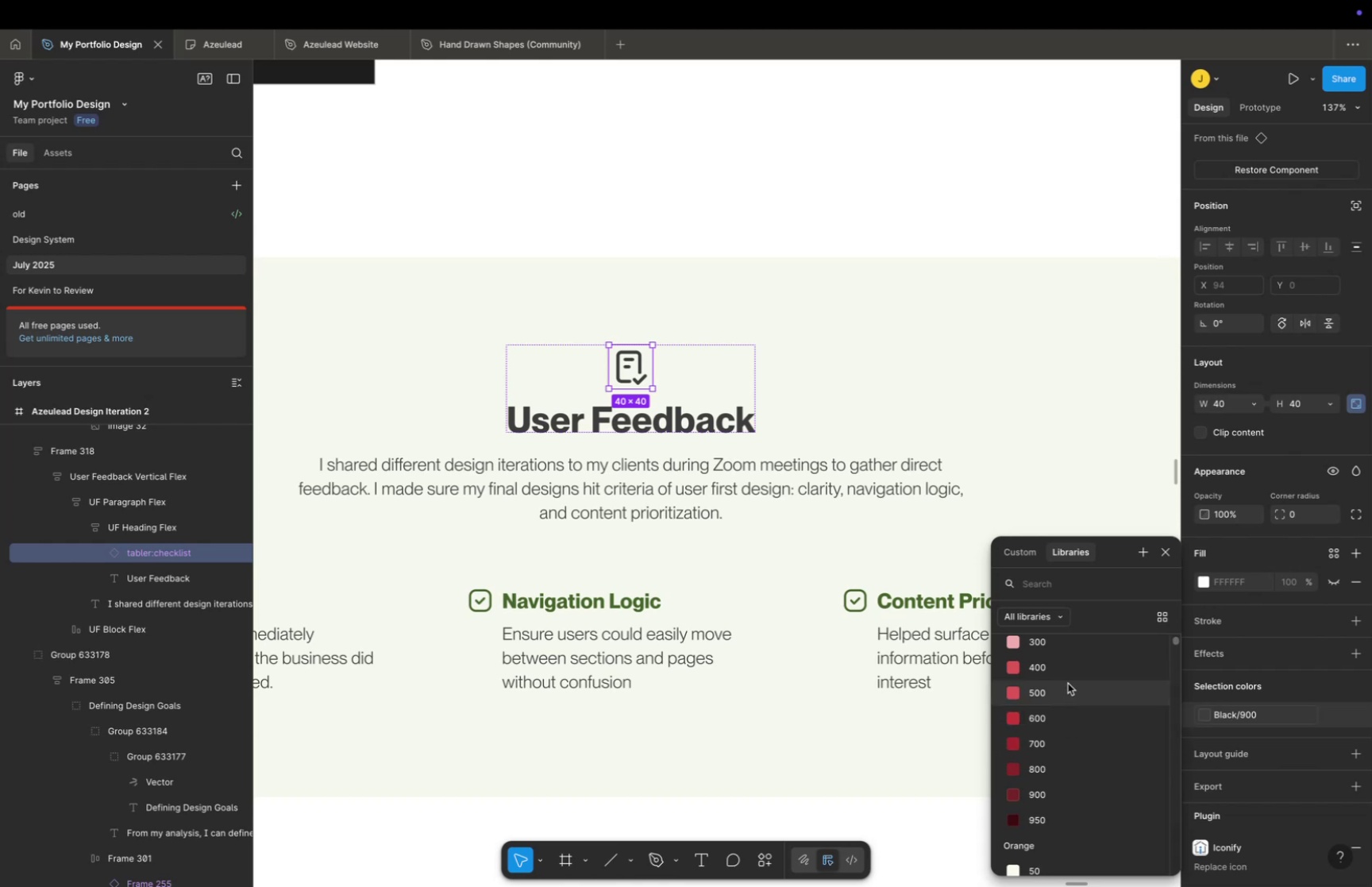 
left_click([1069, 676])
 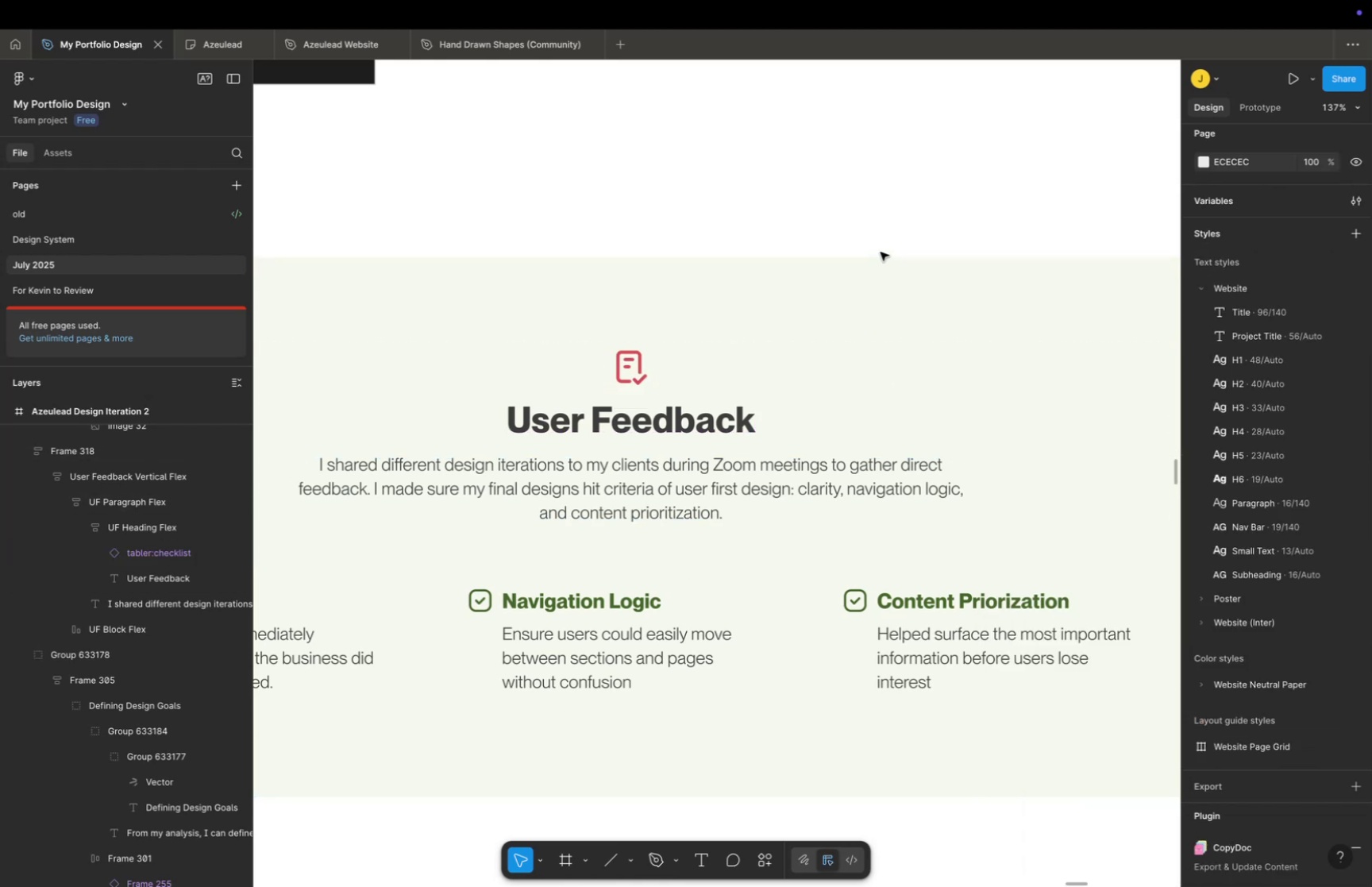 
key(Space)
 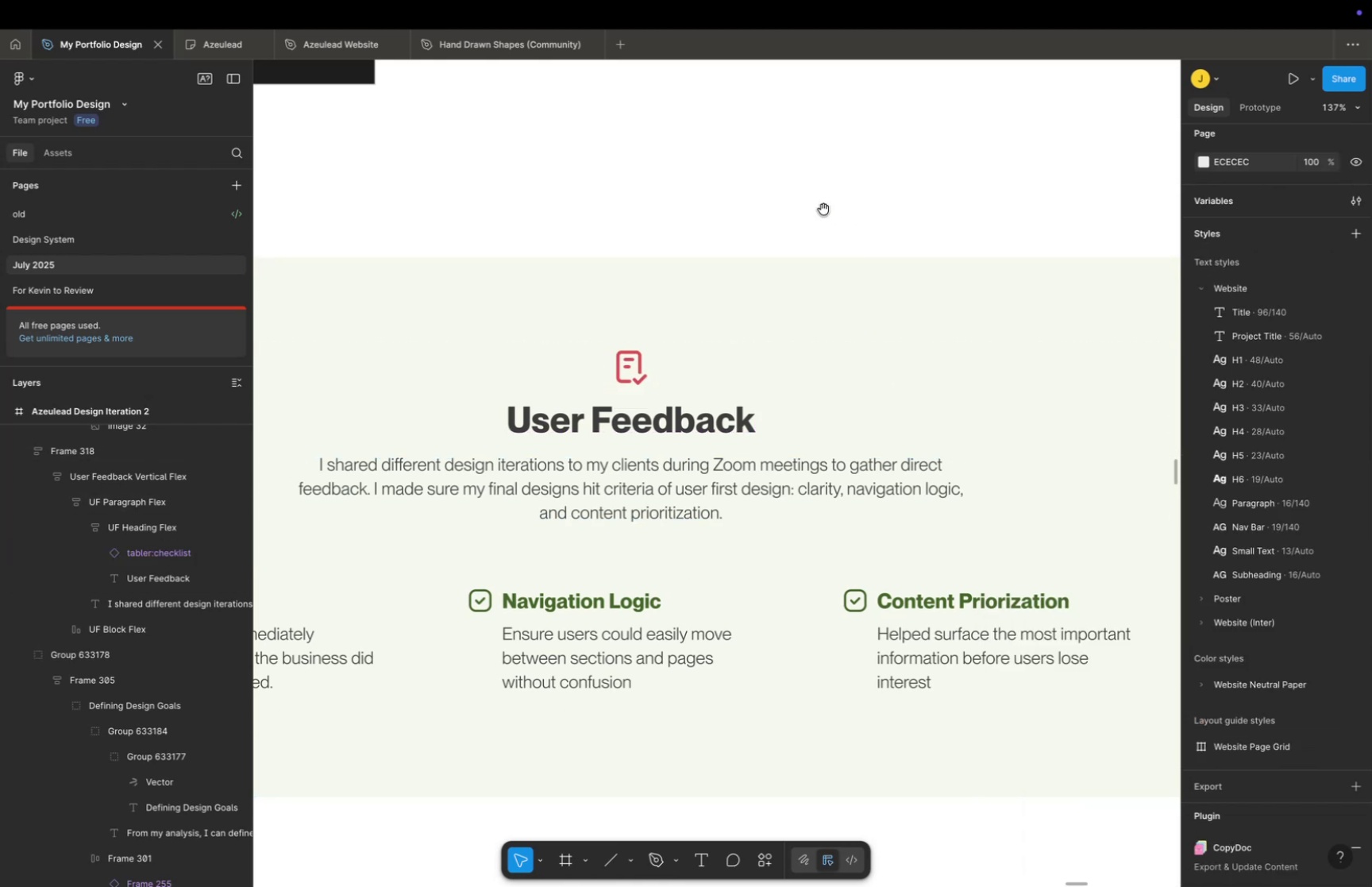 
left_click_drag(start_coordinate=[823, 209], to_coordinate=[855, 204])
 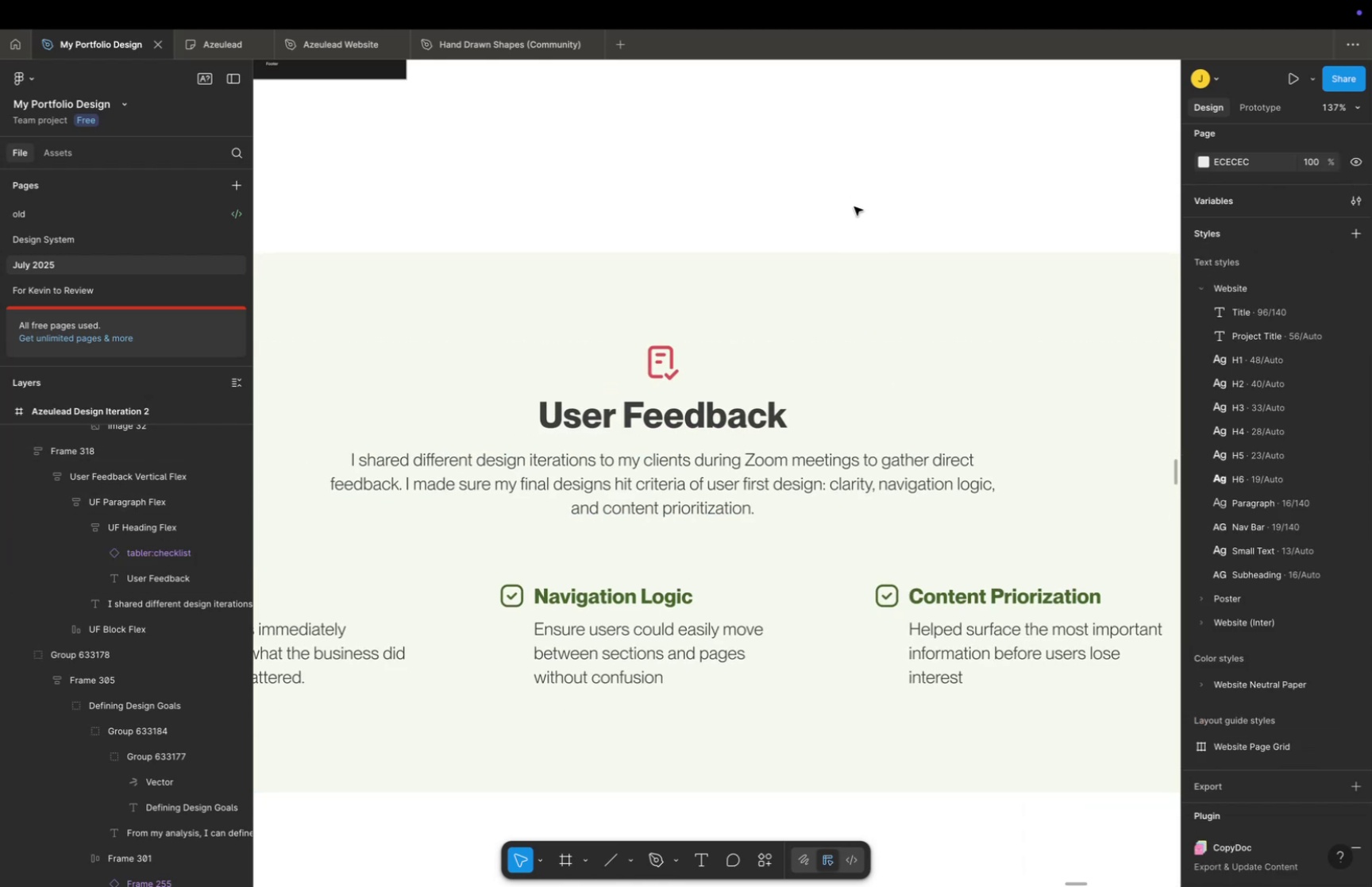 
key(Meta+CommandLeft)
 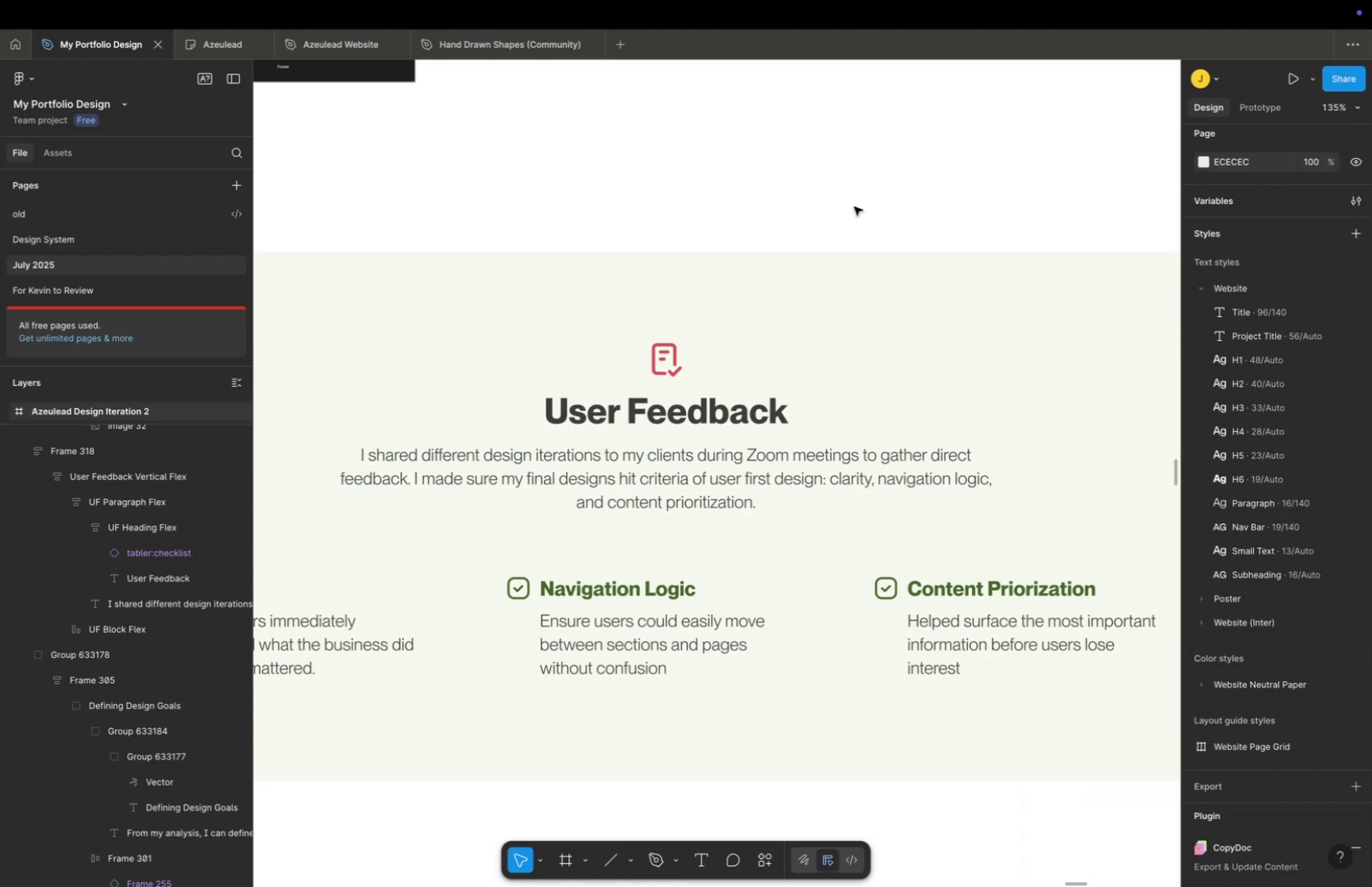 
scroll: coordinate [856, 209], scroll_direction: down, amount: 15.0
 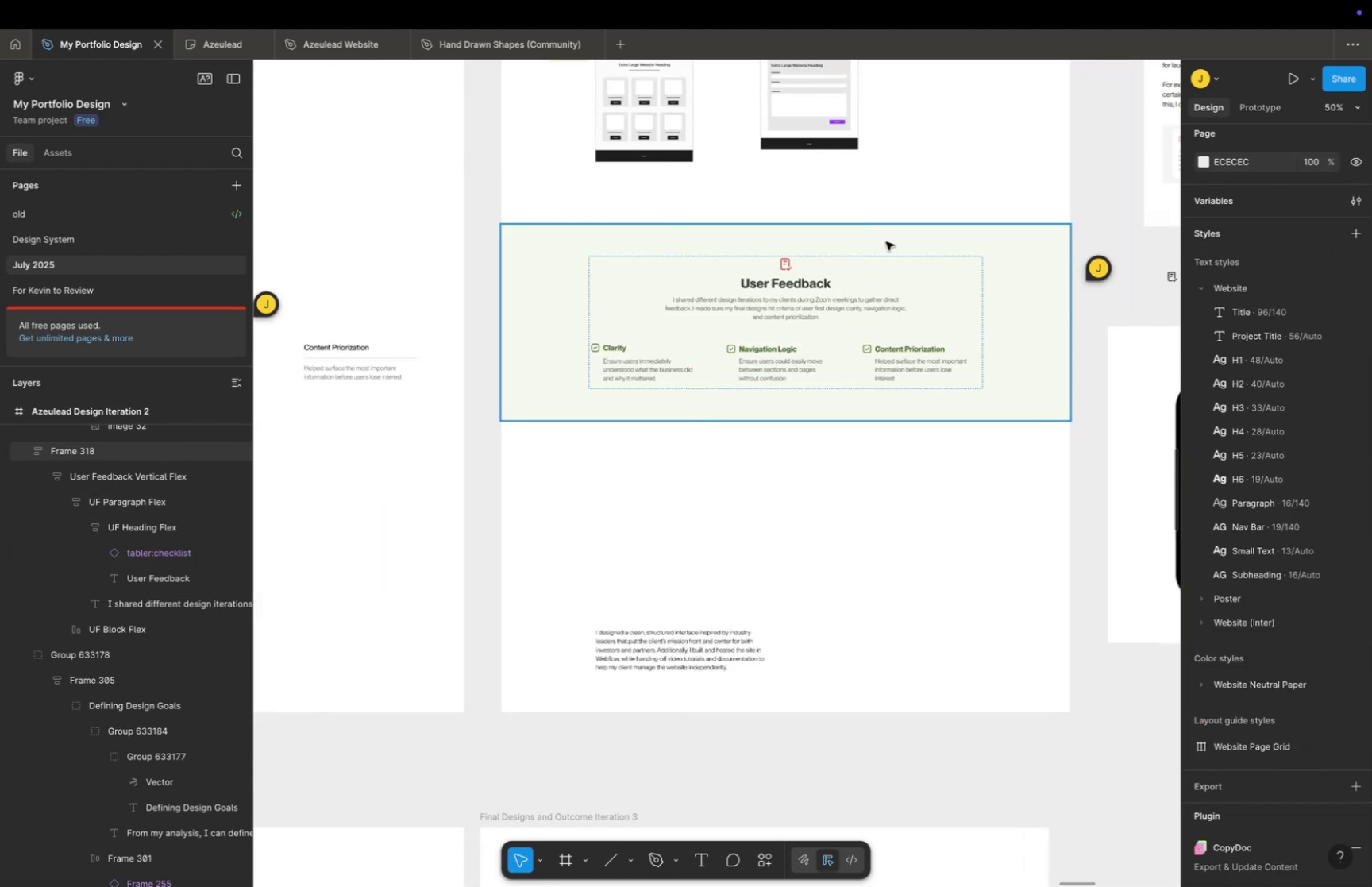 
hold_key(key=Space, duration=1.5)
 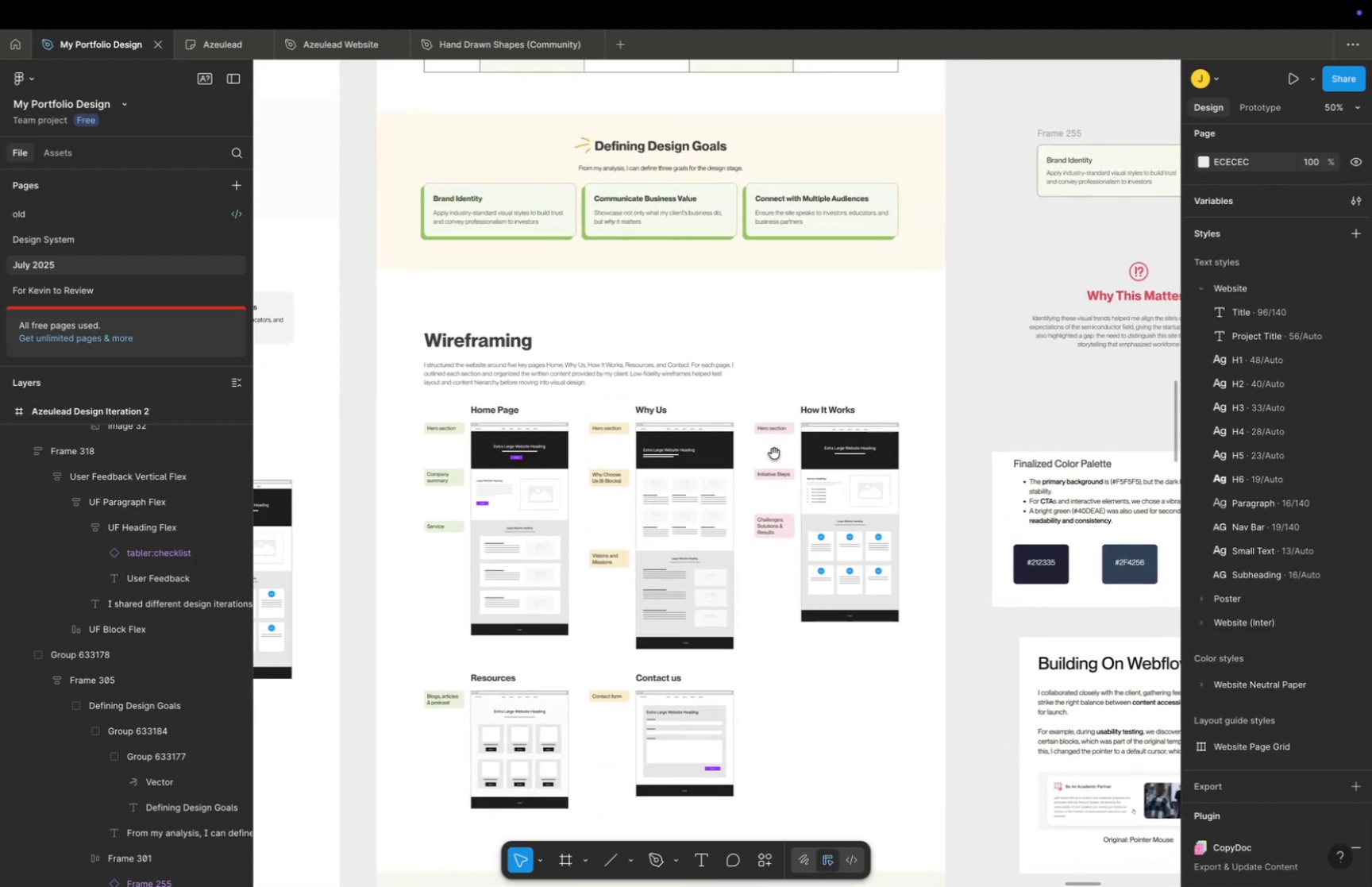 
left_click_drag(start_coordinate=[941, 244], to_coordinate=[864, 376])
 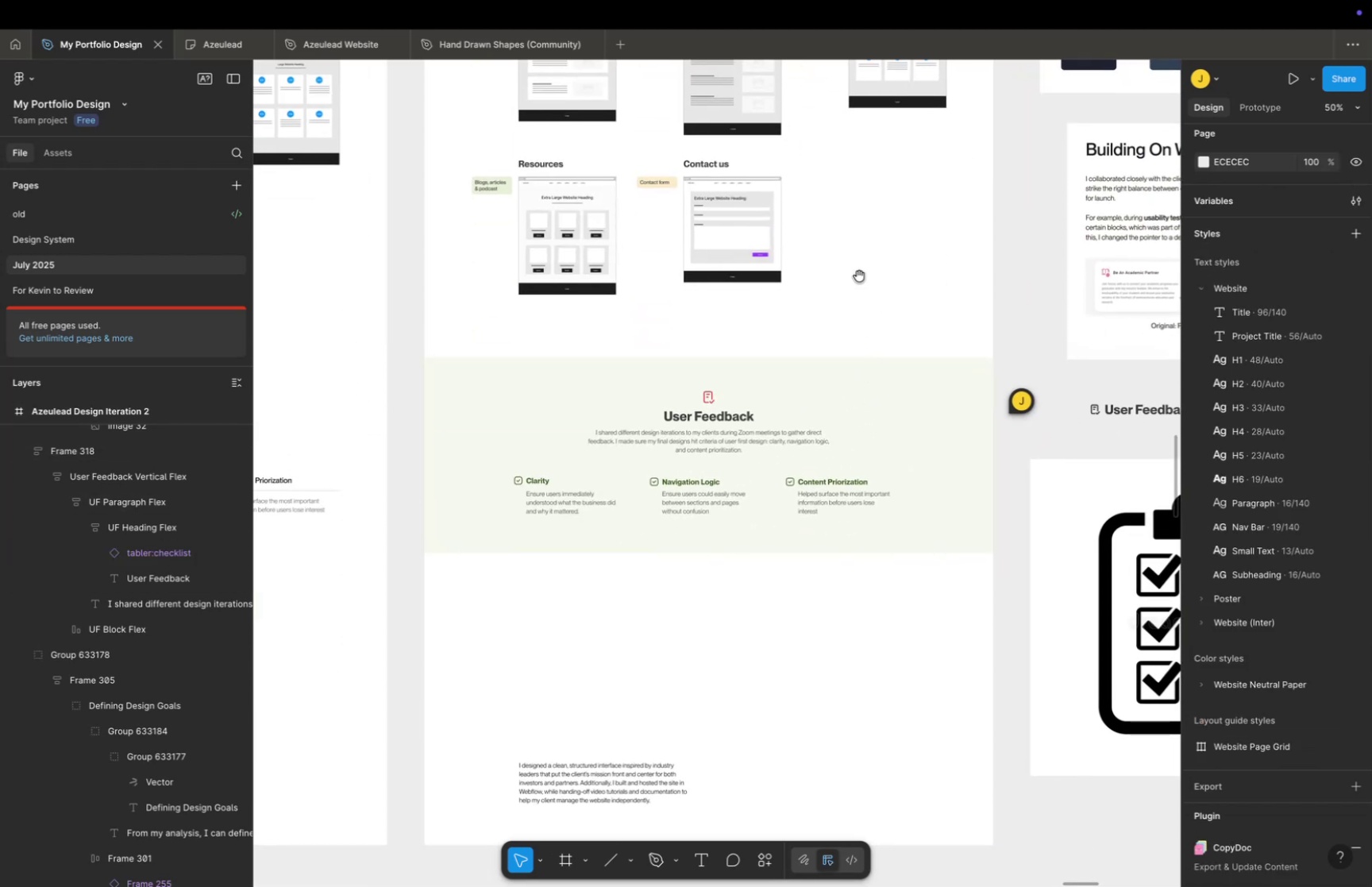 
left_click_drag(start_coordinate=[851, 243], to_coordinate=[804, 756])
 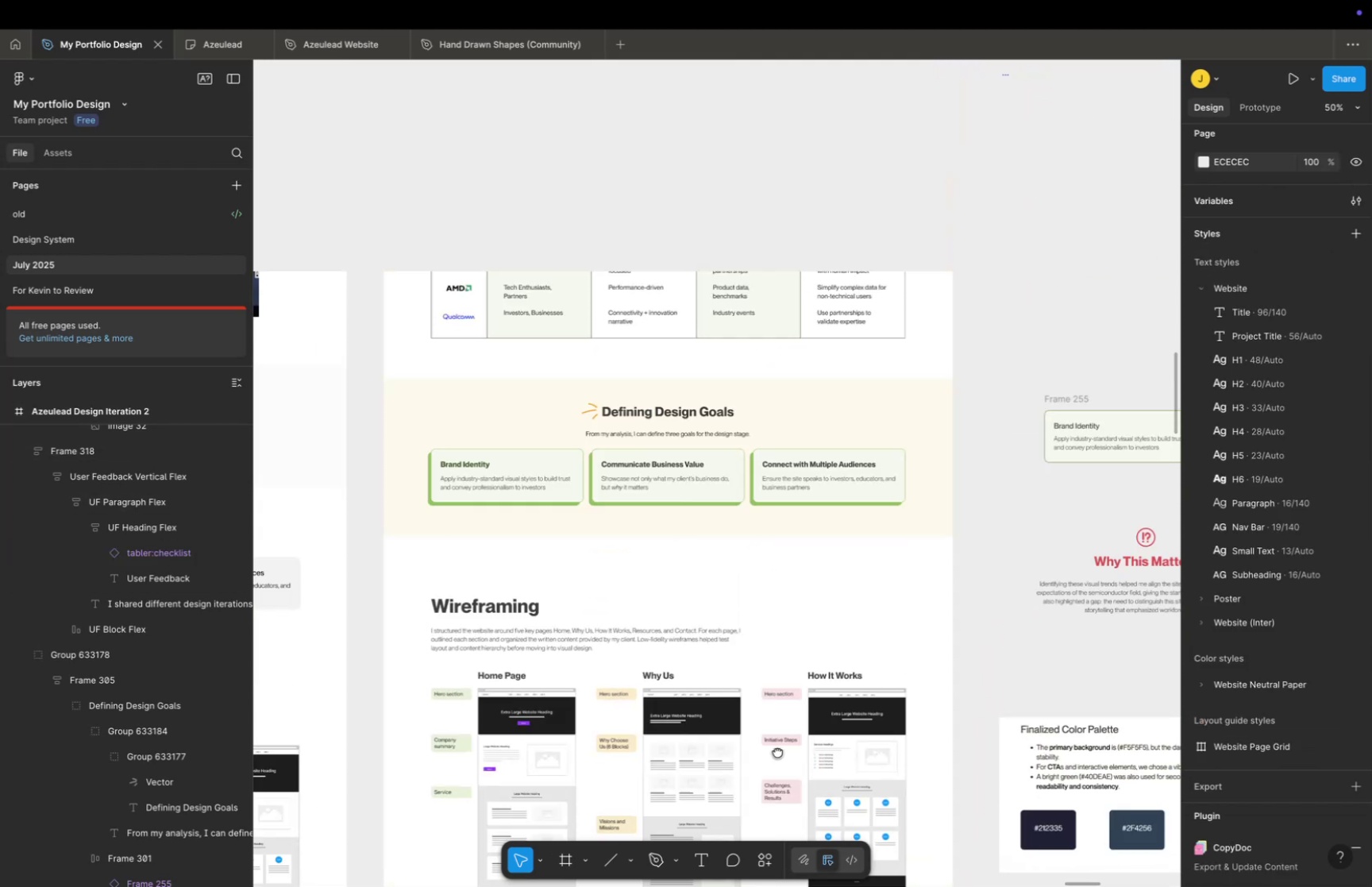 
hold_key(key=Space, duration=1.5)
 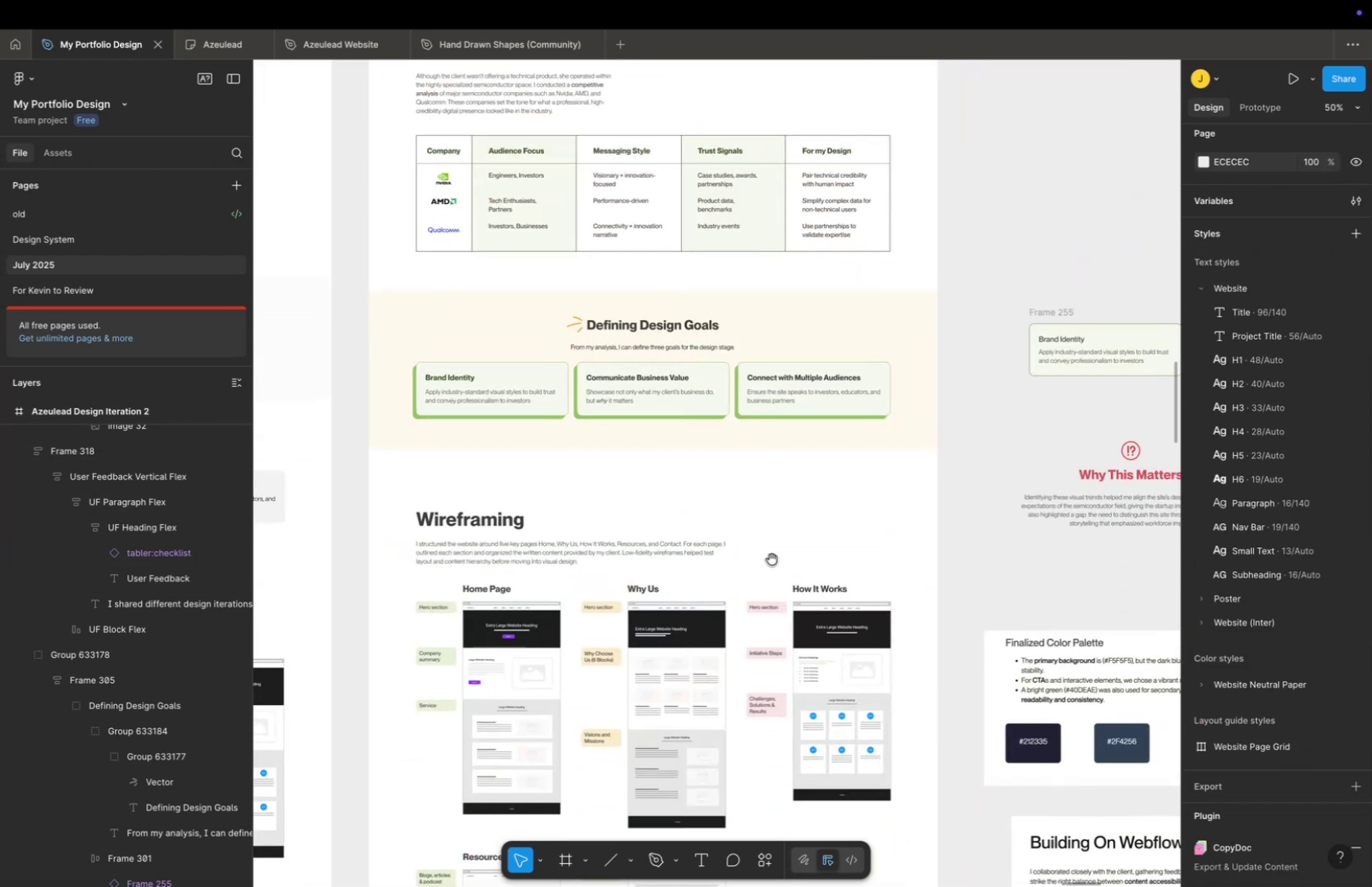 
left_click_drag(start_coordinate=[774, 453], to_coordinate=[777, 755])
 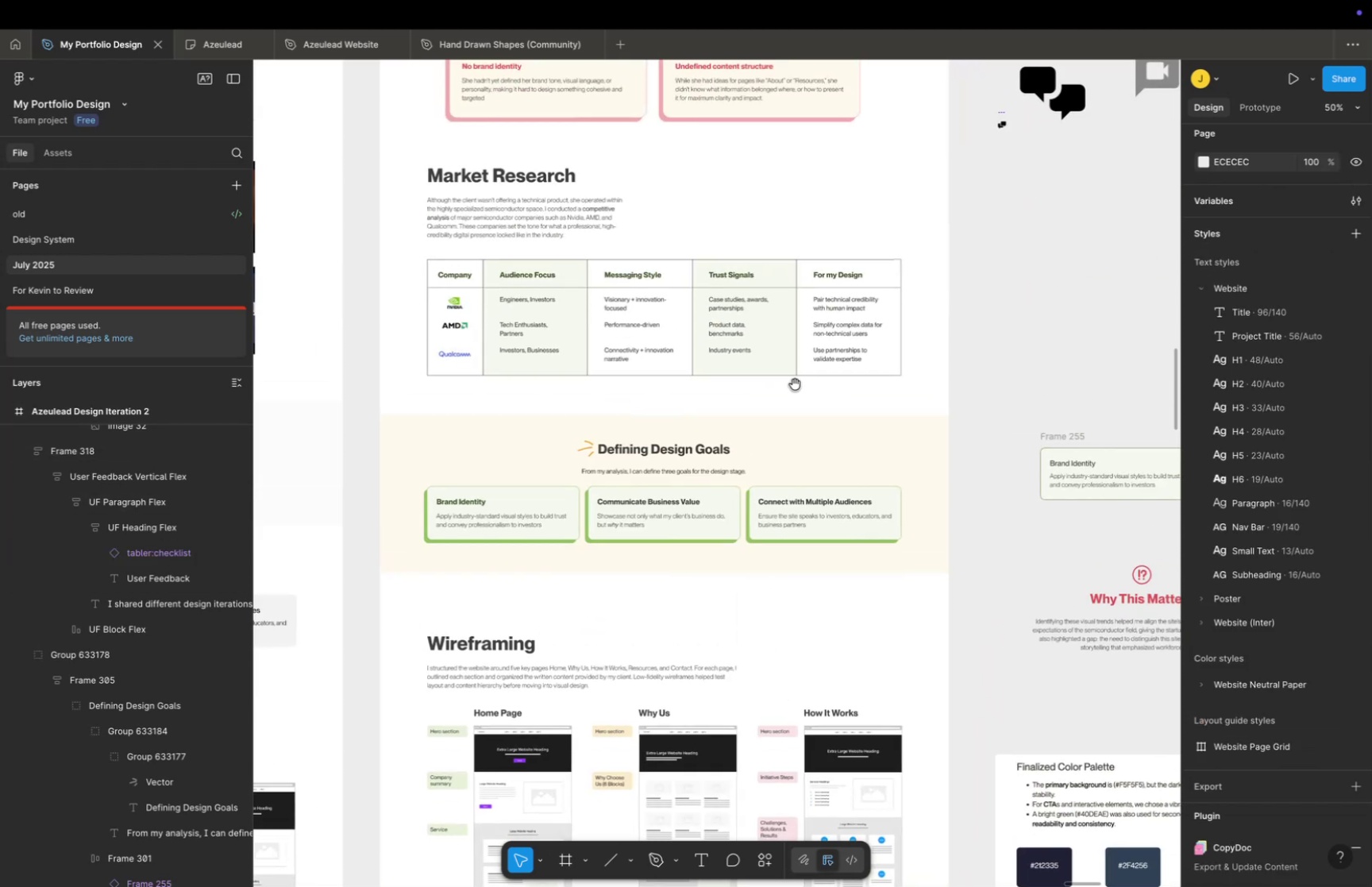 
left_click_drag(start_coordinate=[796, 371], to_coordinate=[784, 247])
 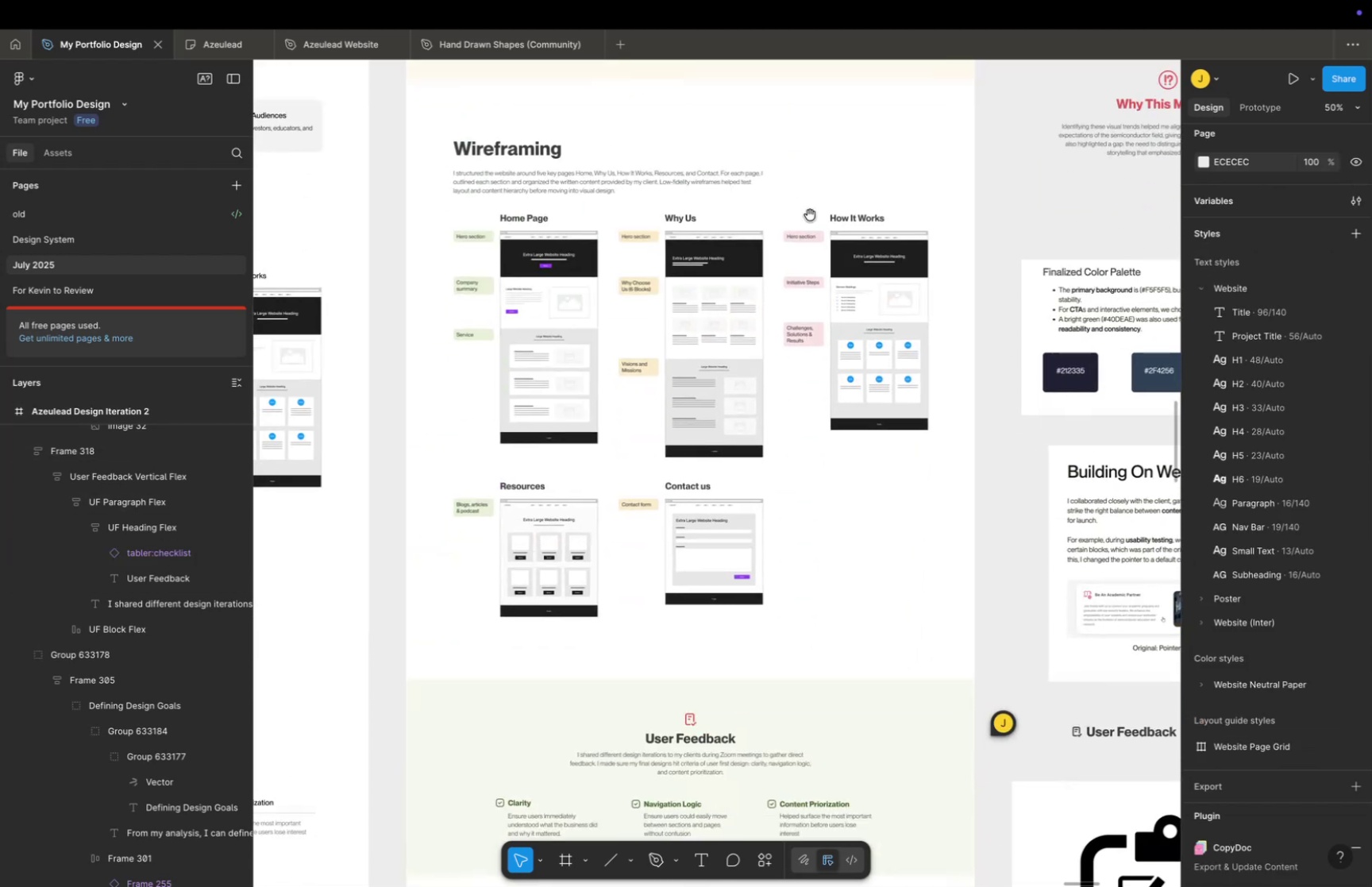 
hold_key(key=Space, duration=1.31)
 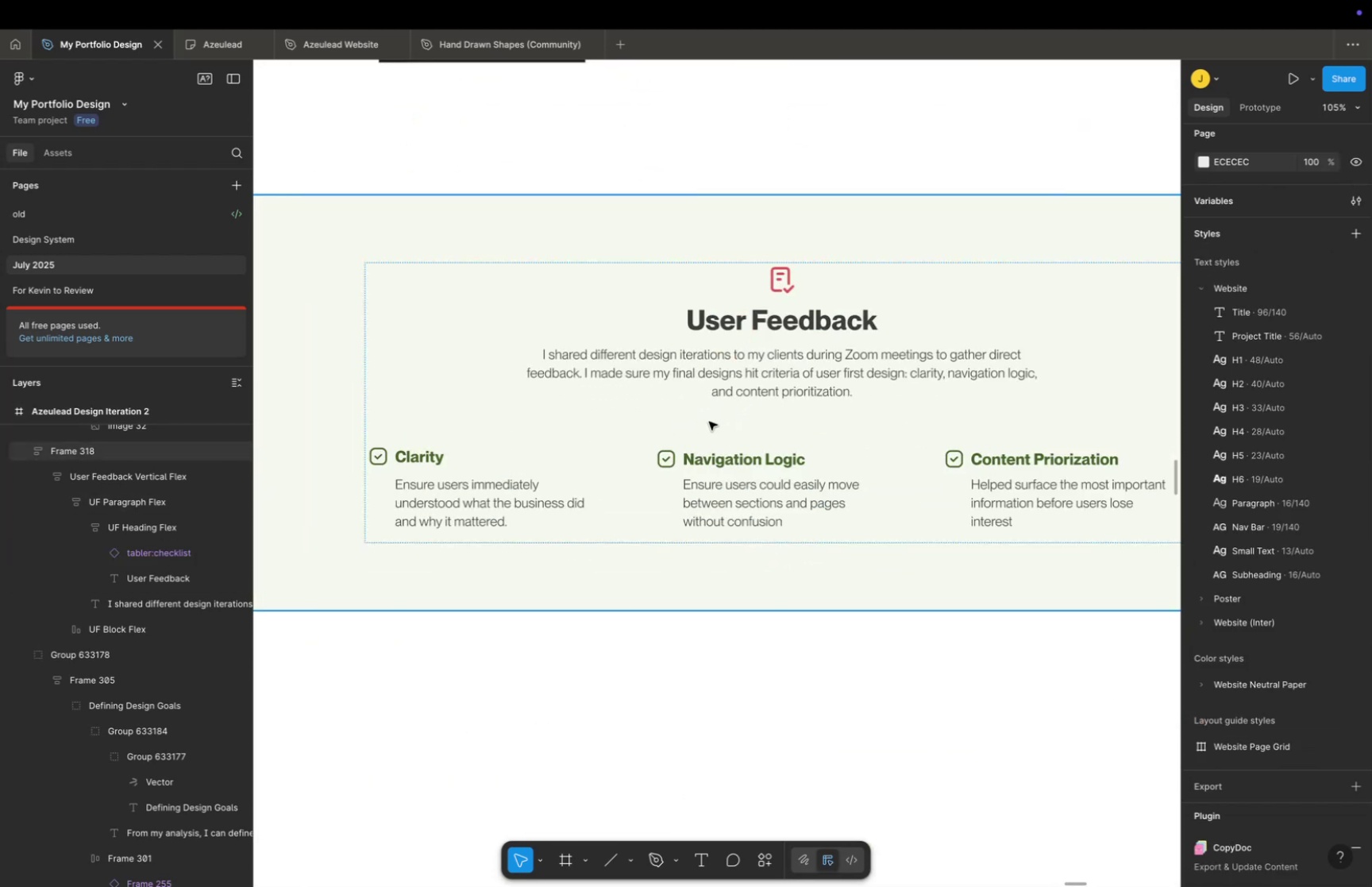 
left_click_drag(start_coordinate=[773, 583], to_coordinate=[810, 213])
 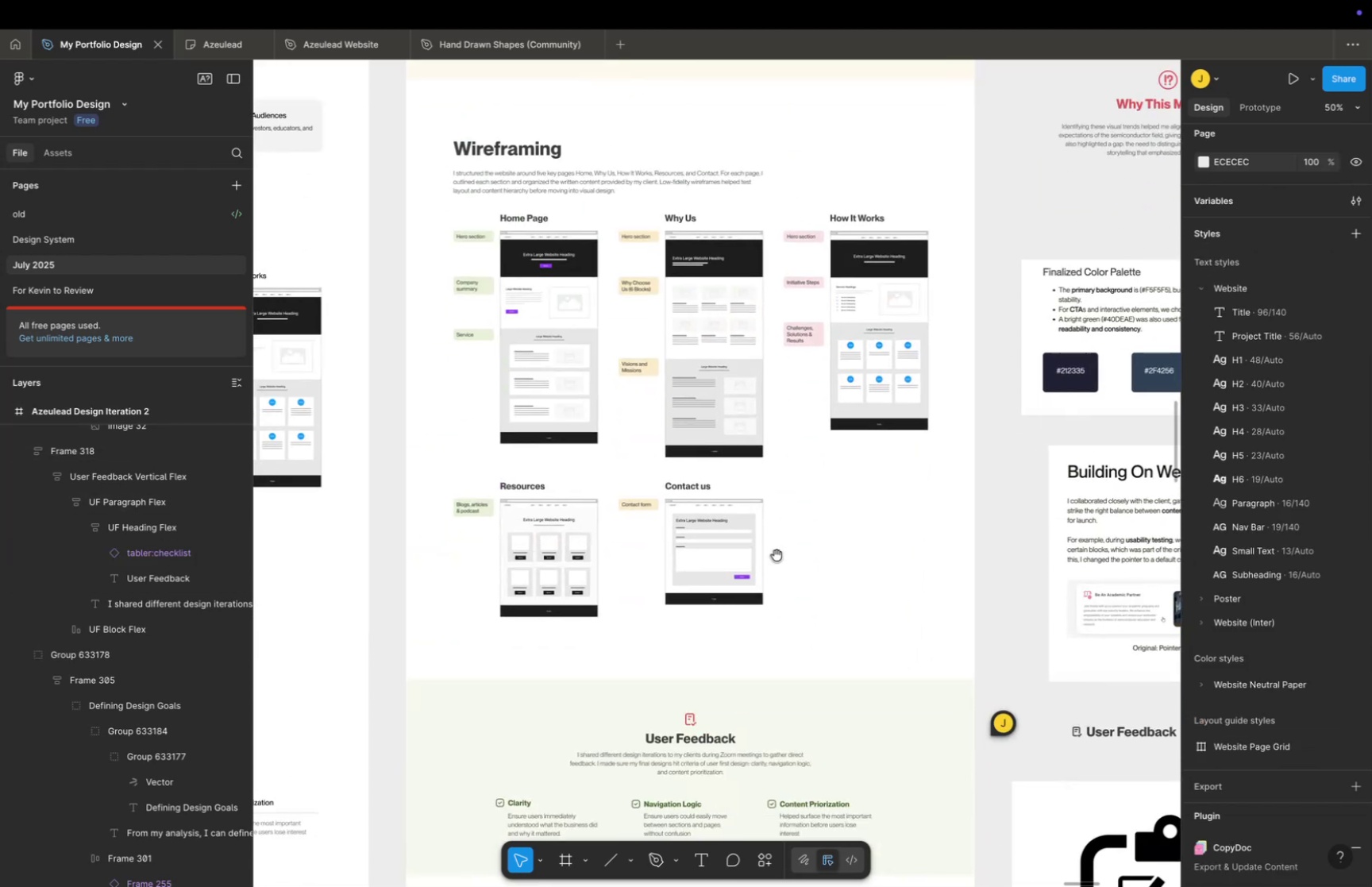 
left_click_drag(start_coordinate=[776, 562], to_coordinate=[798, 202])
 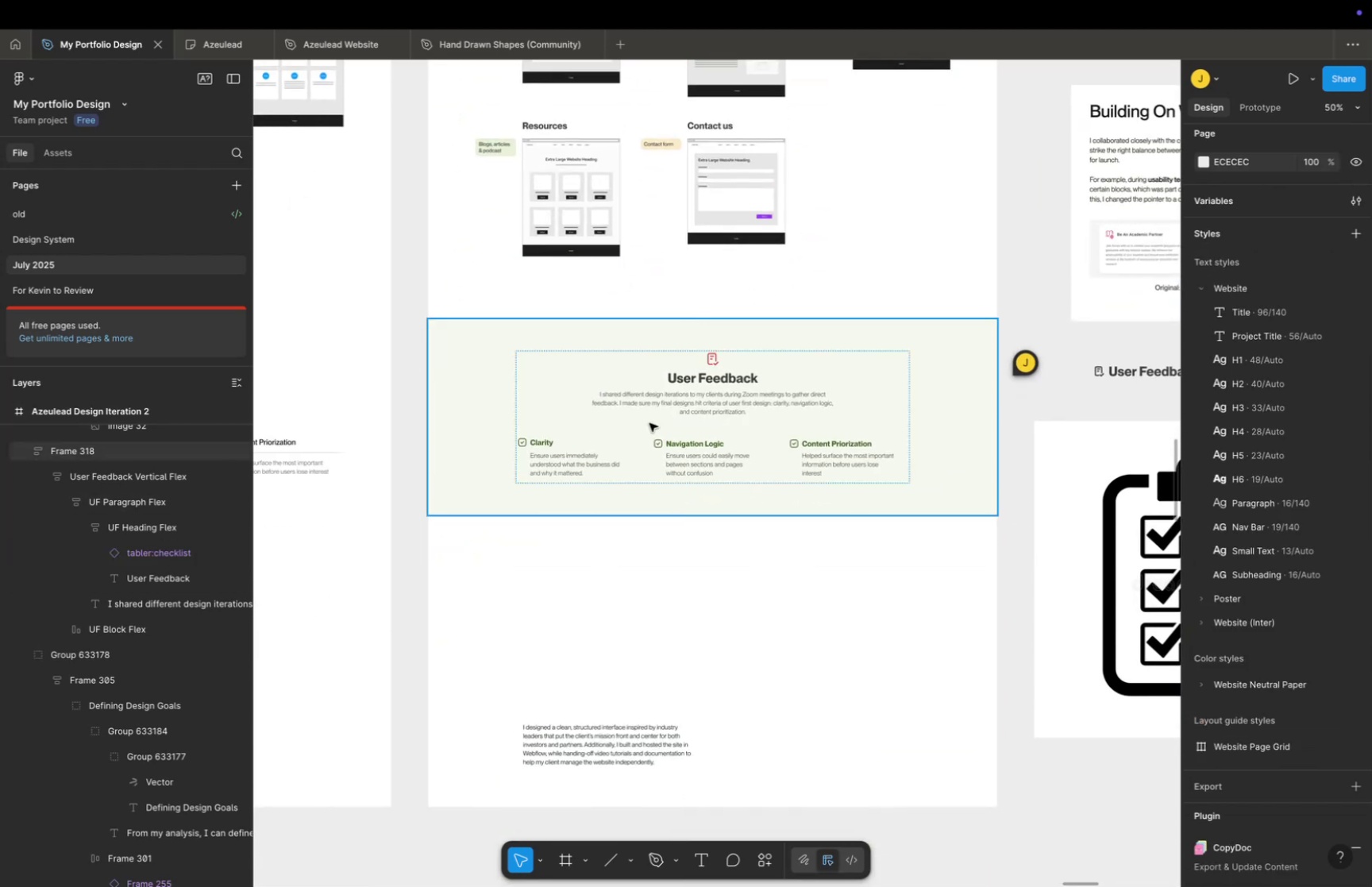 
hold_key(key=CommandLeft, duration=0.51)
scroll: coordinate [710, 421], scroll_direction: up, amount: 17.0
 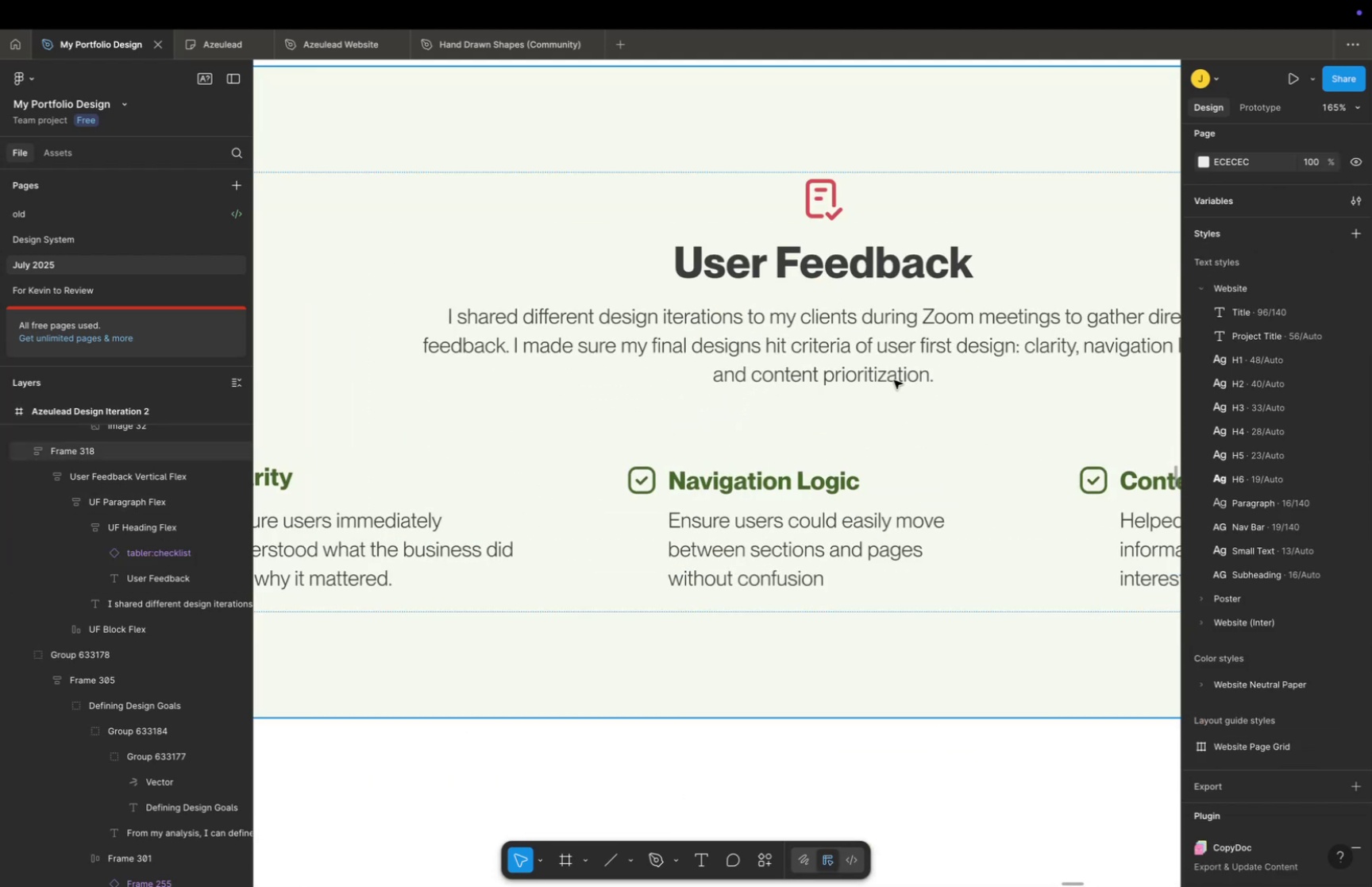 
hold_key(key=Space, duration=0.84)
 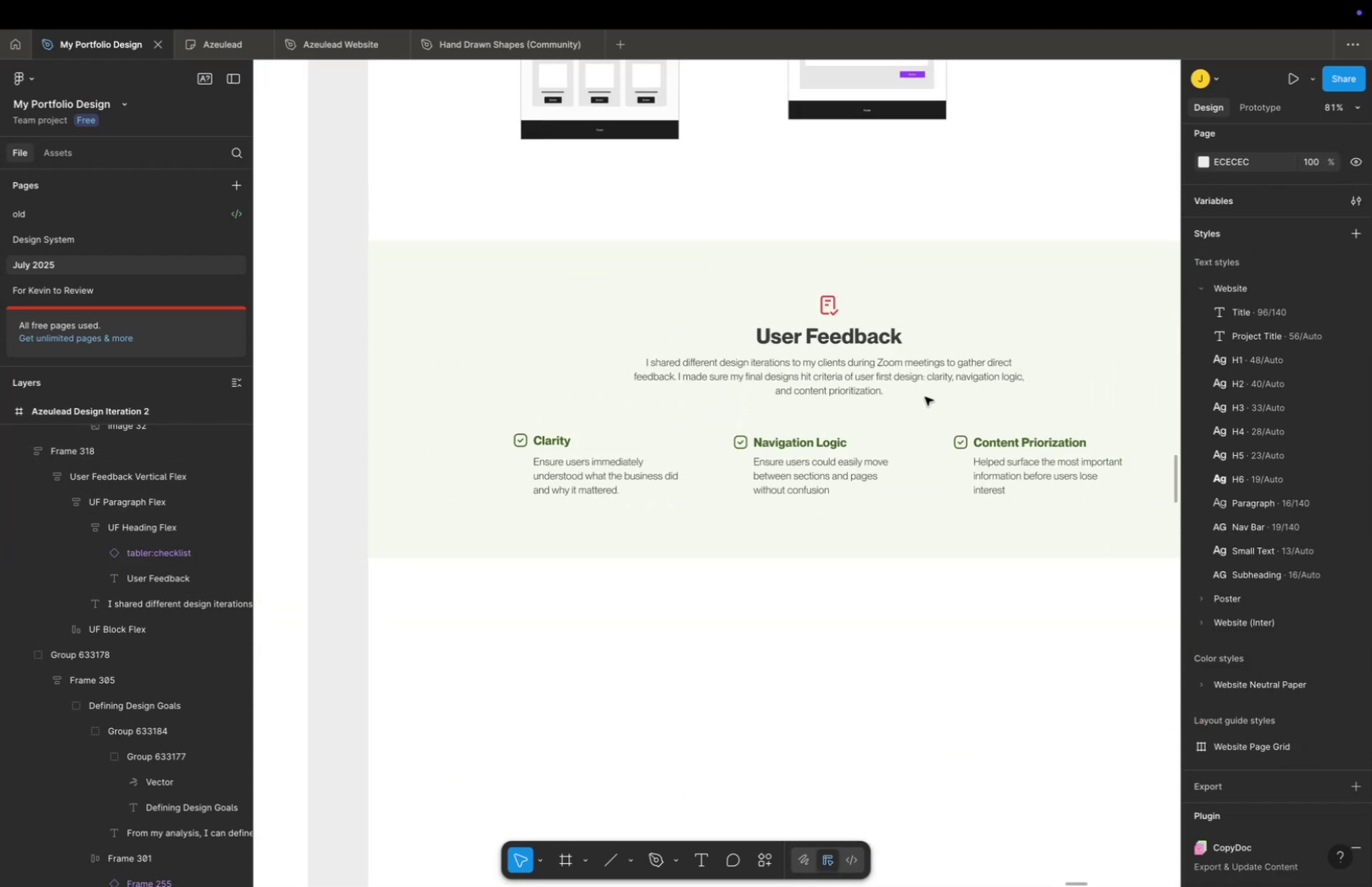 
left_click_drag(start_coordinate=[888, 381], to_coordinate=[794, 391])
 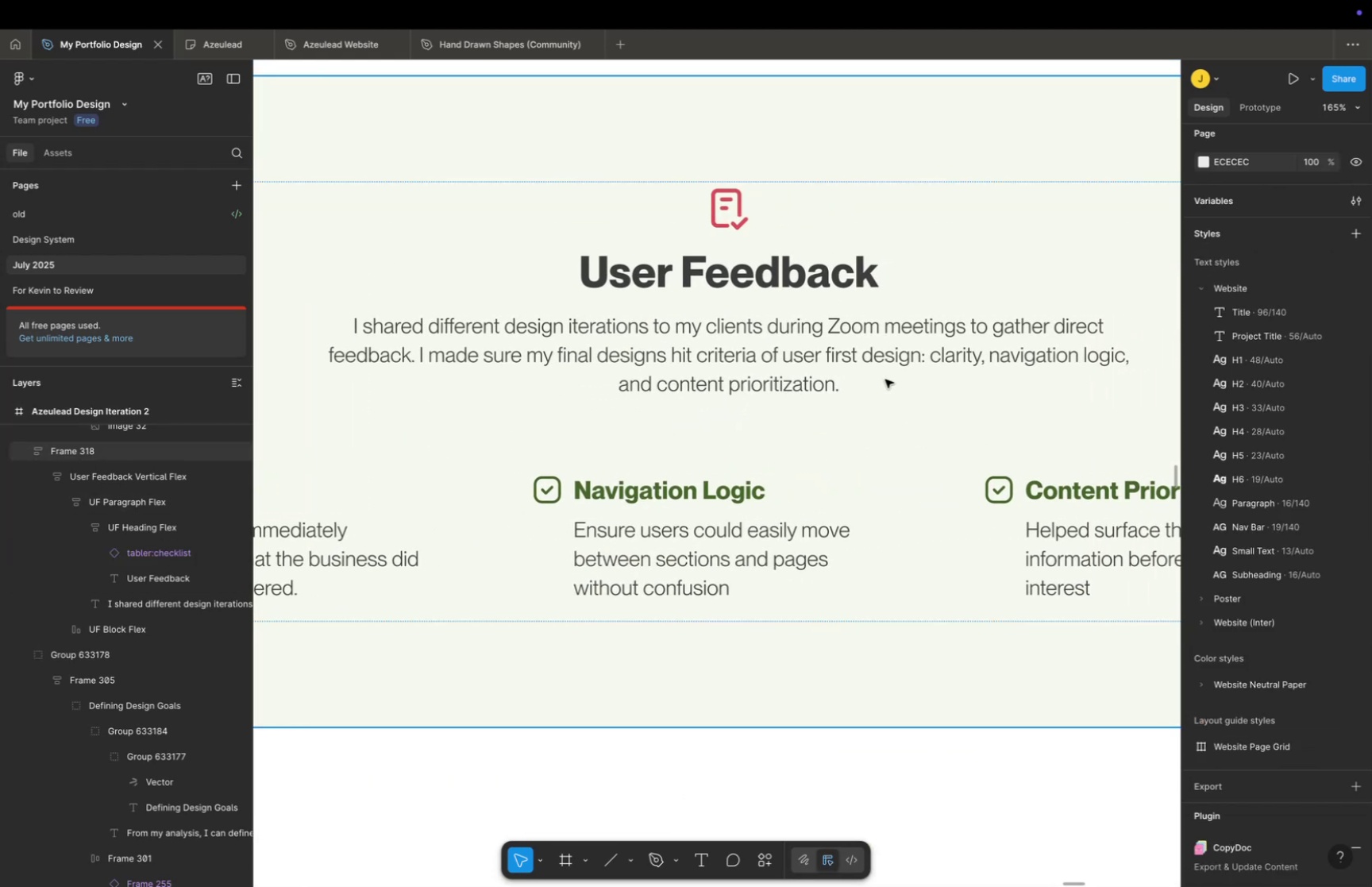 
key(Meta+CommandLeft)
 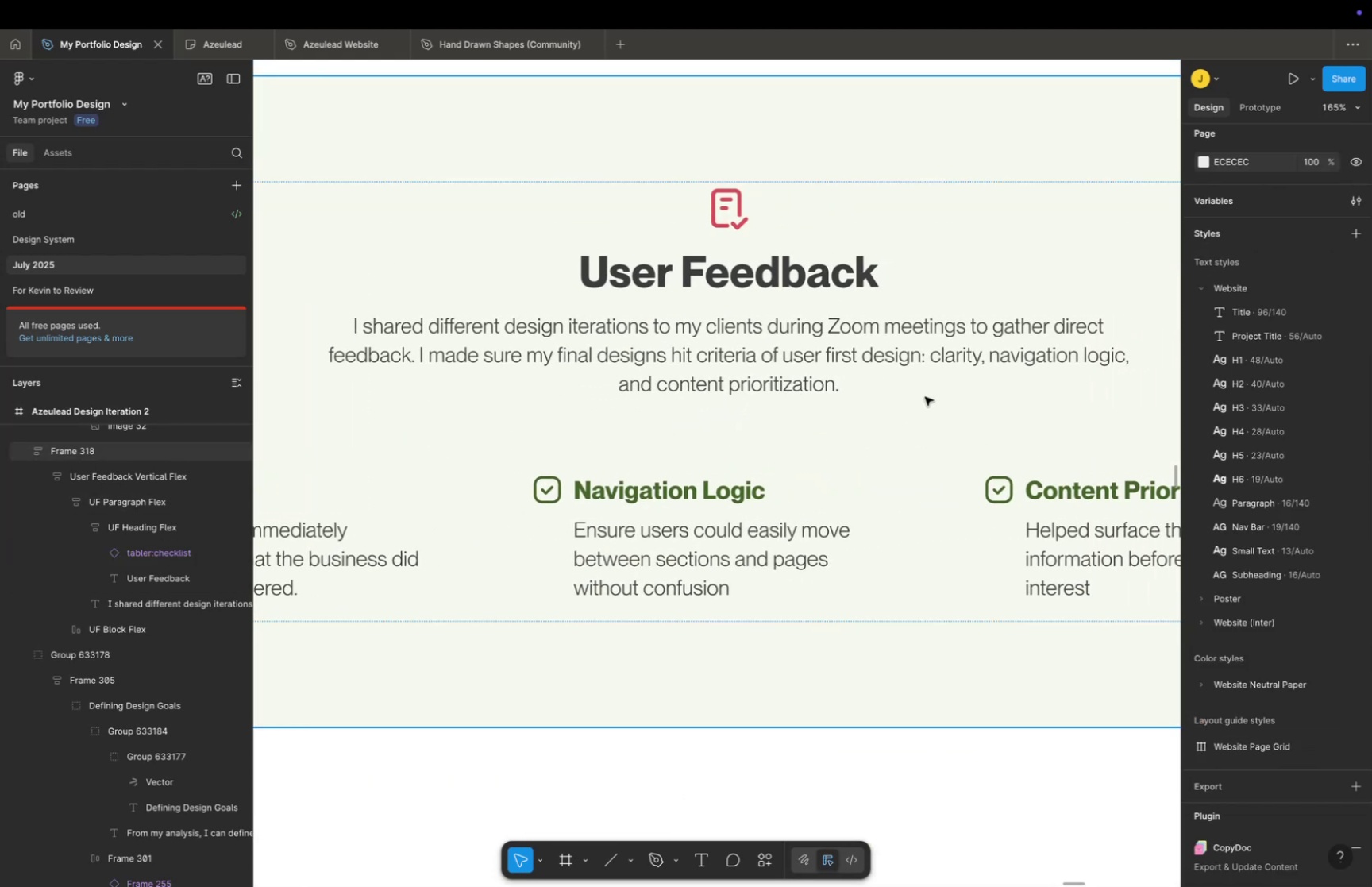 
scroll: coordinate [925, 396], scroll_direction: down, amount: 9.0
 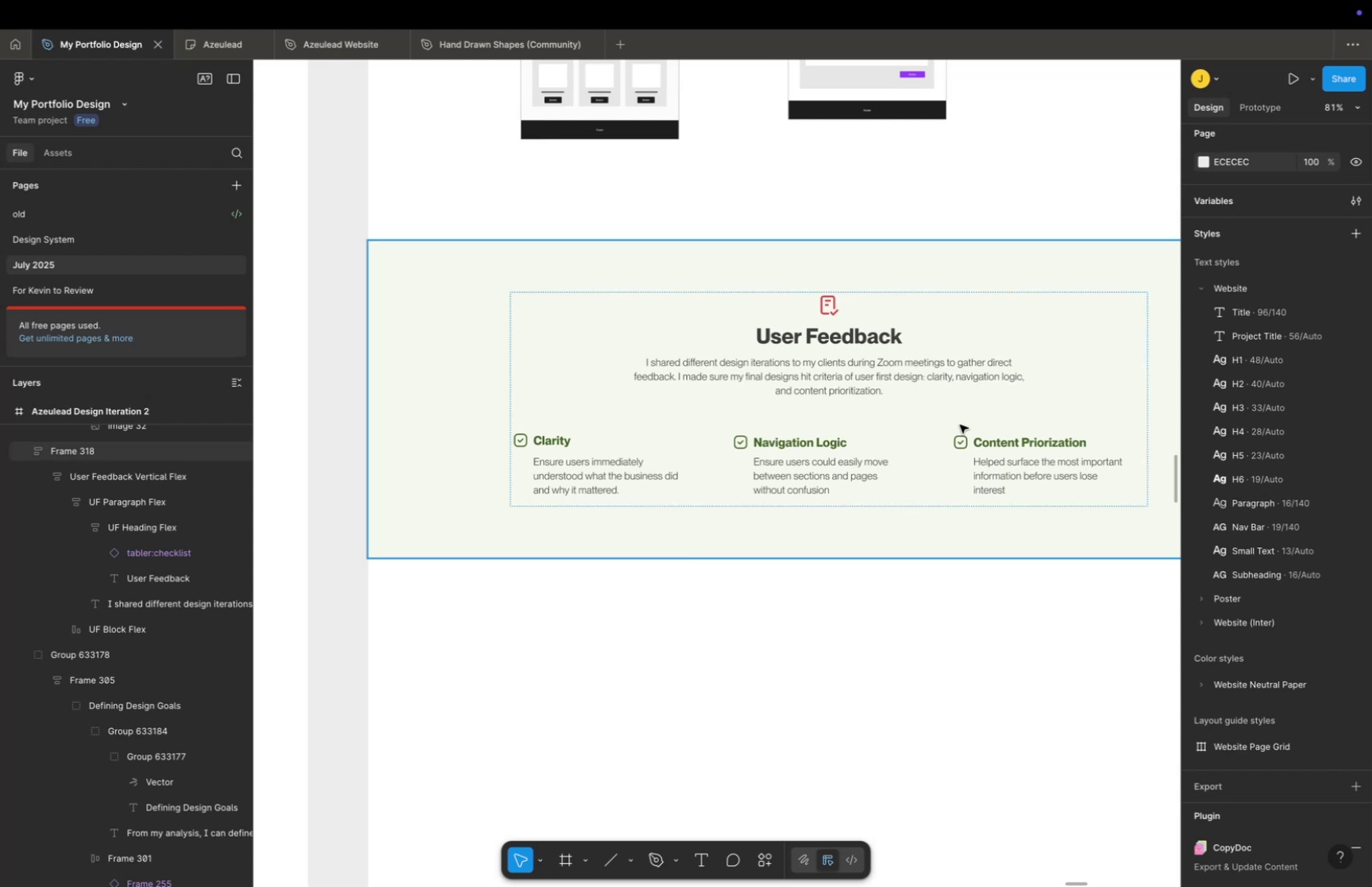 
hold_key(key=Space, duration=0.77)
 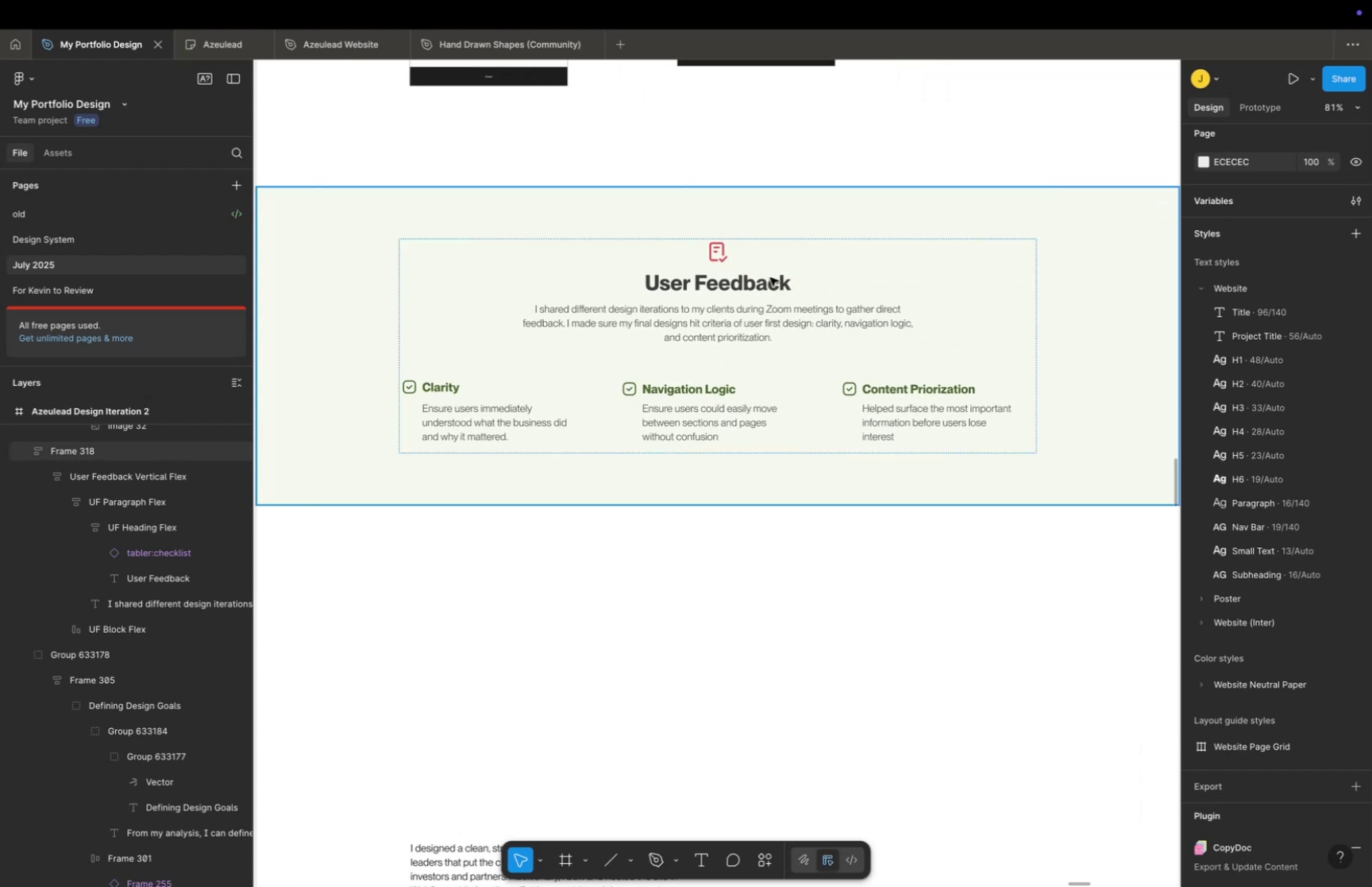 
left_click_drag(start_coordinate=[960, 424], to_coordinate=[849, 371])
 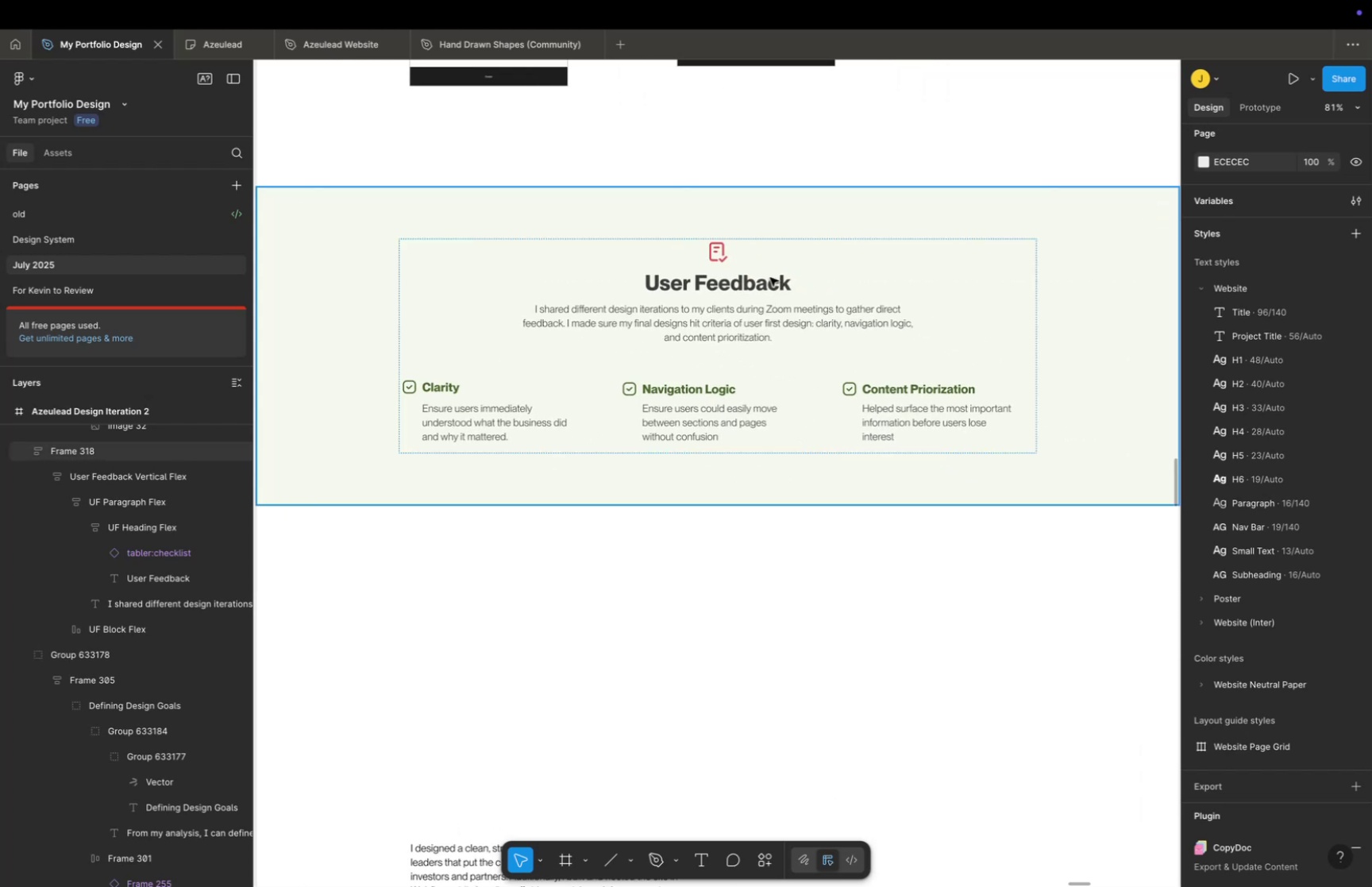 
double_click([770, 277])
 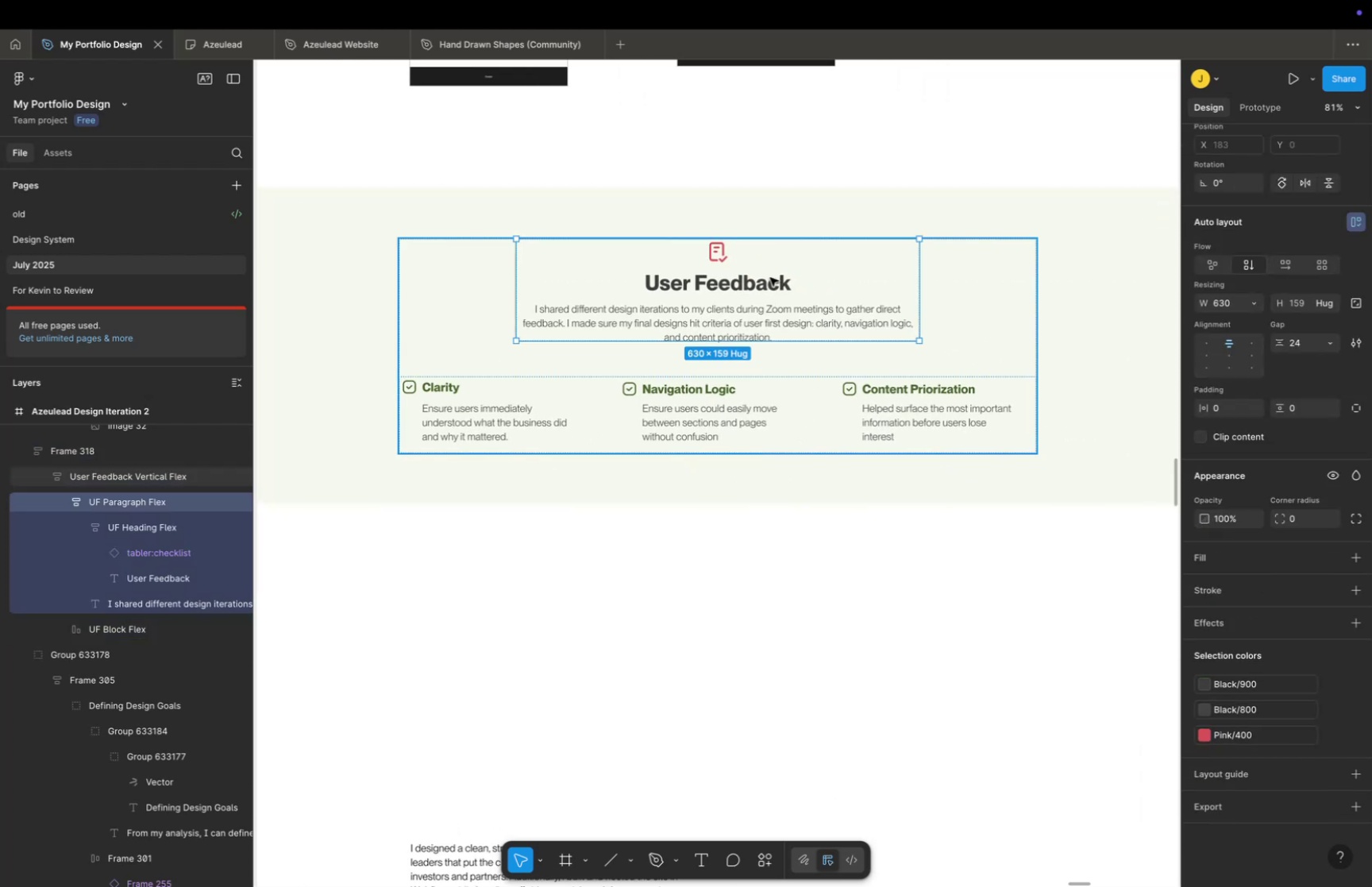 
triple_click([770, 277])
 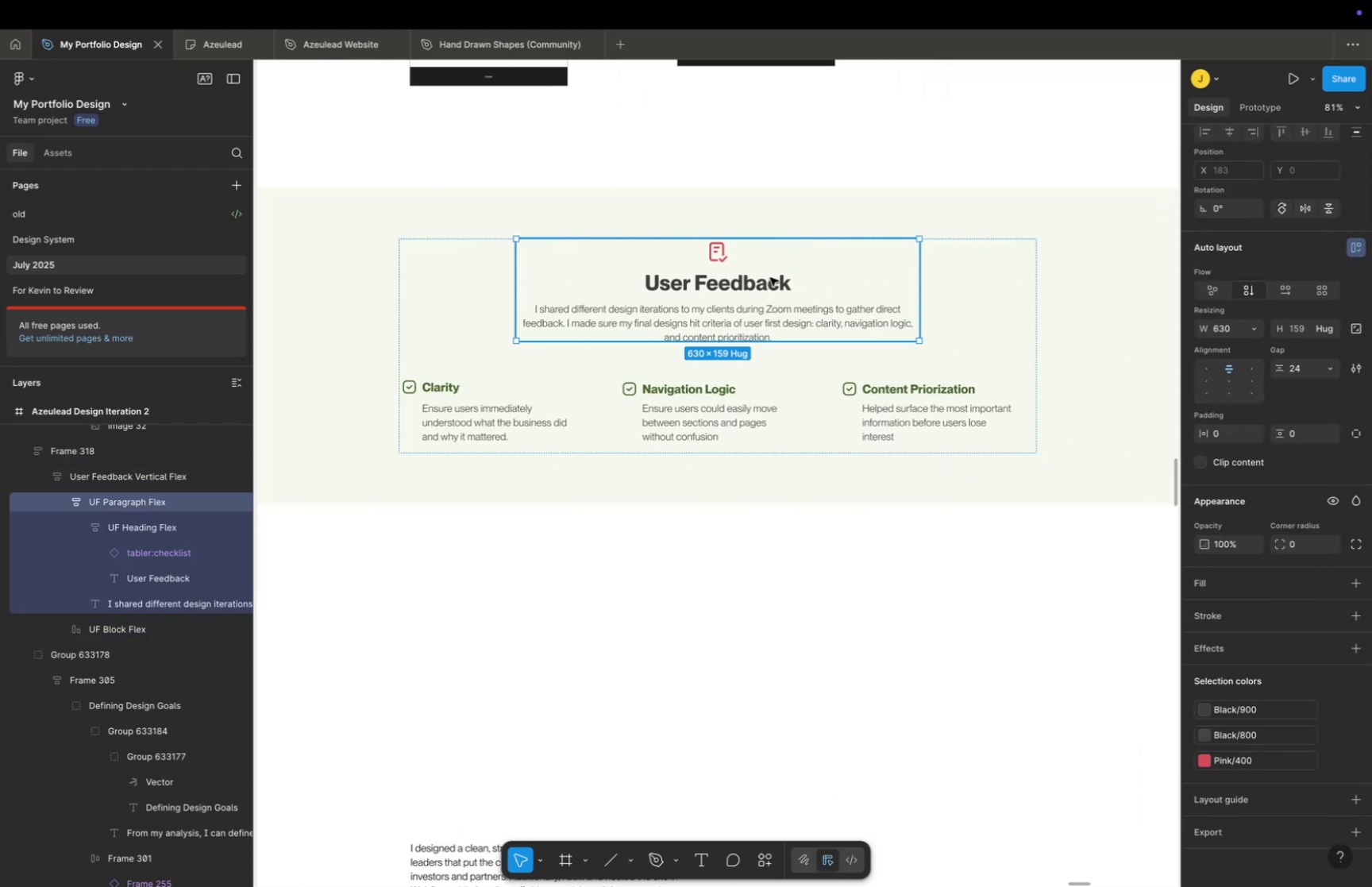 
triple_click([770, 277])
 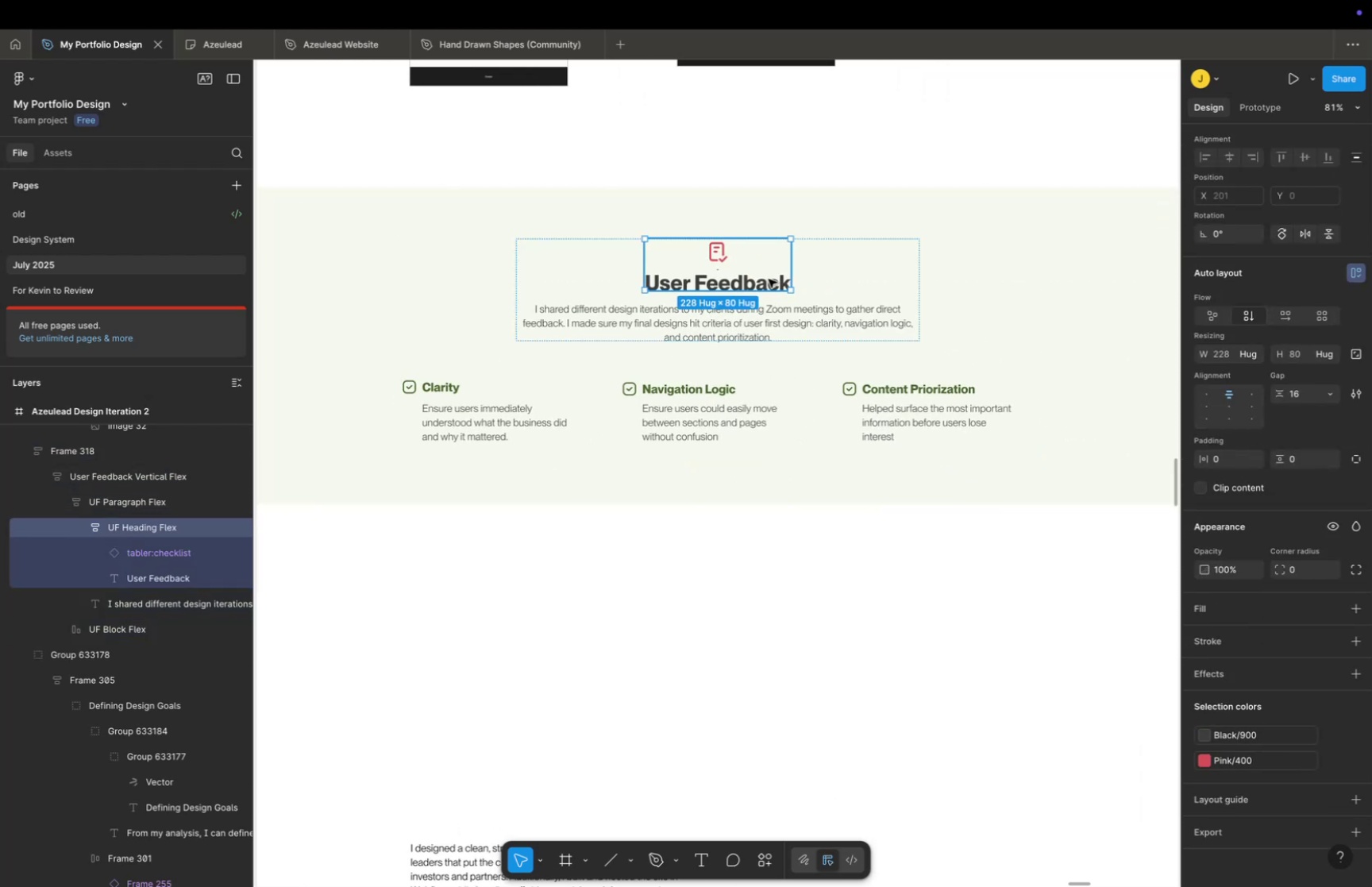 
triple_click([769, 279])
 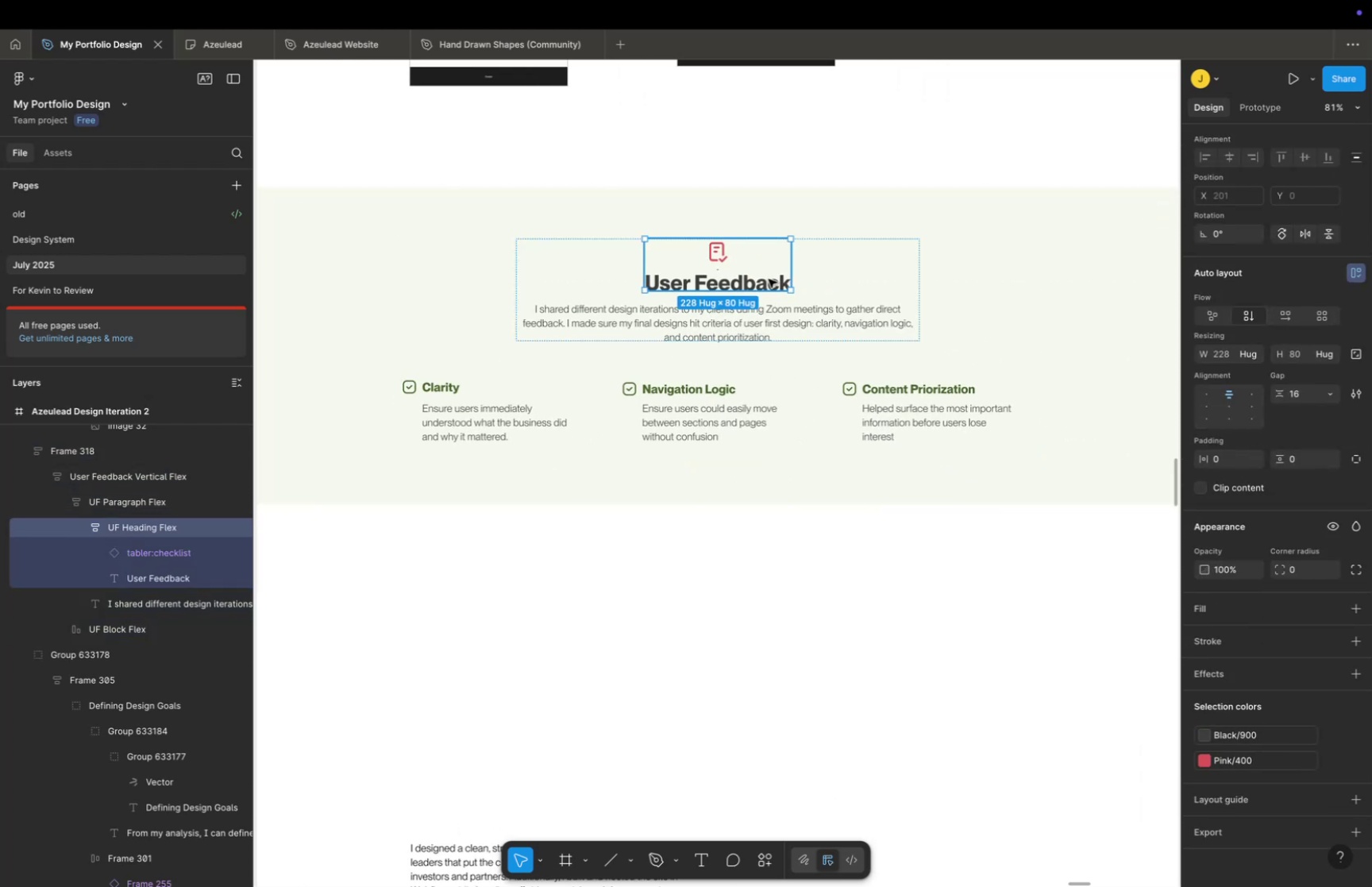 
triple_click([769, 279])
 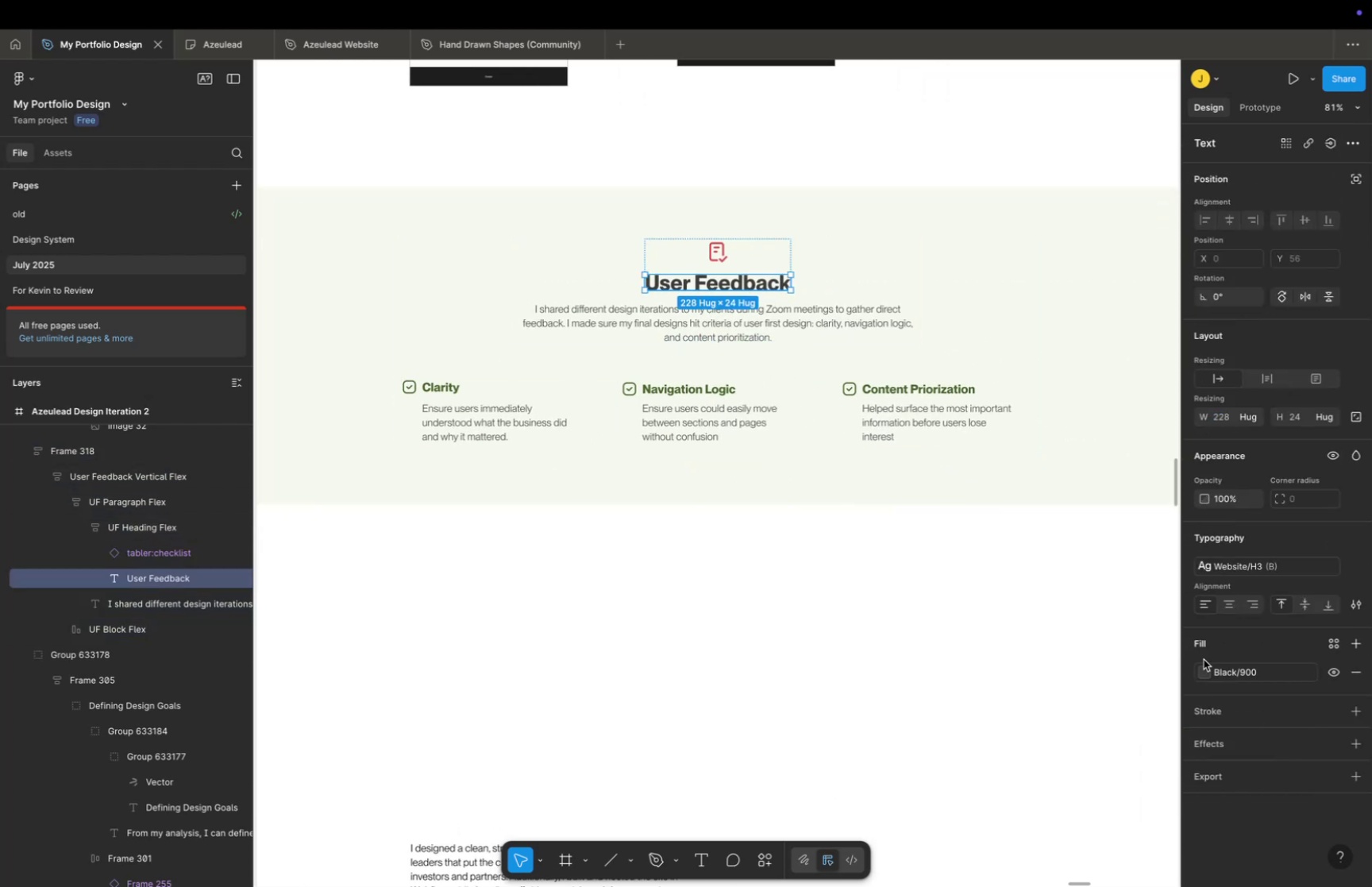 
left_click([1203, 676])
 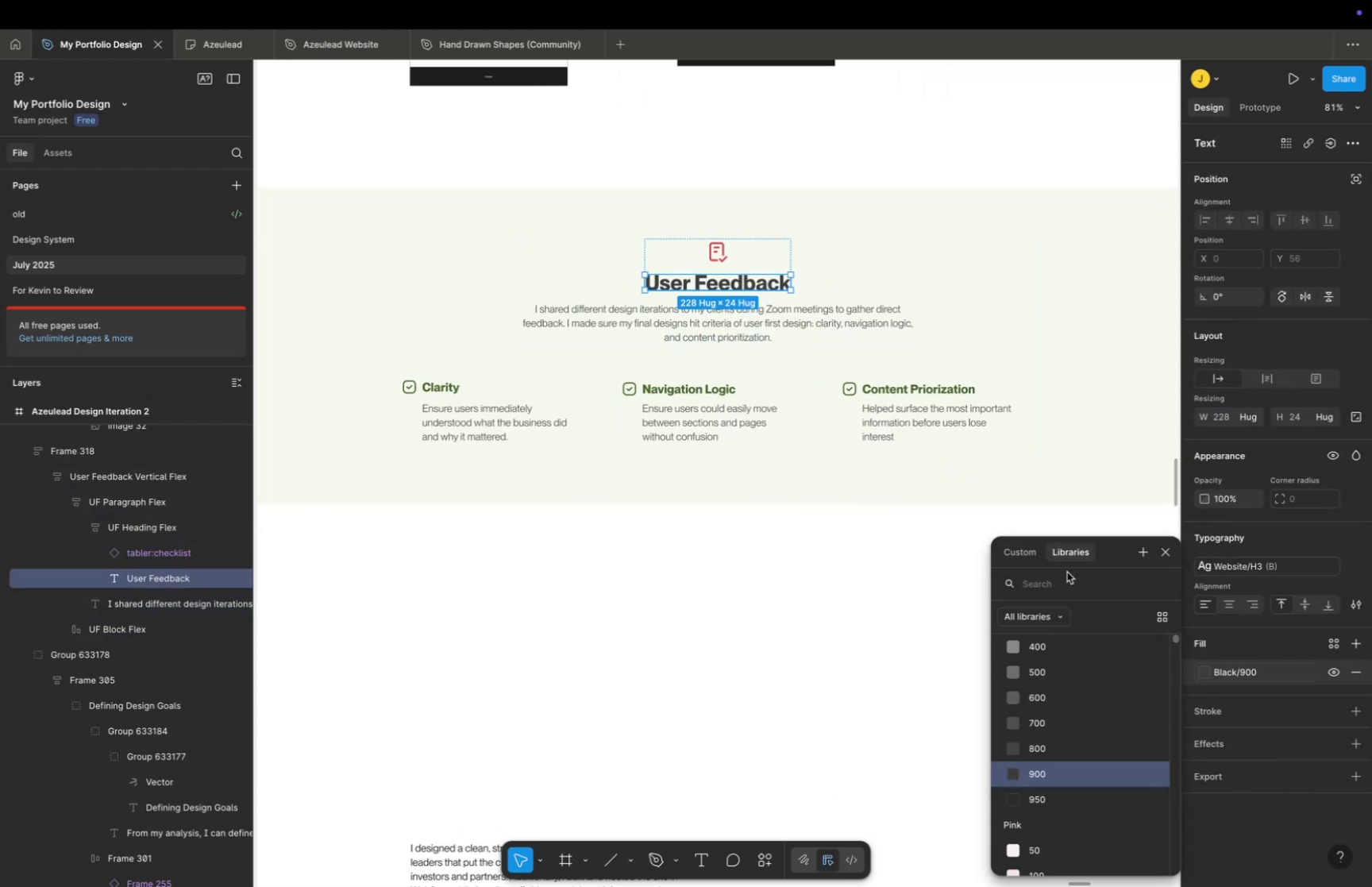 
scroll: coordinate [1066, 720], scroll_direction: down, amount: 9.0
 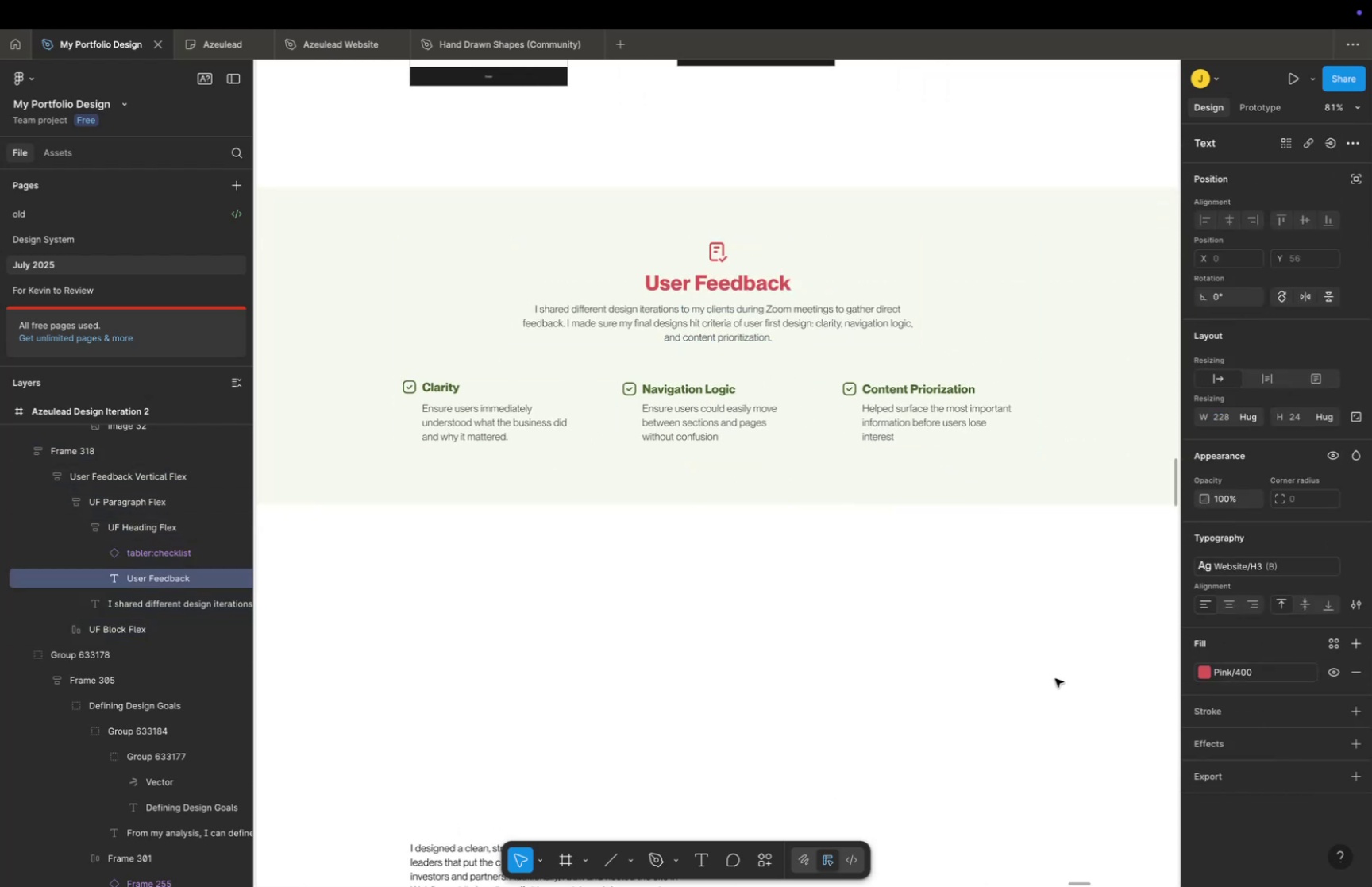 
double_click([990, 672])
 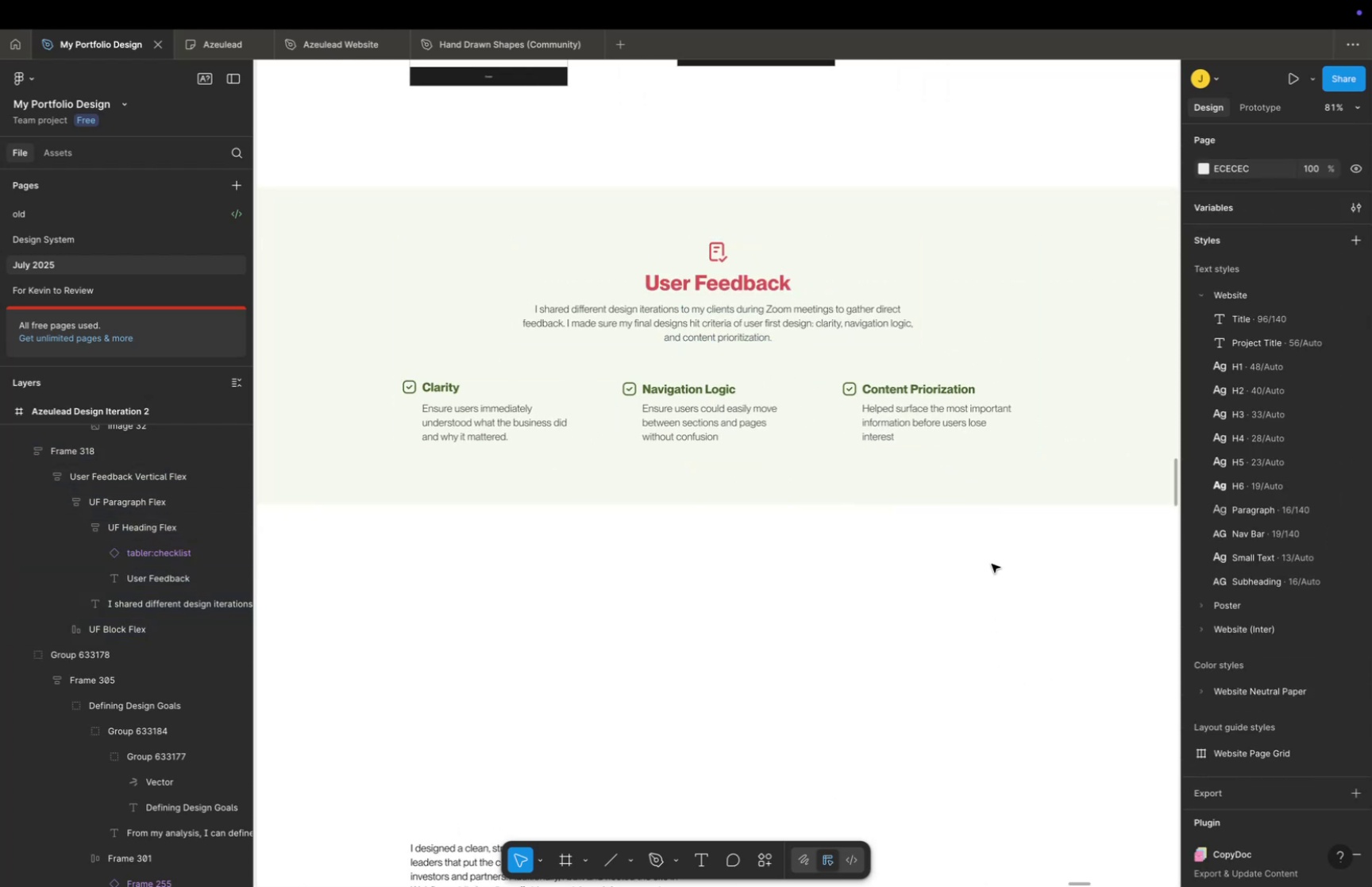 
hold_key(key=Space, duration=0.37)
 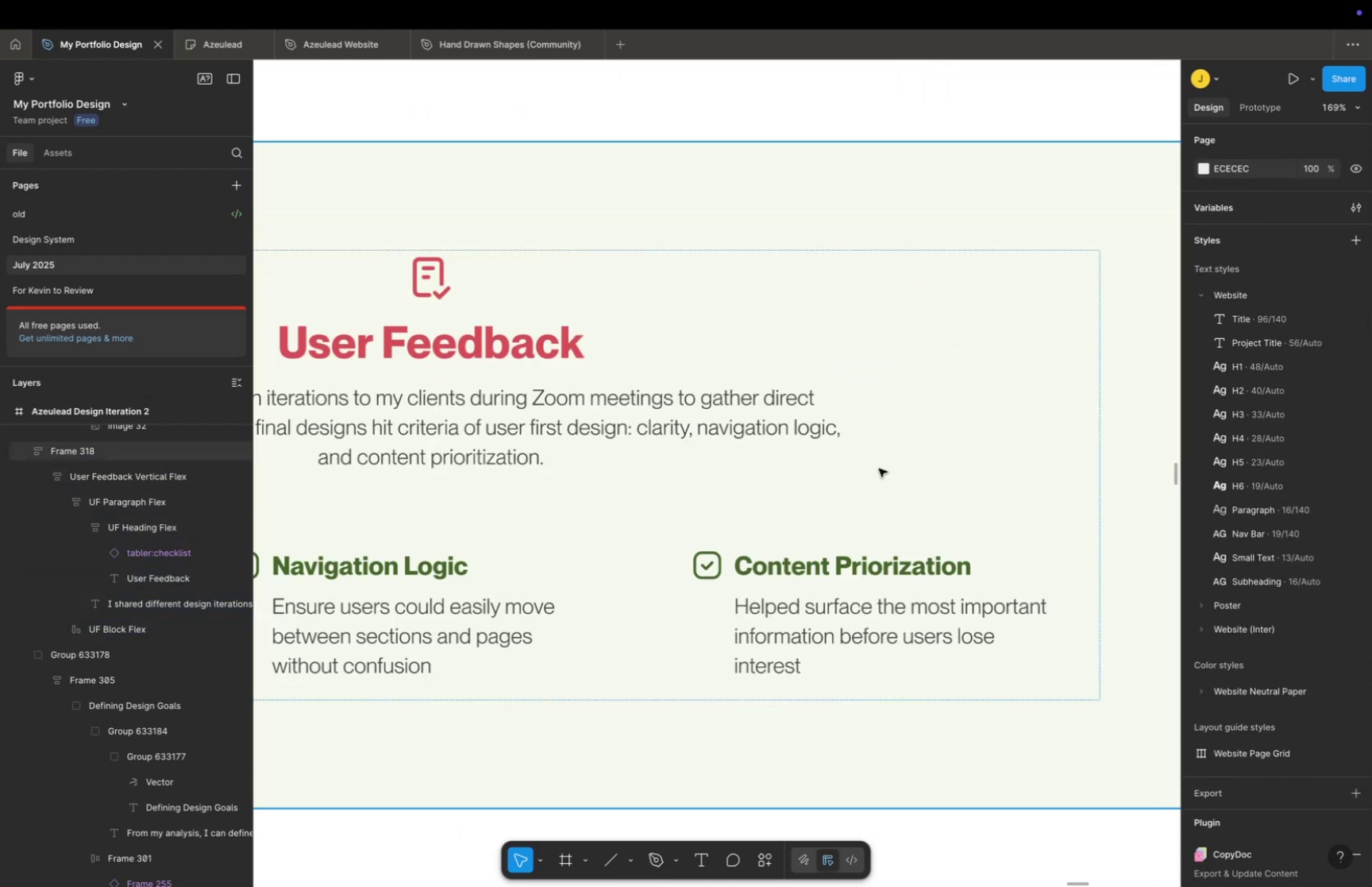 
left_click_drag(start_coordinate=[992, 563], to_coordinate=[970, 654])
 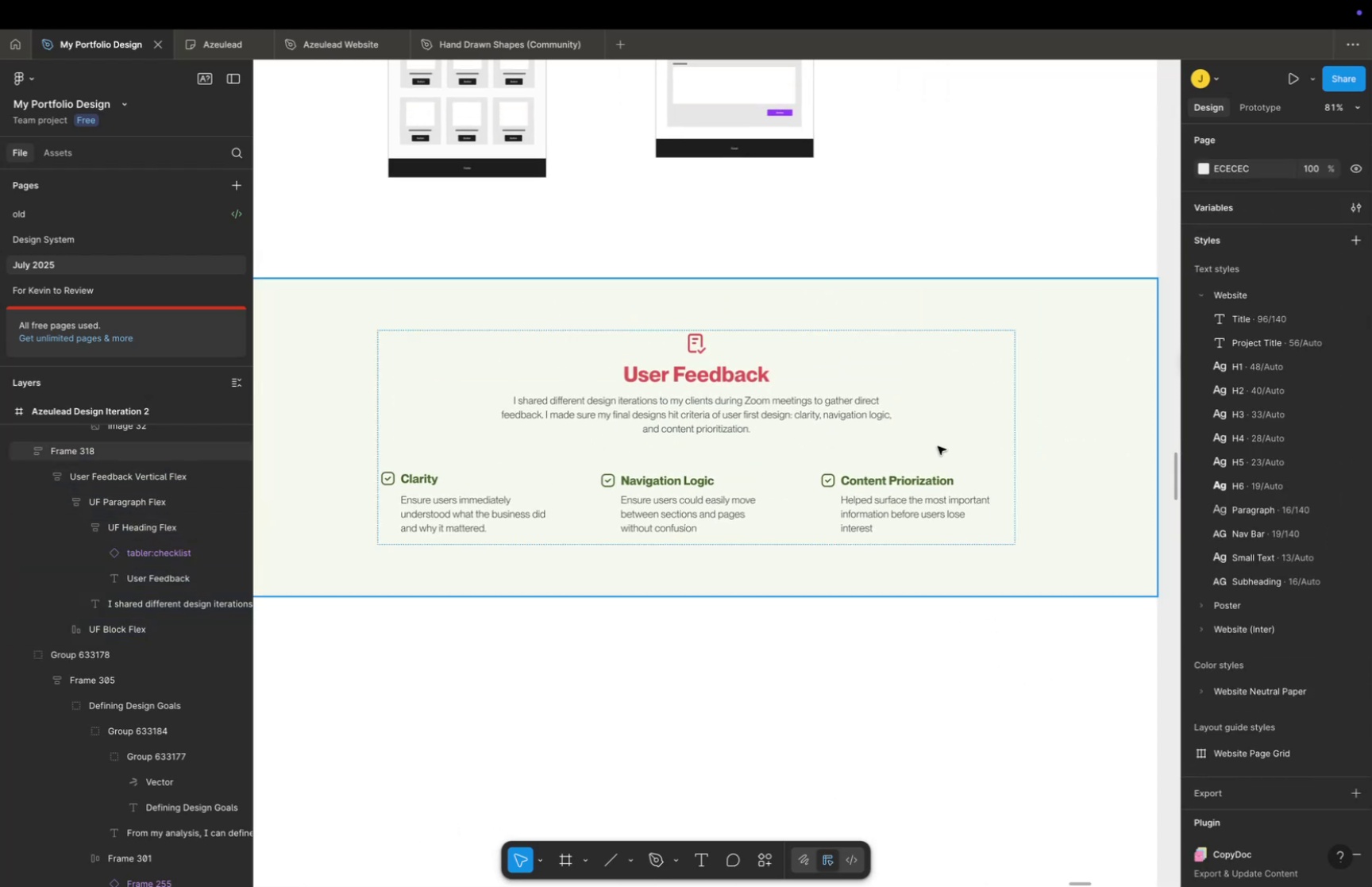 
key(Meta+CommandLeft)
 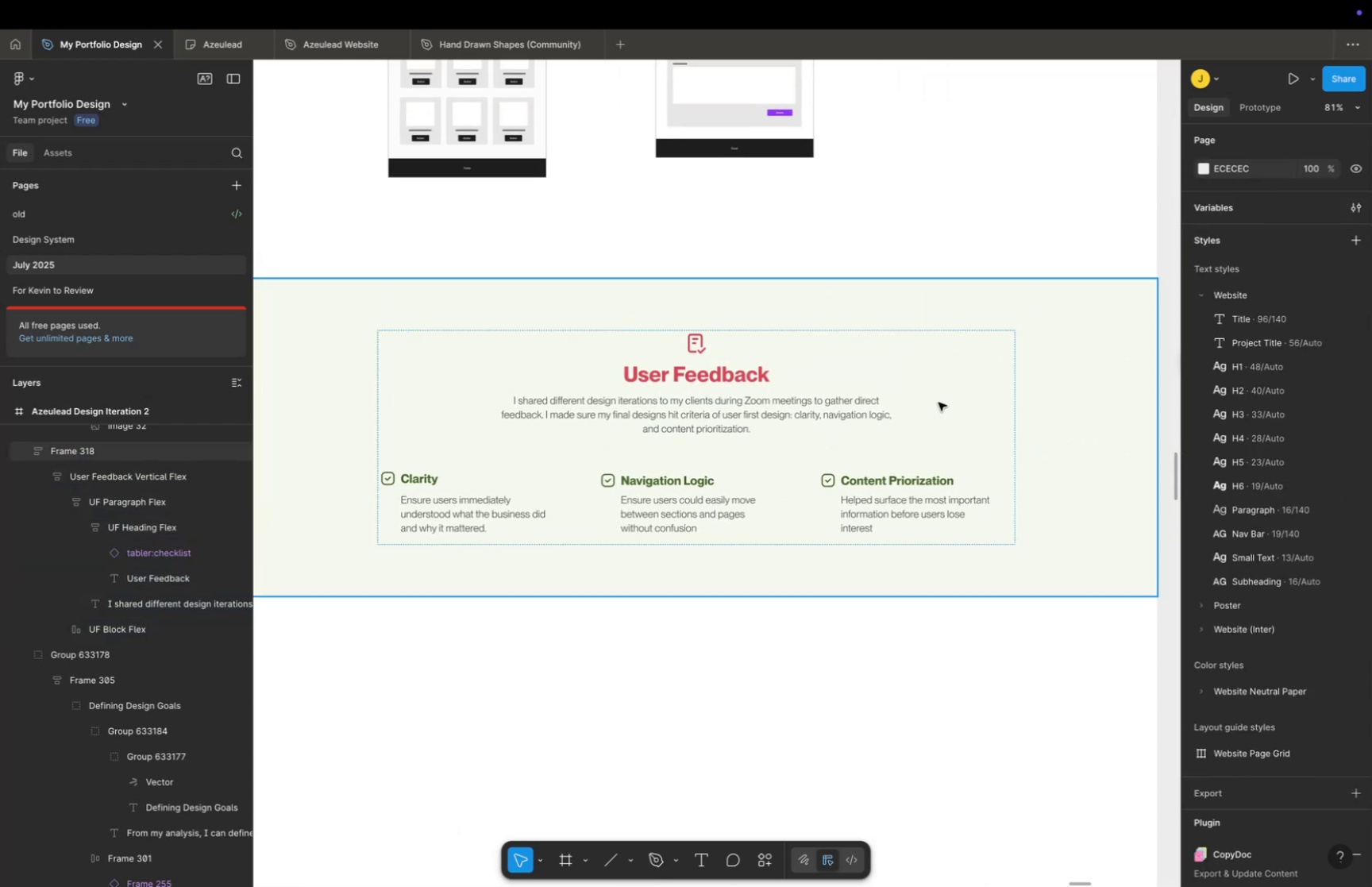 
scroll: coordinate [938, 402], scroll_direction: up, amount: 11.0
 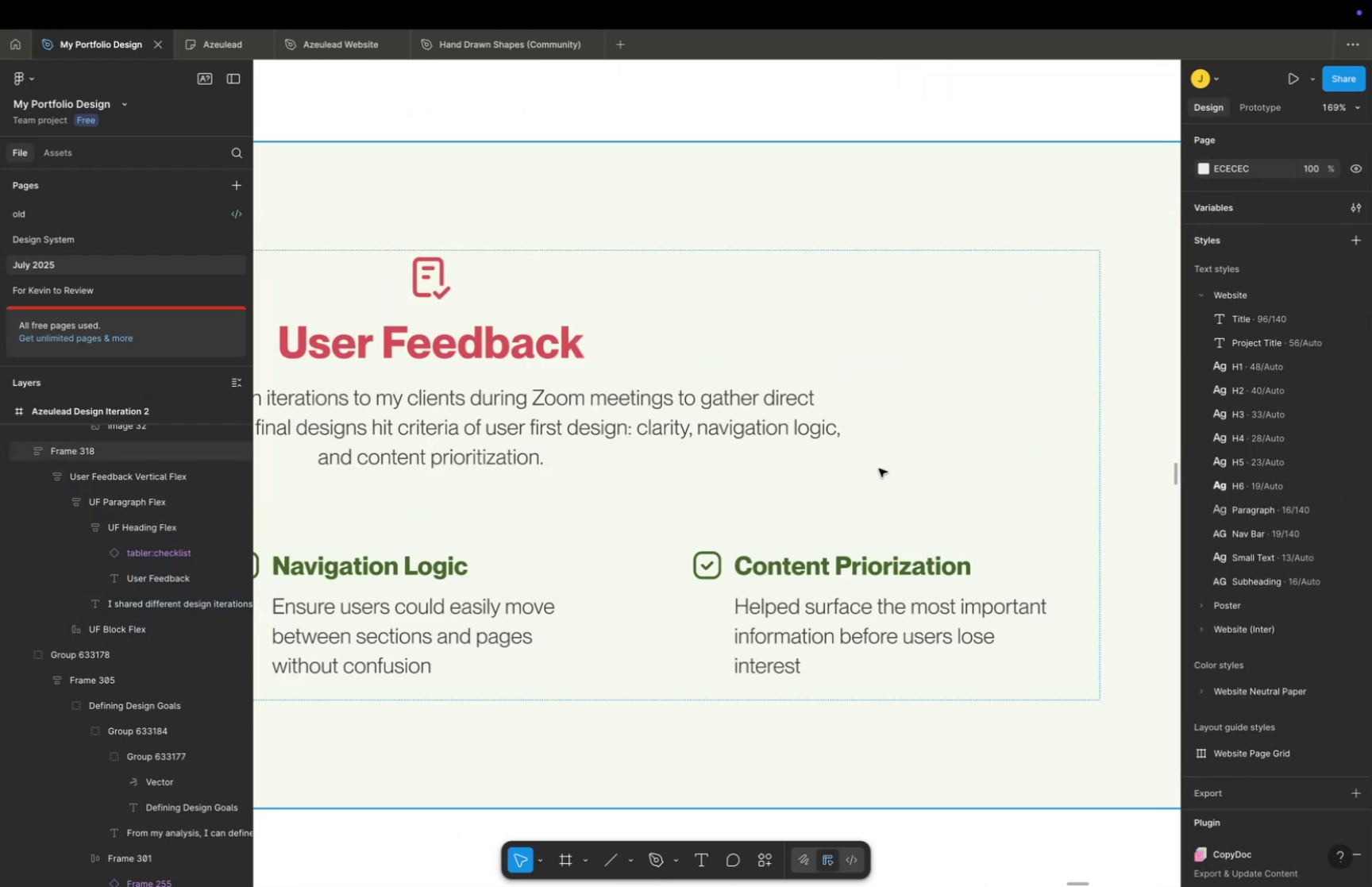 
hold_key(key=Space, duration=0.34)
 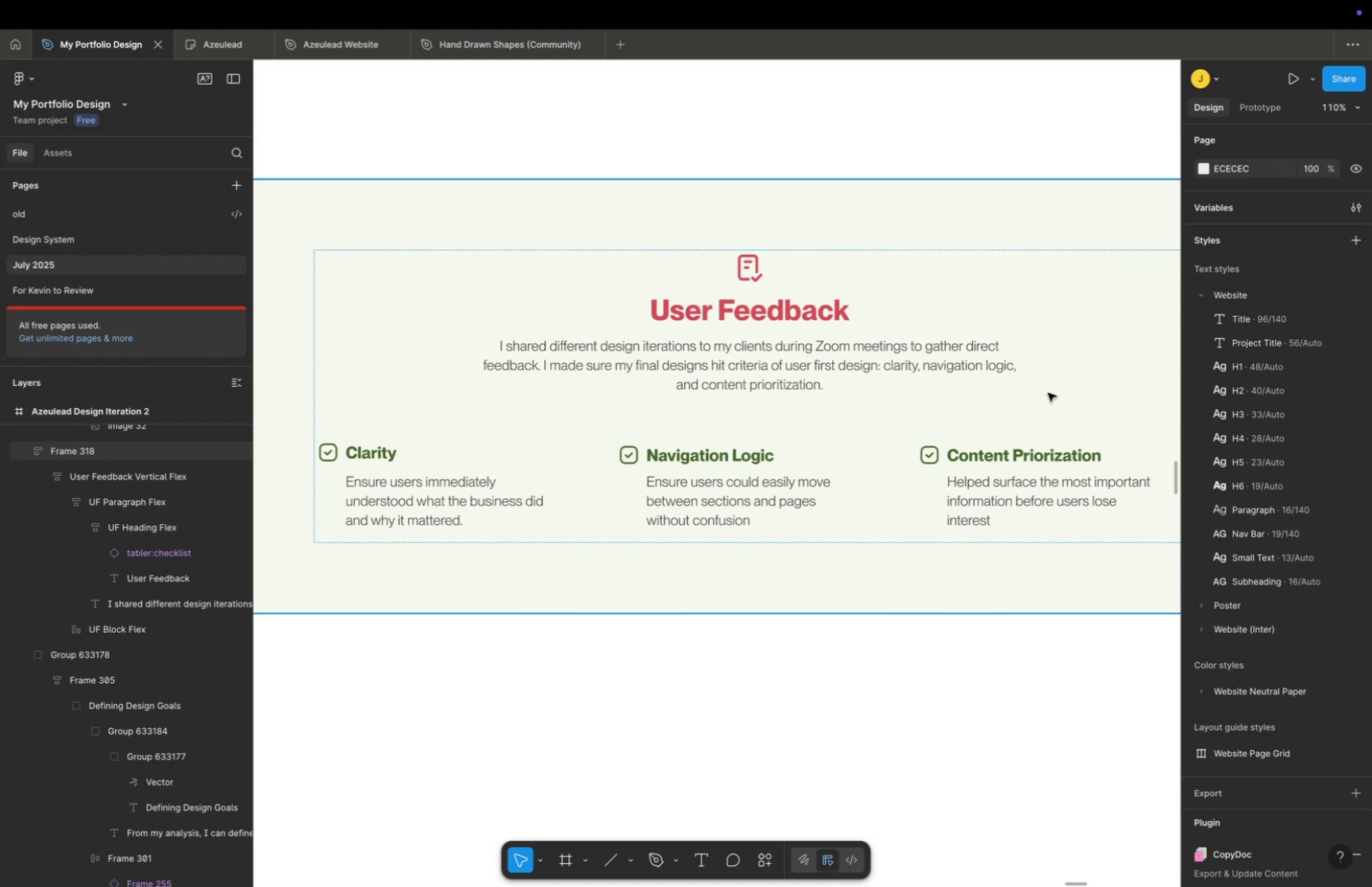 
left_click_drag(start_coordinate=[895, 449], to_coordinate=[1051, 379])
 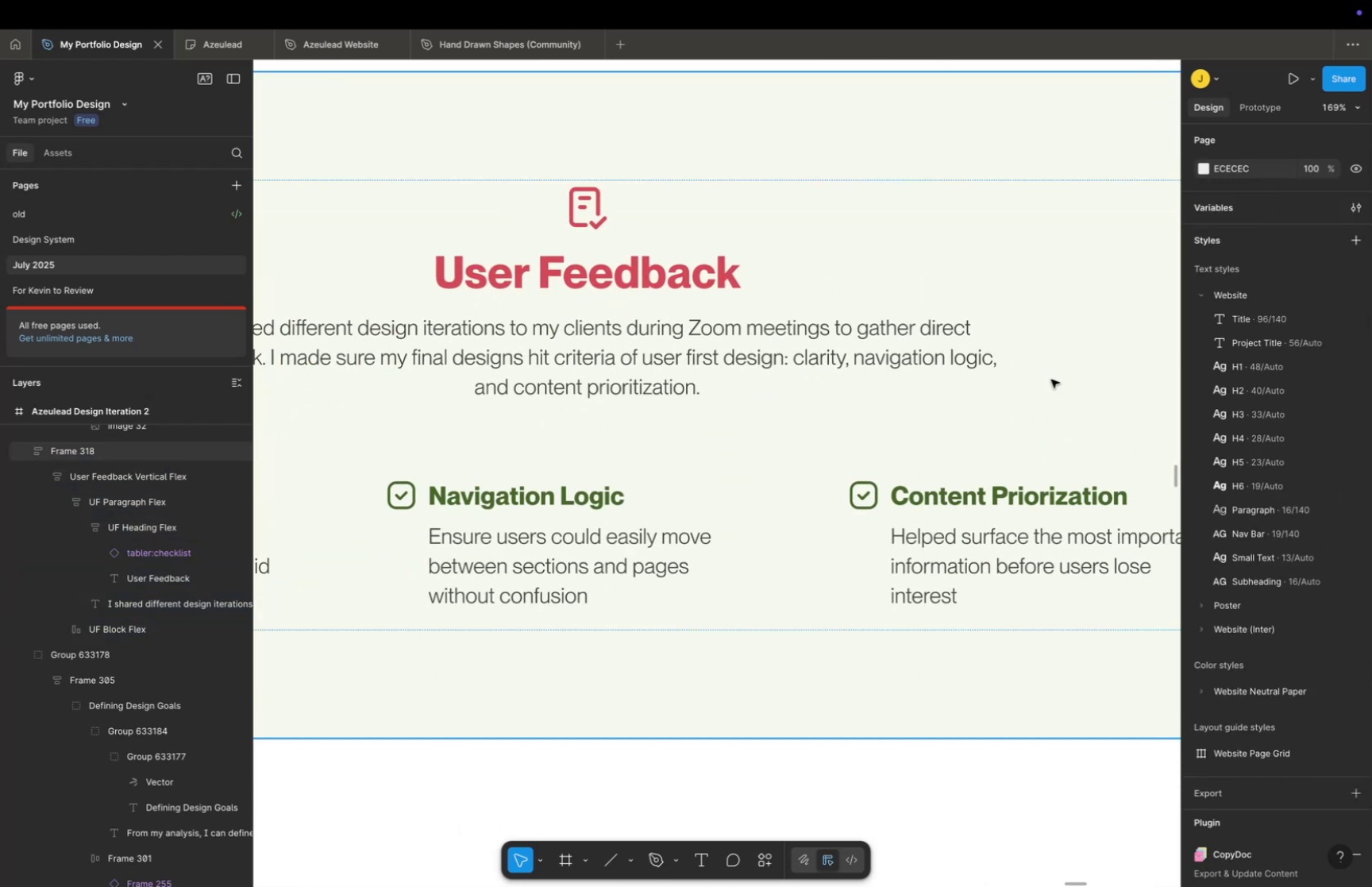 
key(Meta+CommandLeft)
 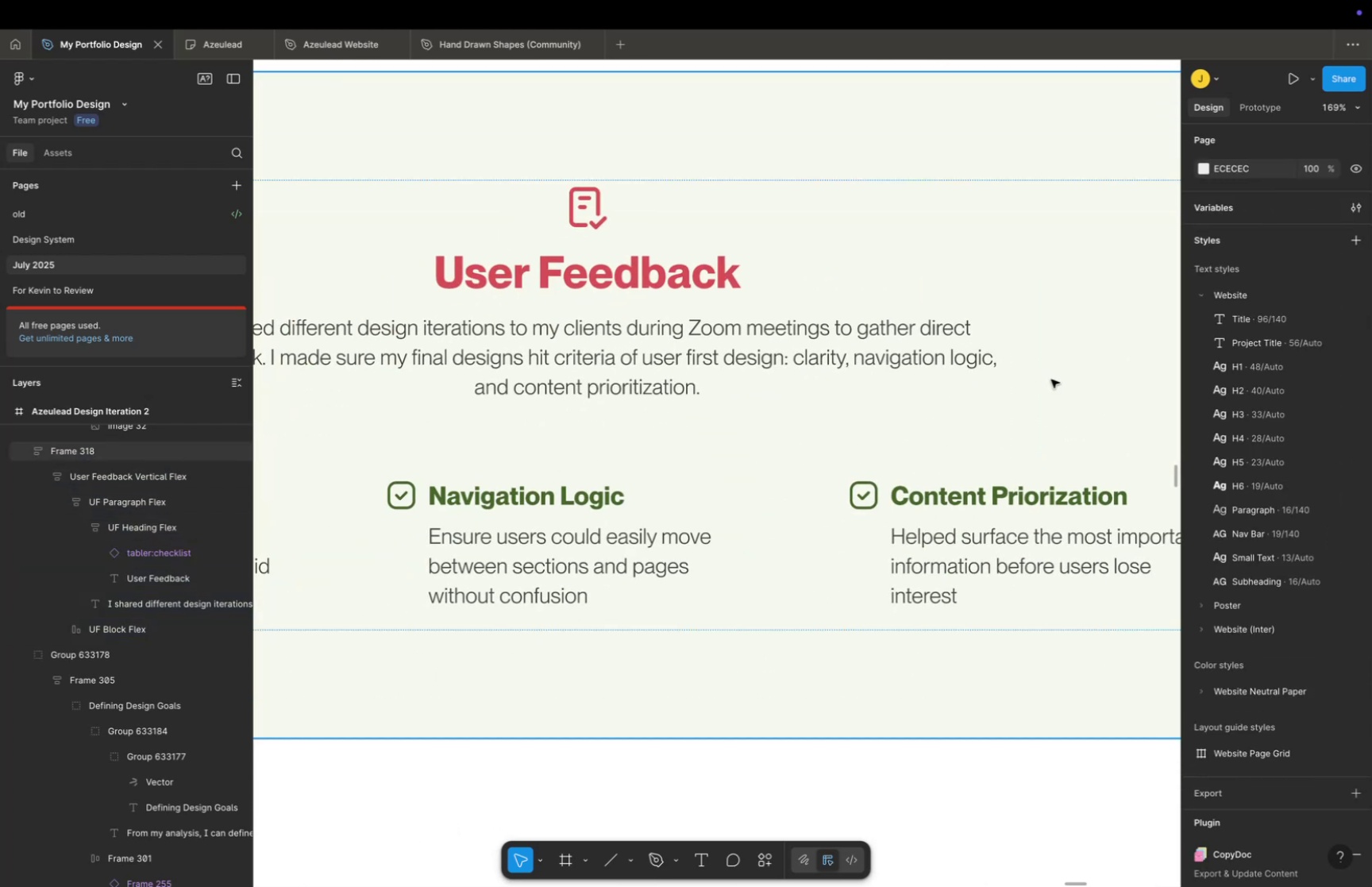 
scroll: coordinate [1051, 379], scroll_direction: down, amount: 5.0
 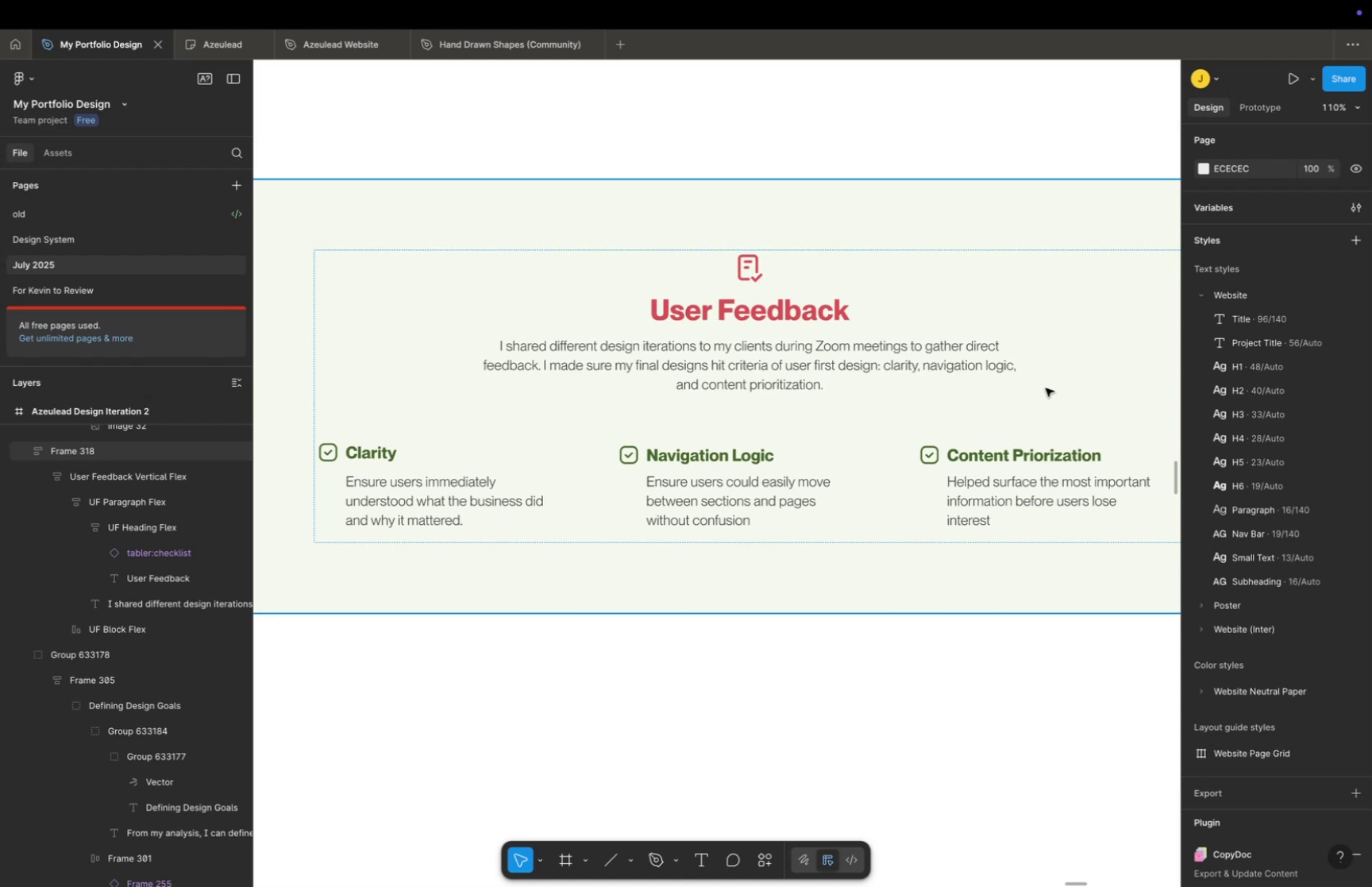 
hold_key(key=Space, duration=0.36)
 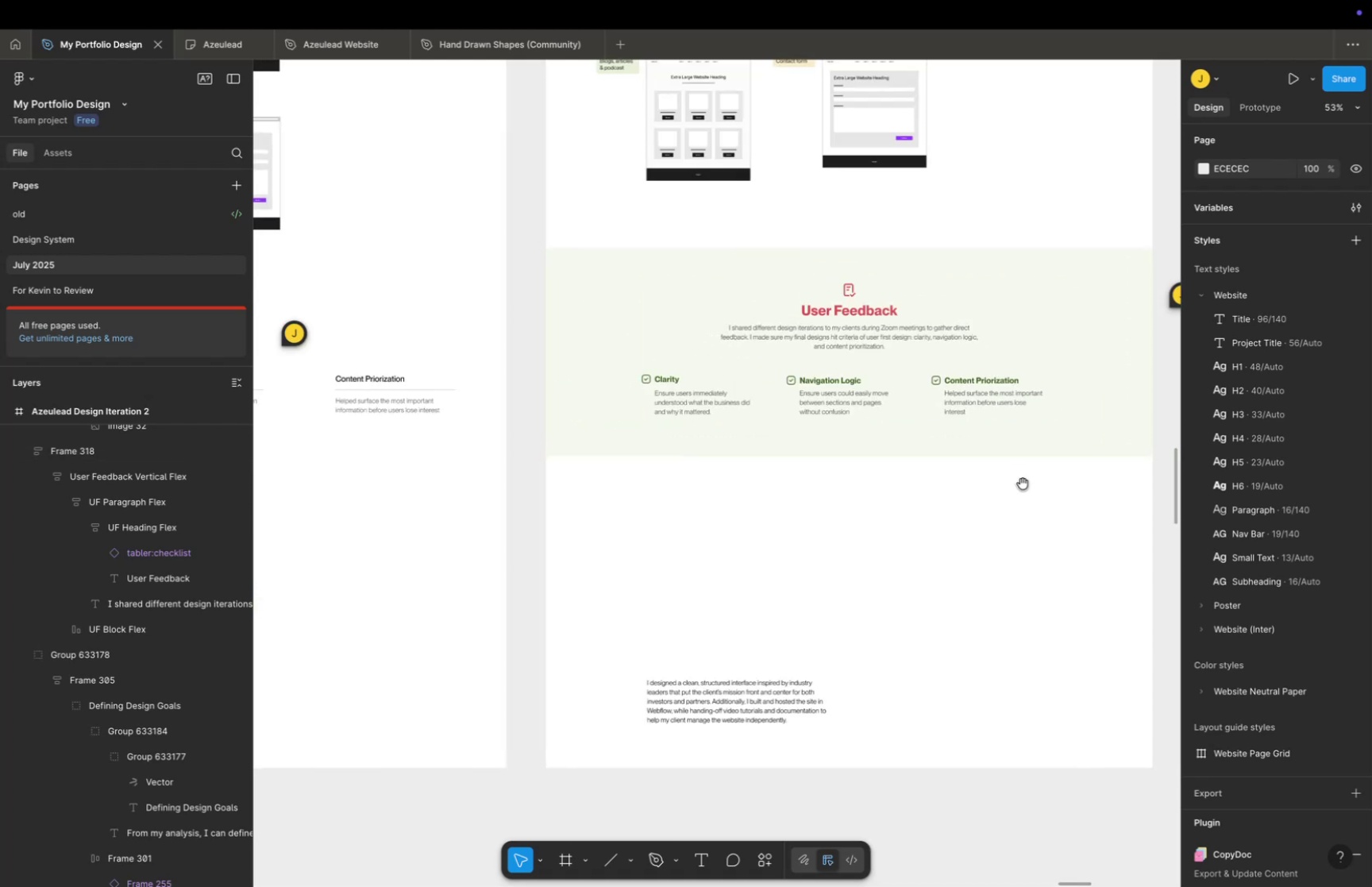 
left_click_drag(start_coordinate=[1042, 368], to_coordinate=[990, 325])
 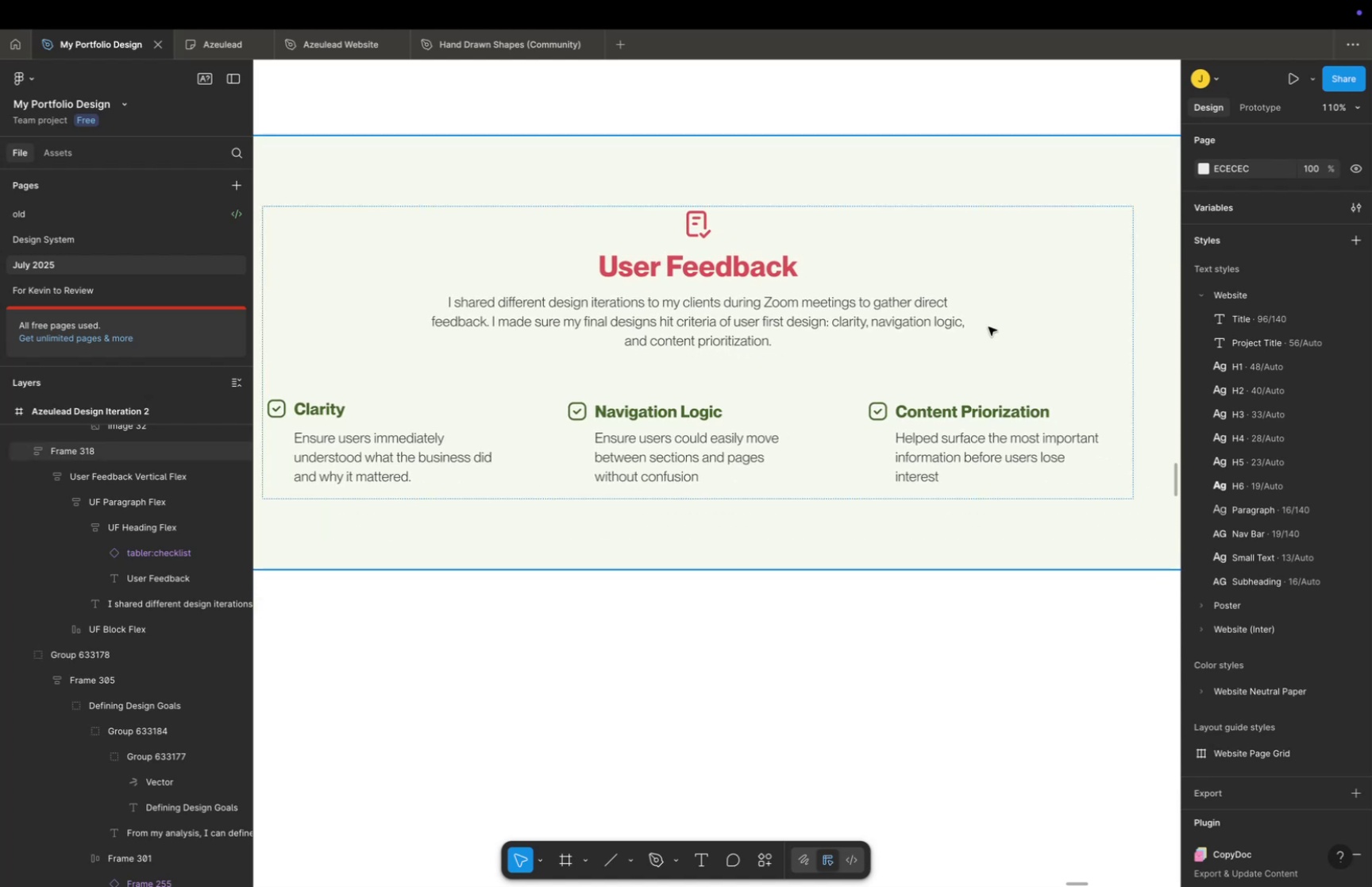 
key(Meta+CommandLeft)
 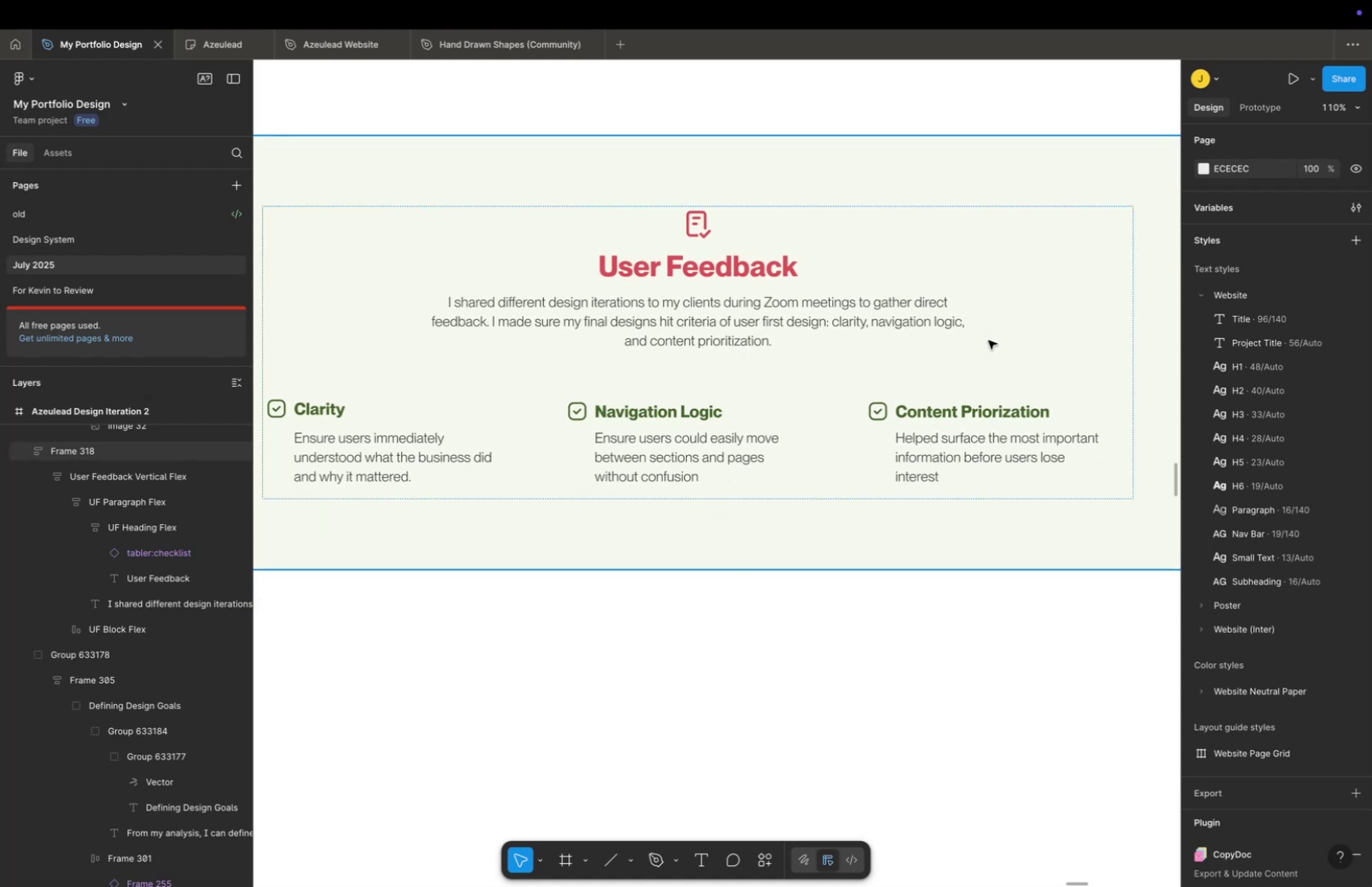 
scroll: coordinate [992, 357], scroll_direction: down, amount: 10.0
 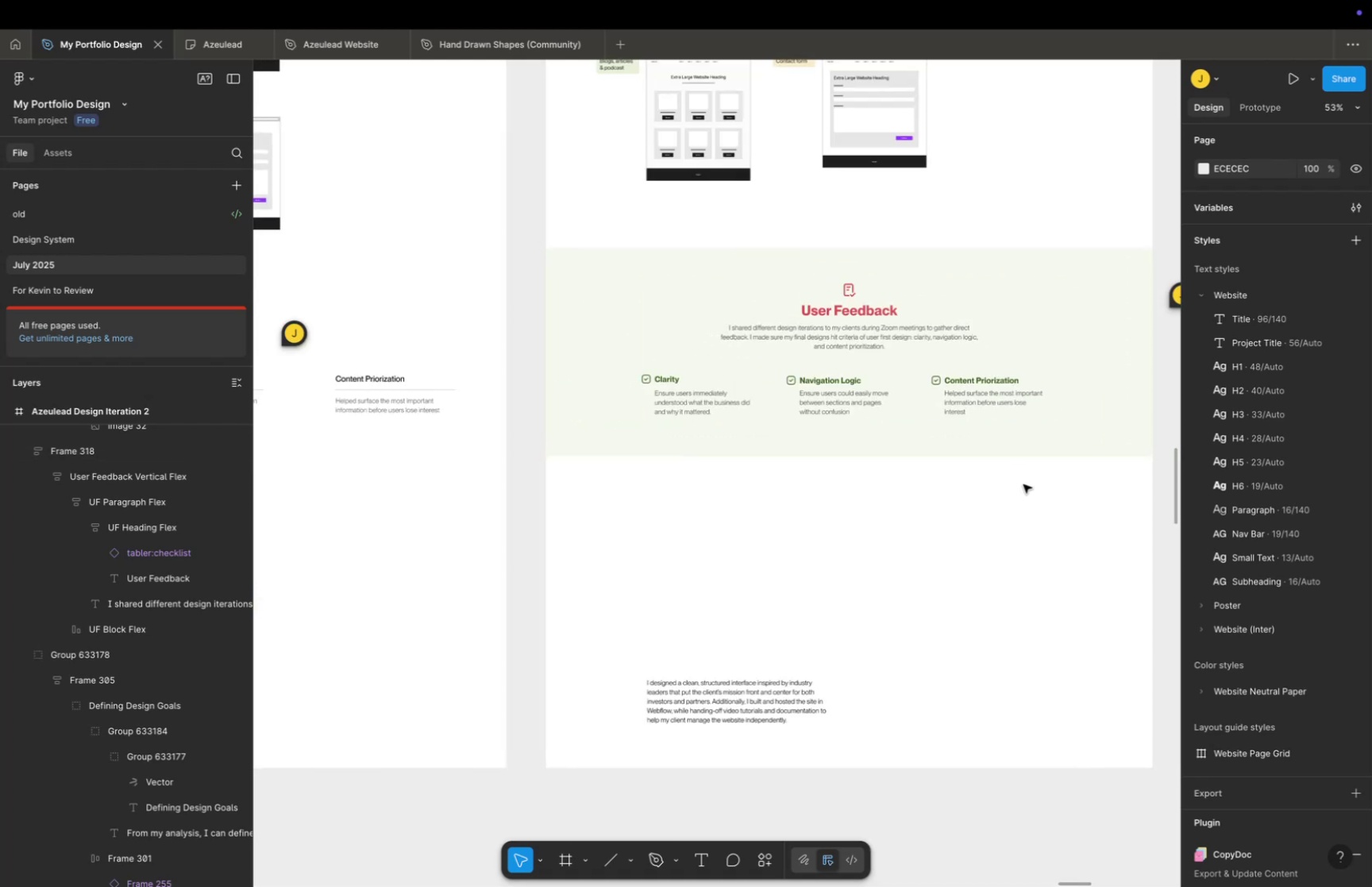 
hold_key(key=Space, duration=1.58)
 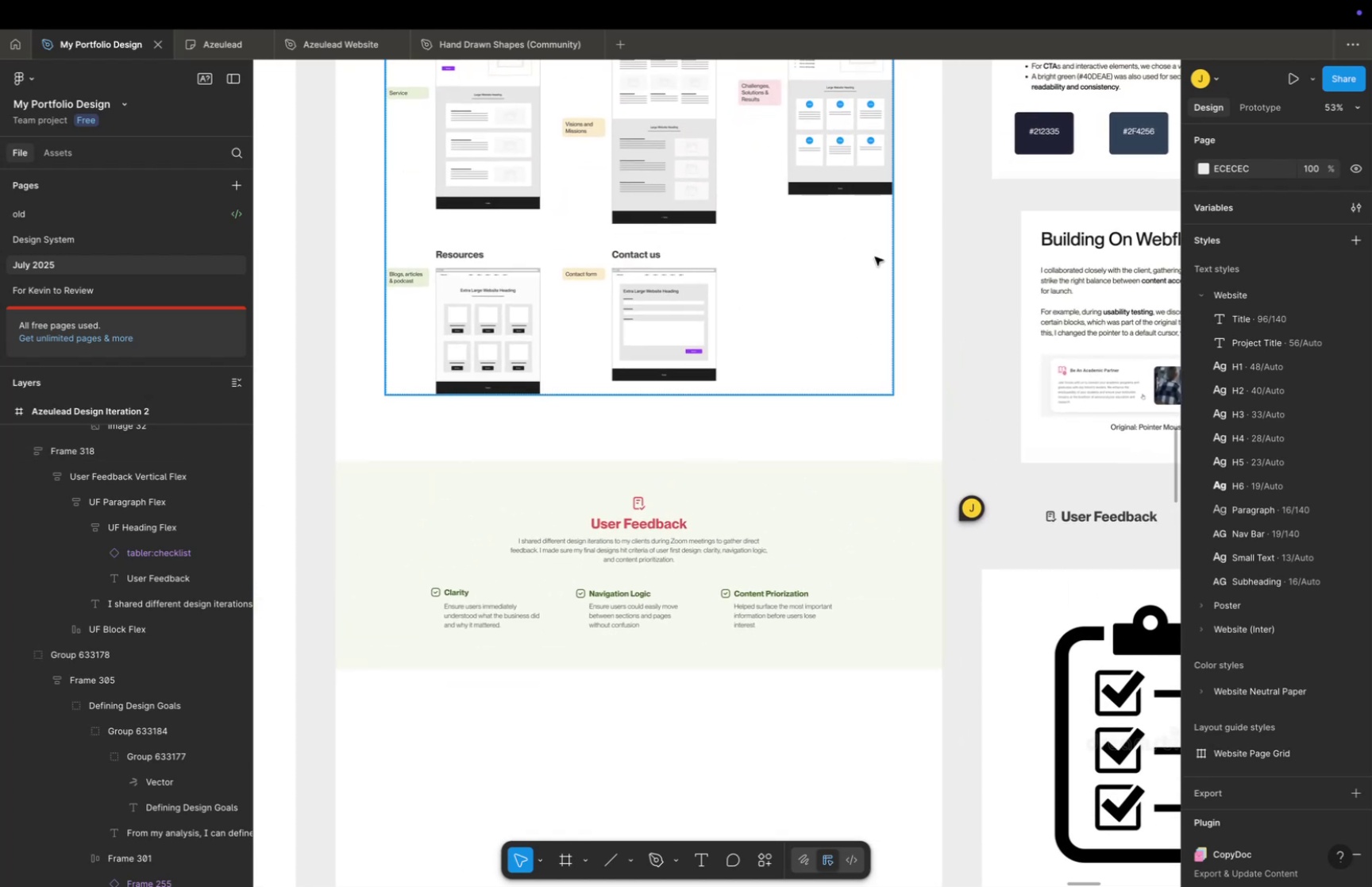 
left_click_drag(start_coordinate=[1022, 483], to_coordinate=[803, 630])
 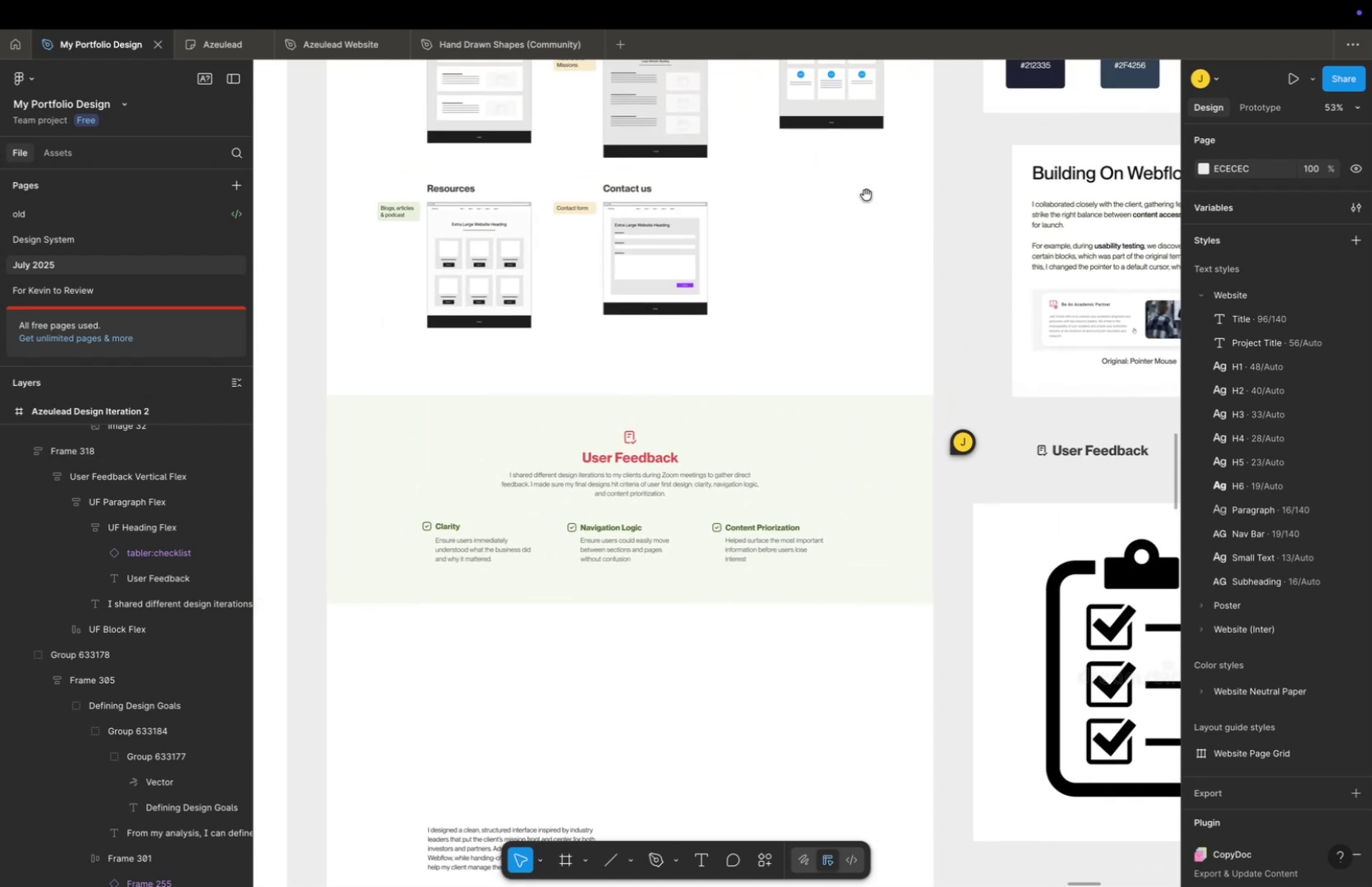 
left_click_drag(start_coordinate=[866, 191], to_coordinate=[875, 256])
 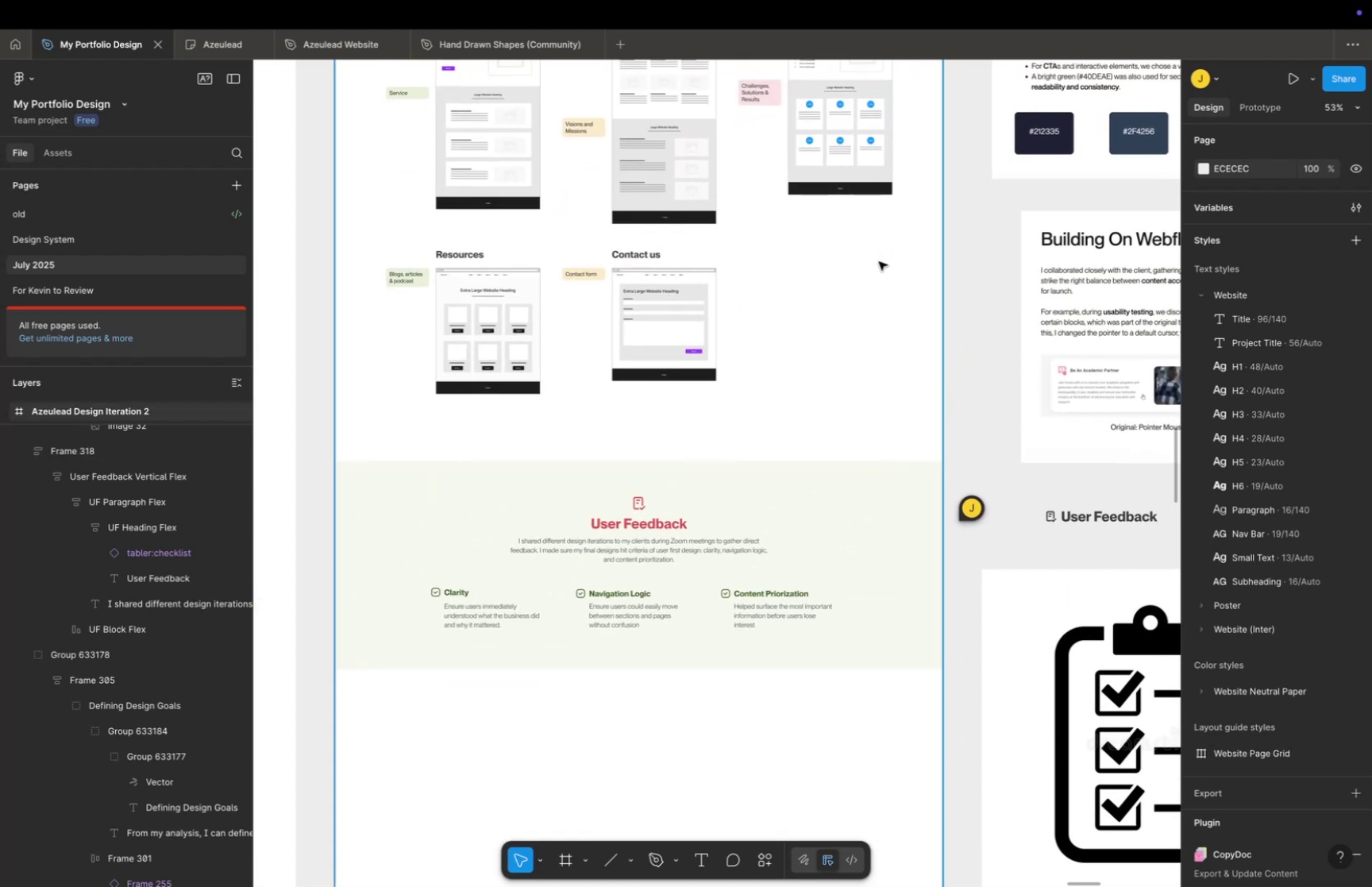 
hold_key(key=Space, duration=0.37)
 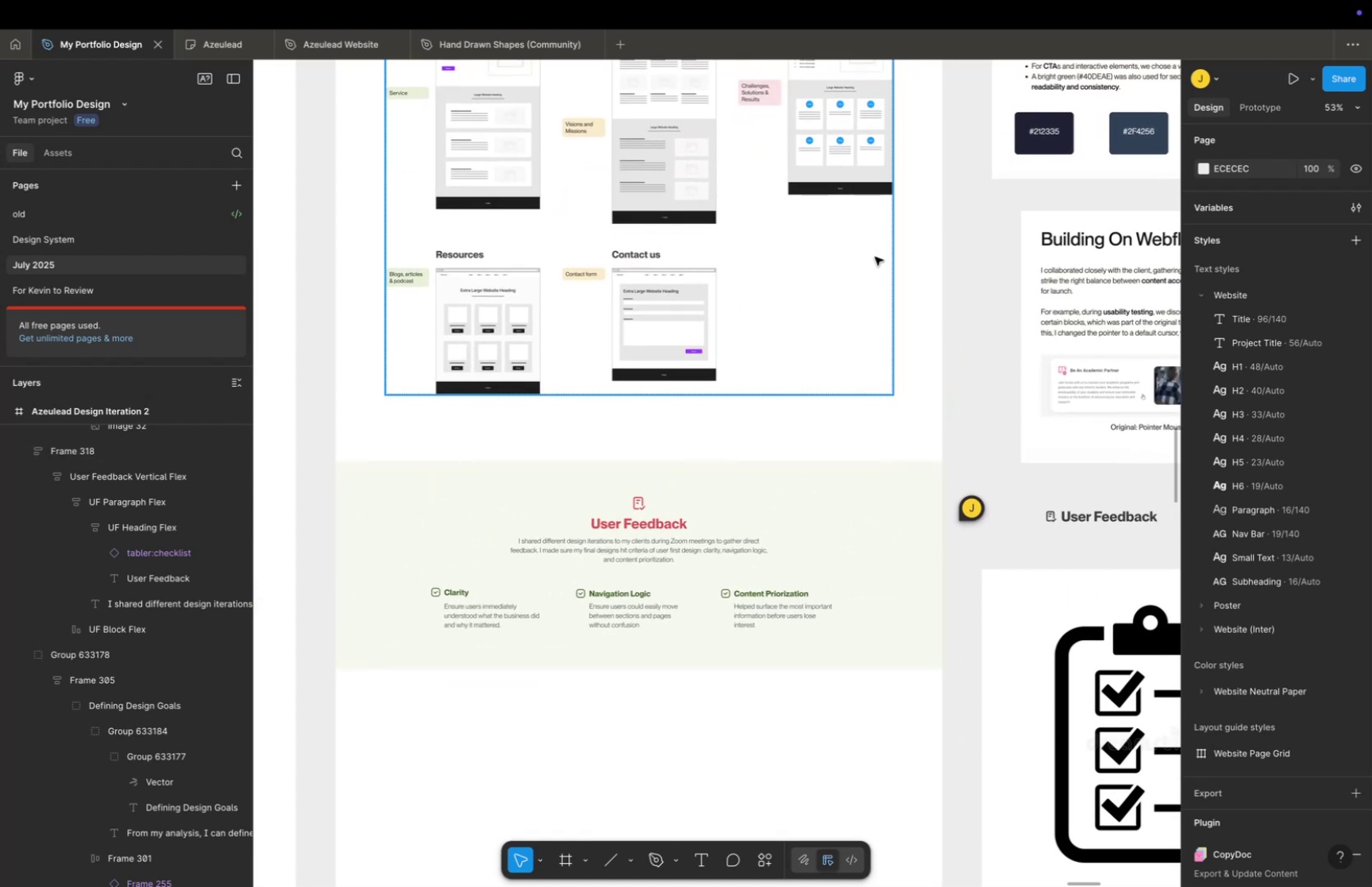 
key(Meta+Z)
 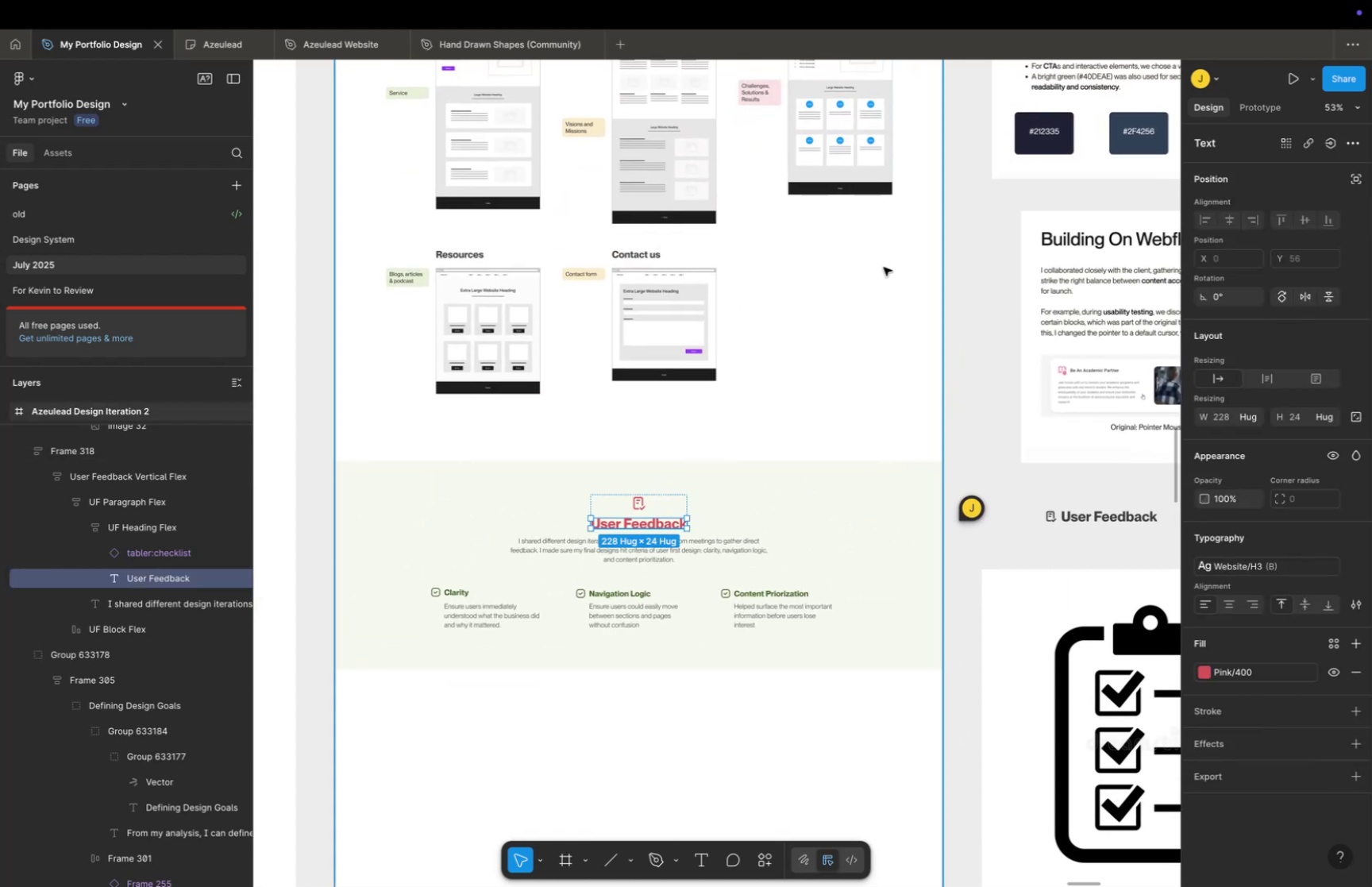 
key(Meta+Z)
 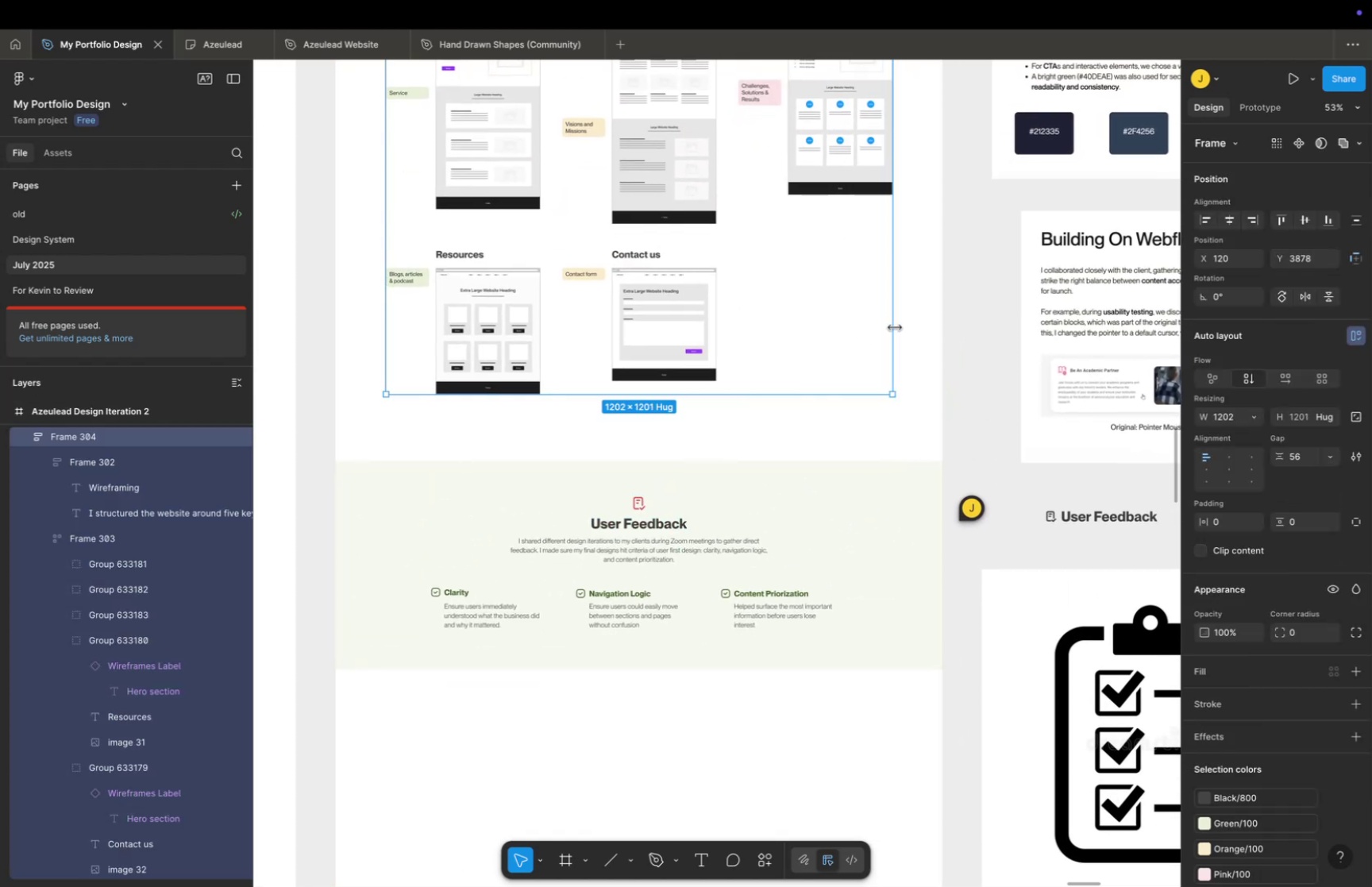 
double_click([906, 364])
 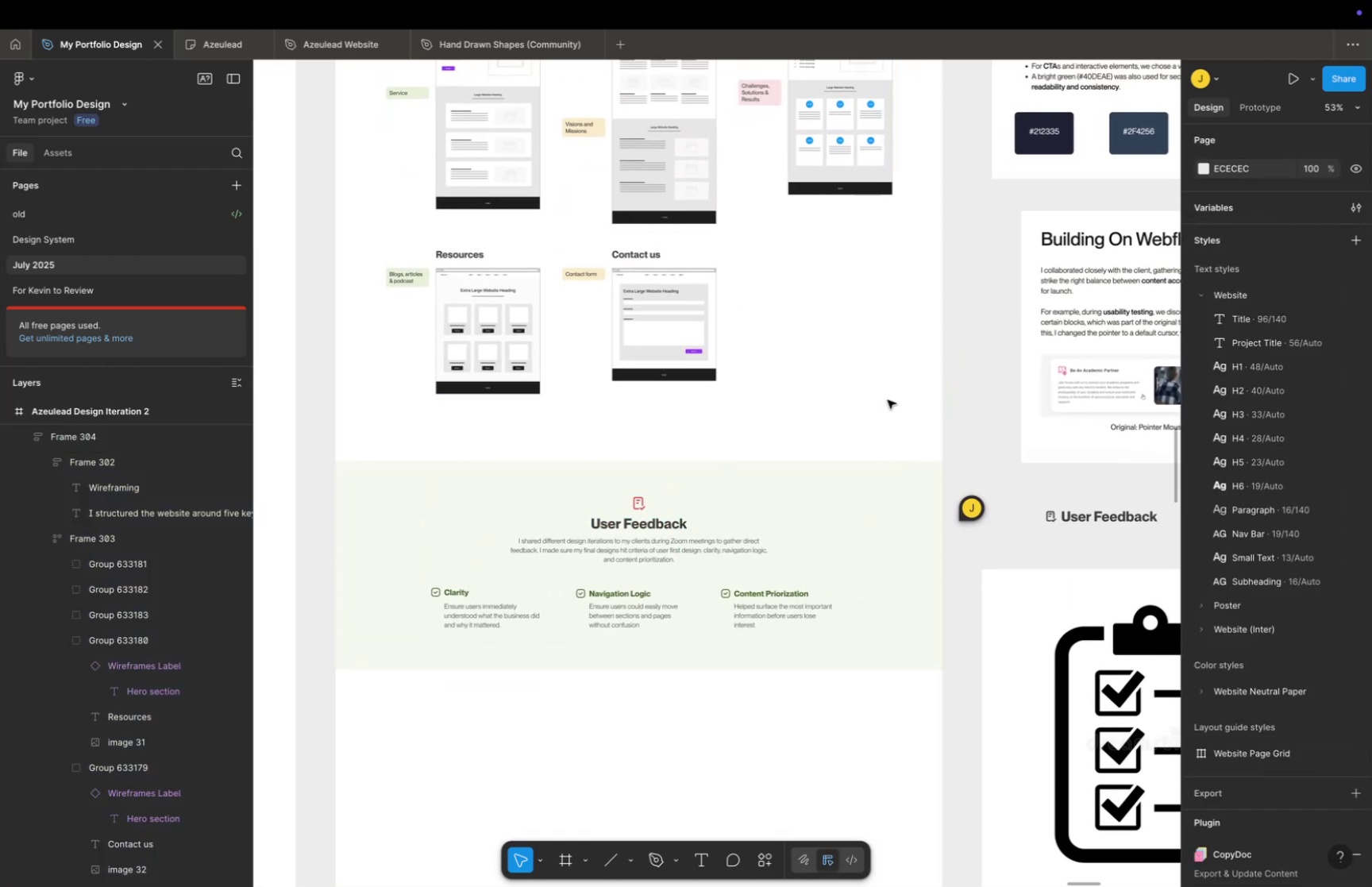 
key(Space)
 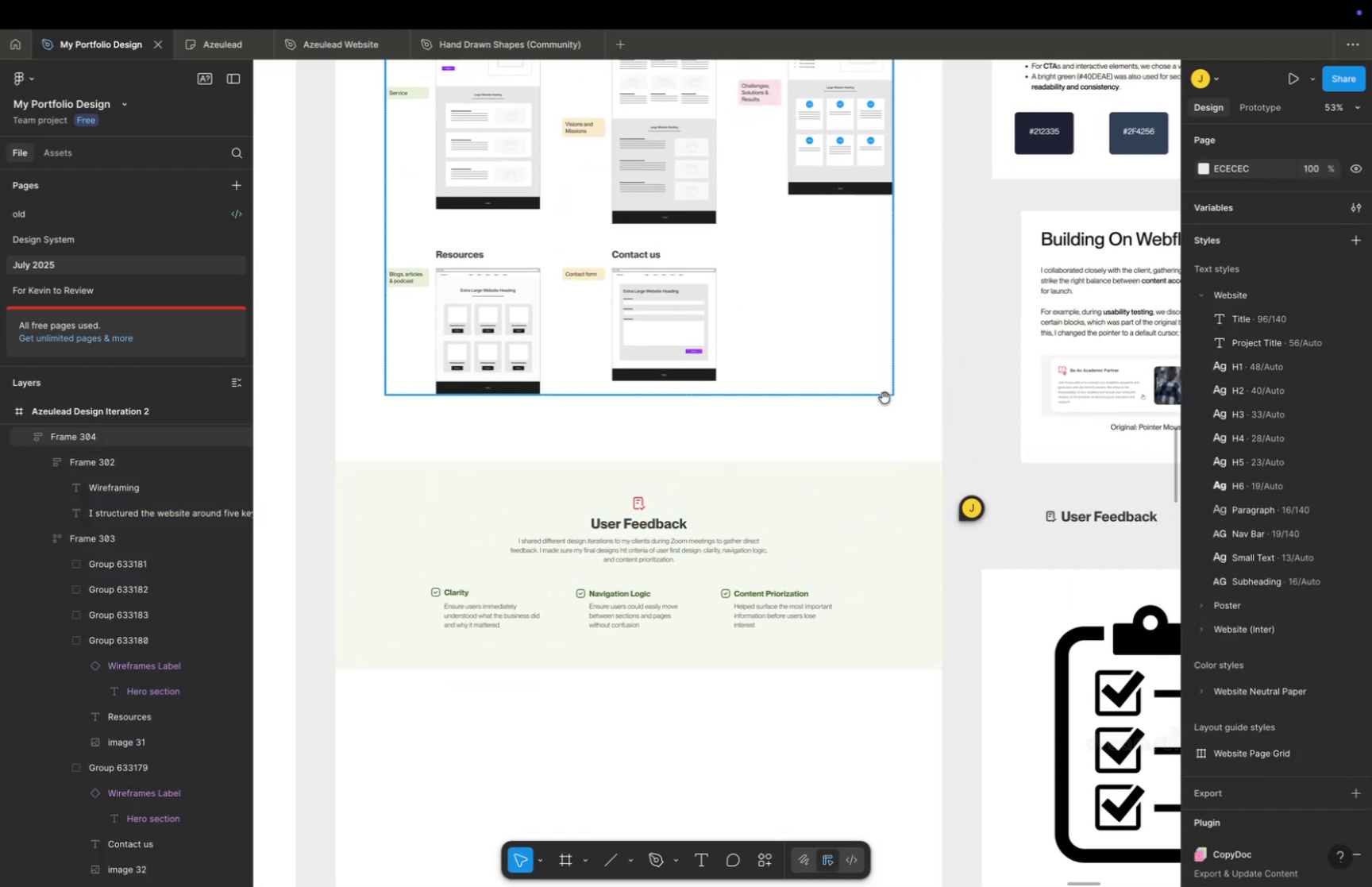 
left_click_drag(start_coordinate=[884, 400], to_coordinate=[923, 230])
 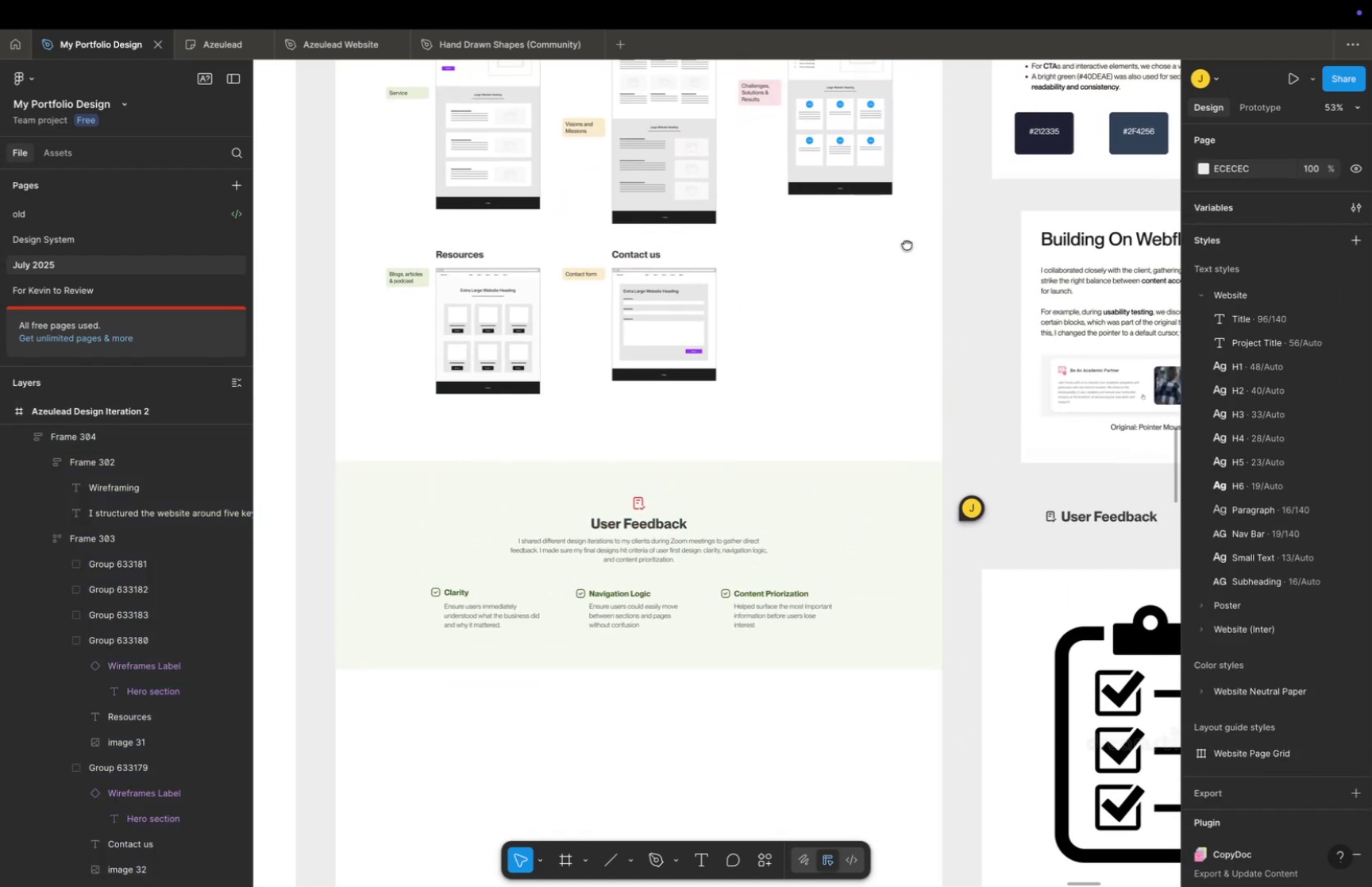 
hold_key(key=CommandLeft, duration=0.67)
scroll: coordinate [873, 314], scroll_direction: up, amount: 5.0
 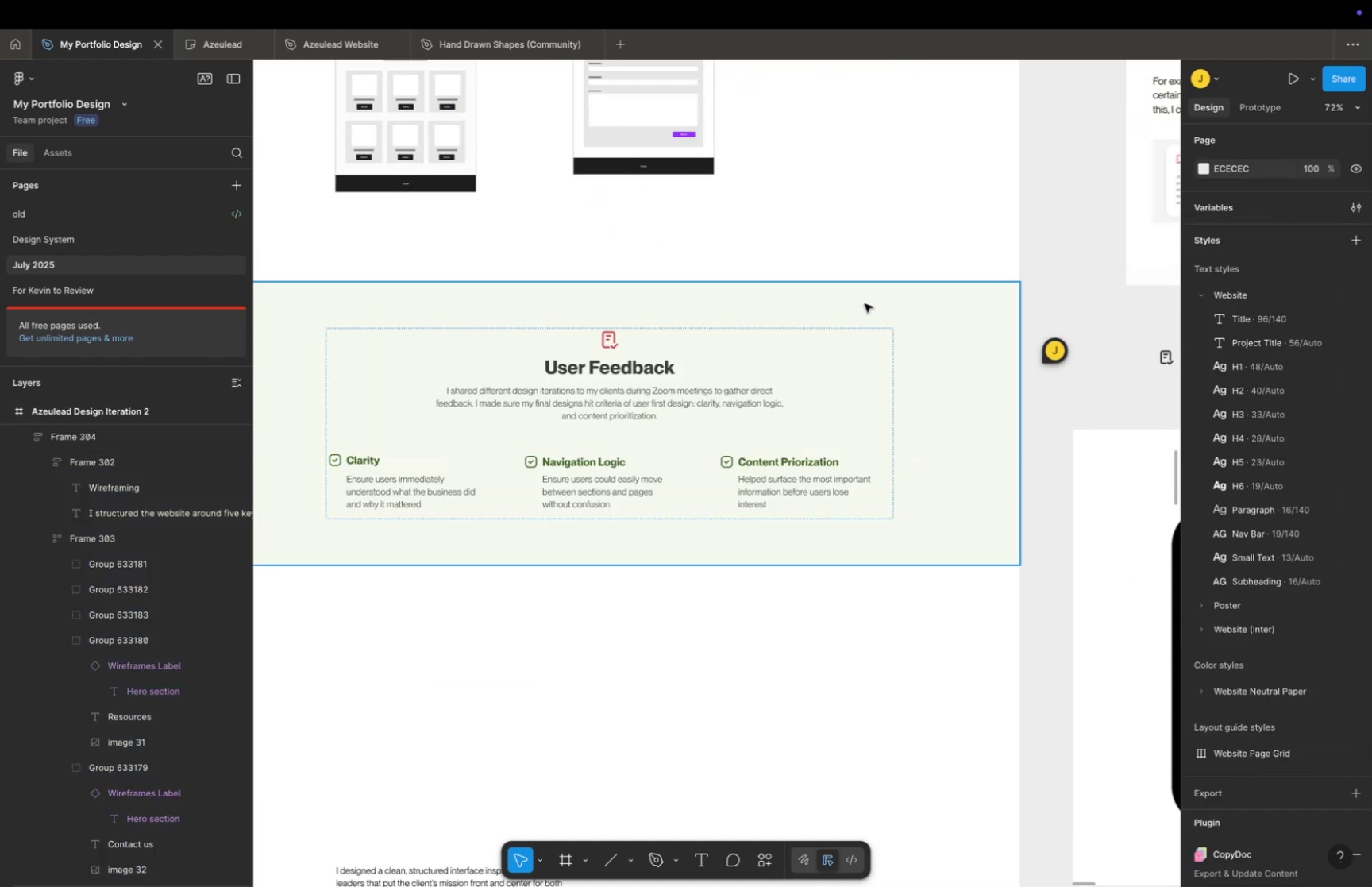 
key(Space)
 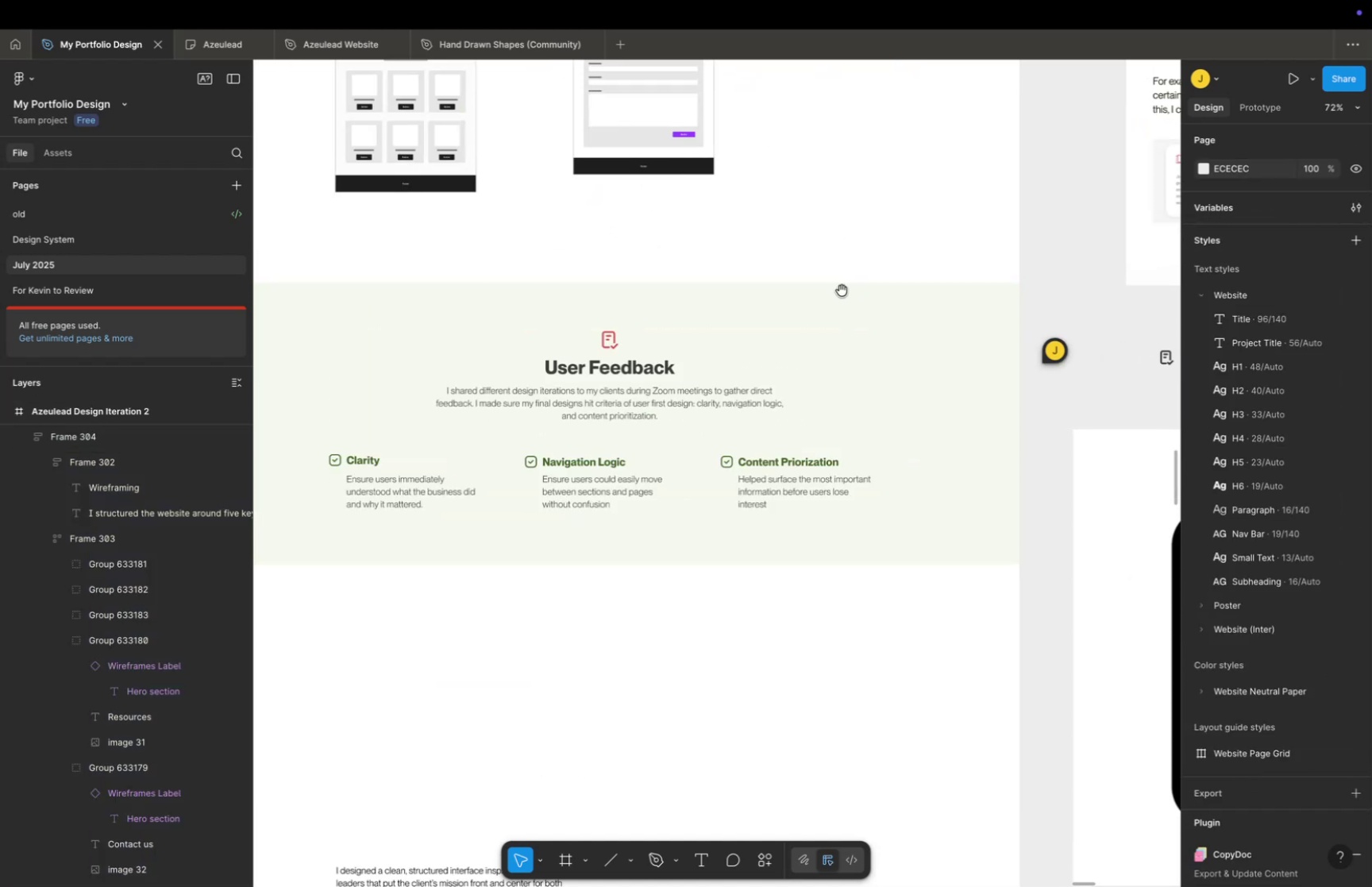 
left_click_drag(start_coordinate=[842, 290], to_coordinate=[861, 259])
 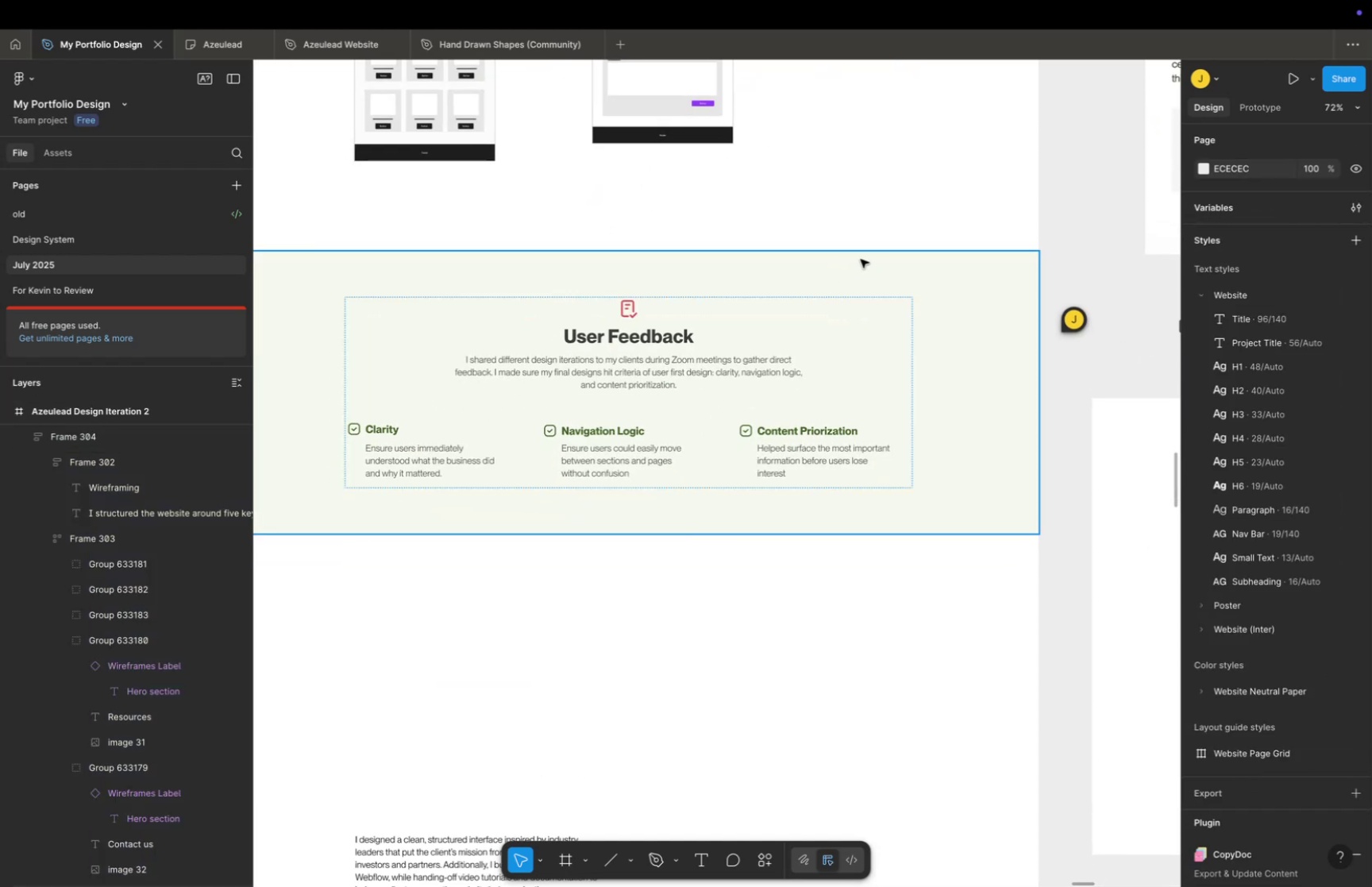 
key(Meta+Z)
 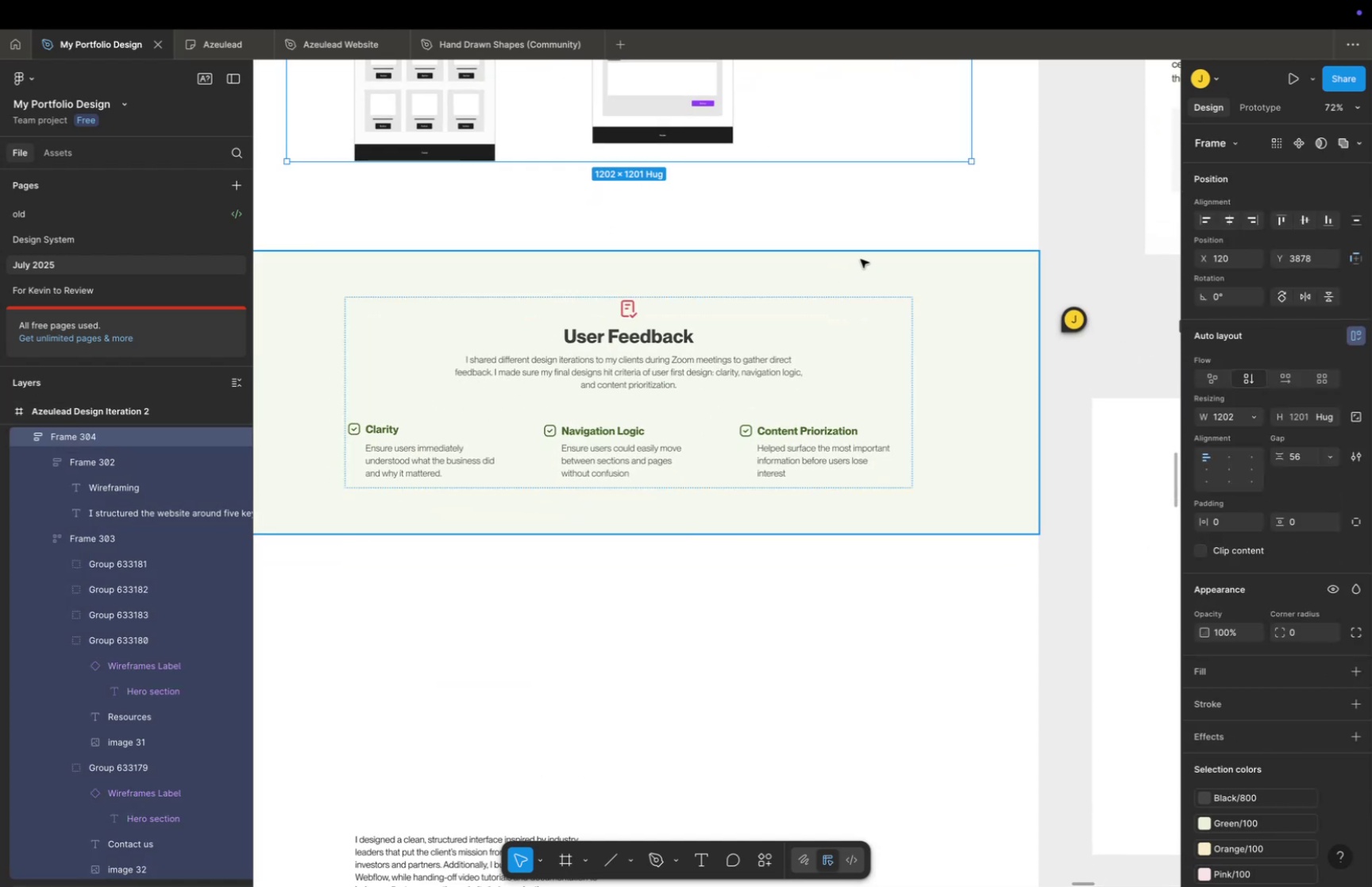 
key(Meta+Z)
 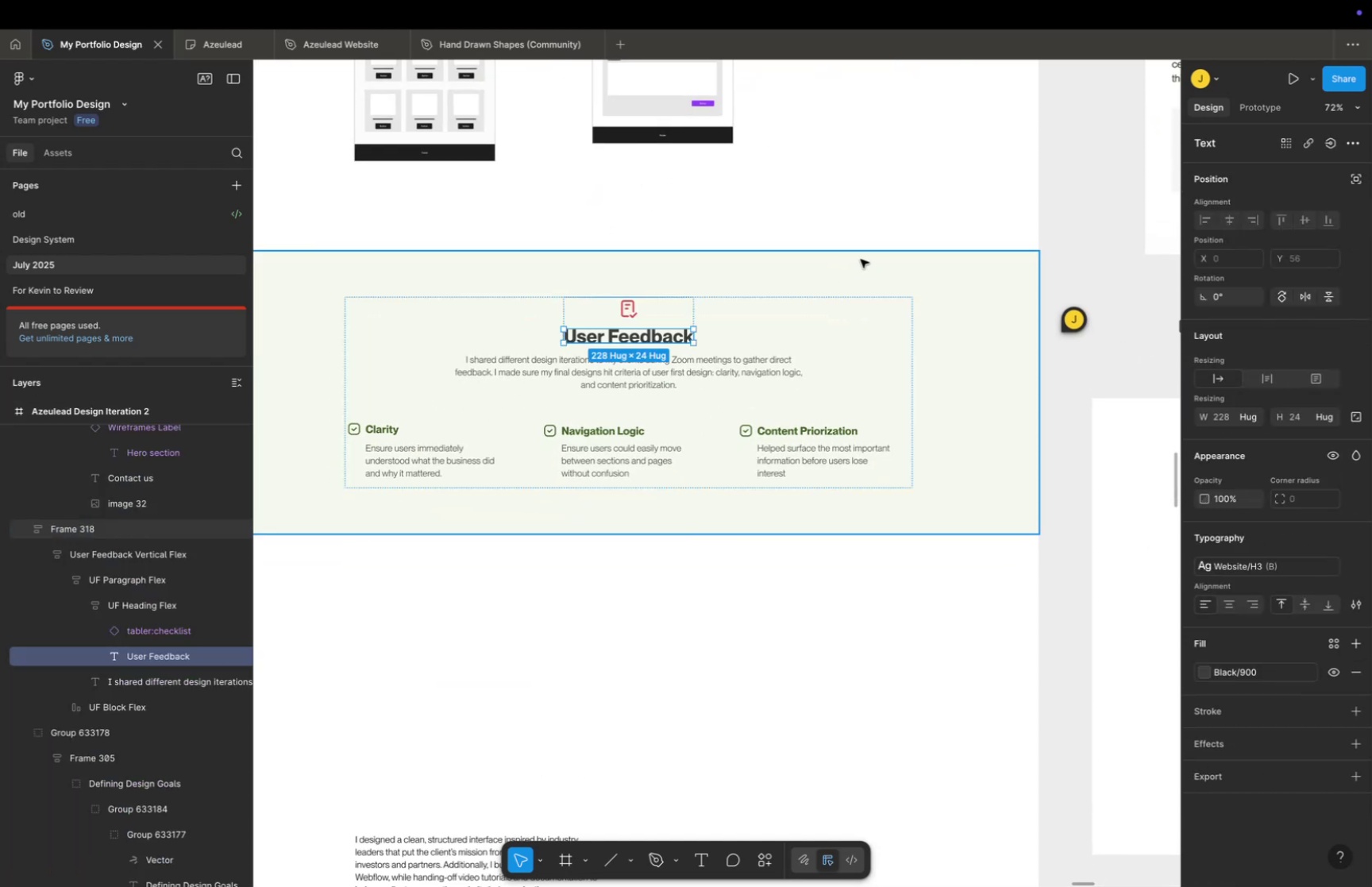 
key(Meta+Z)
 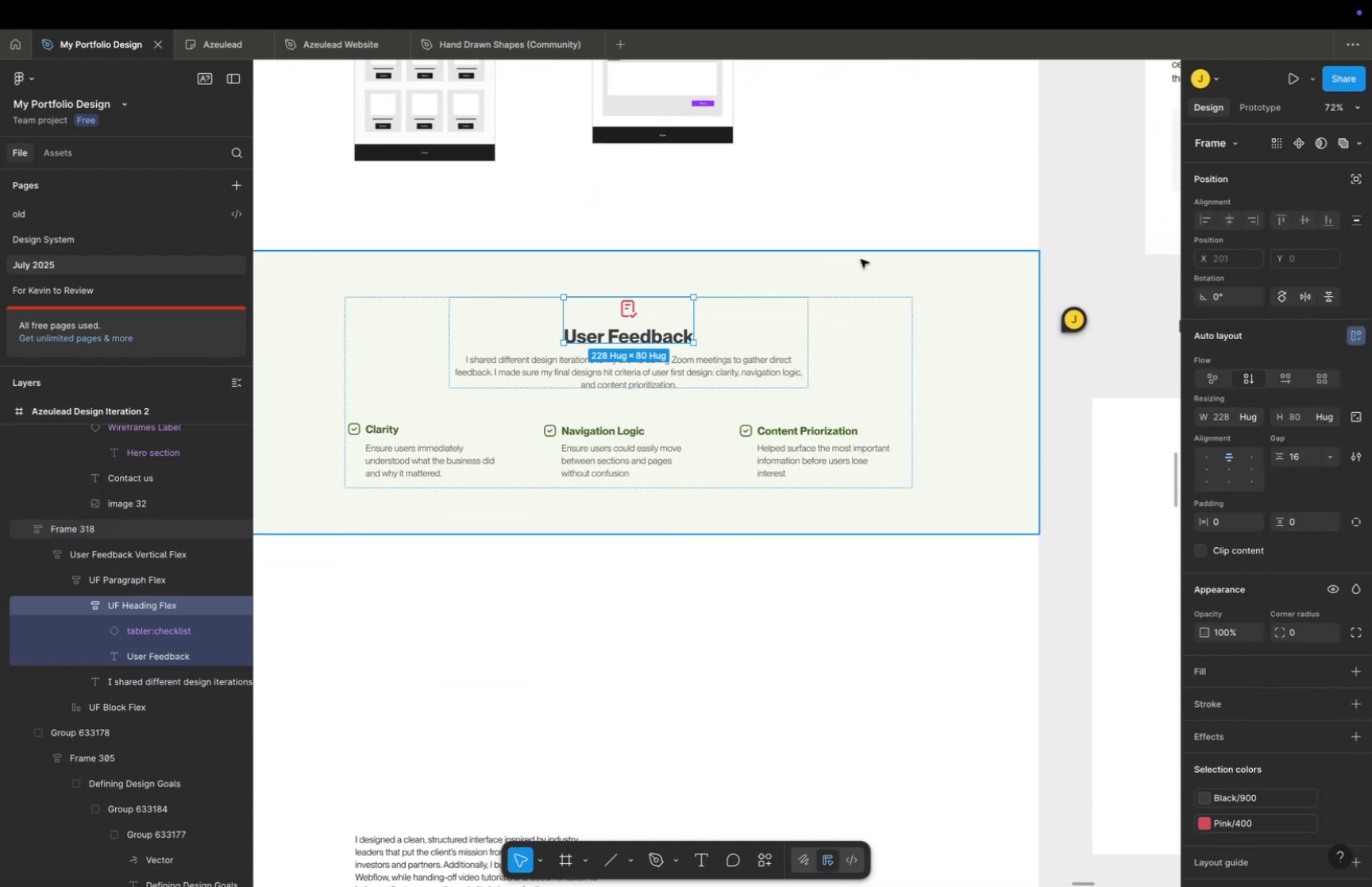 
key(Meta+Z)
 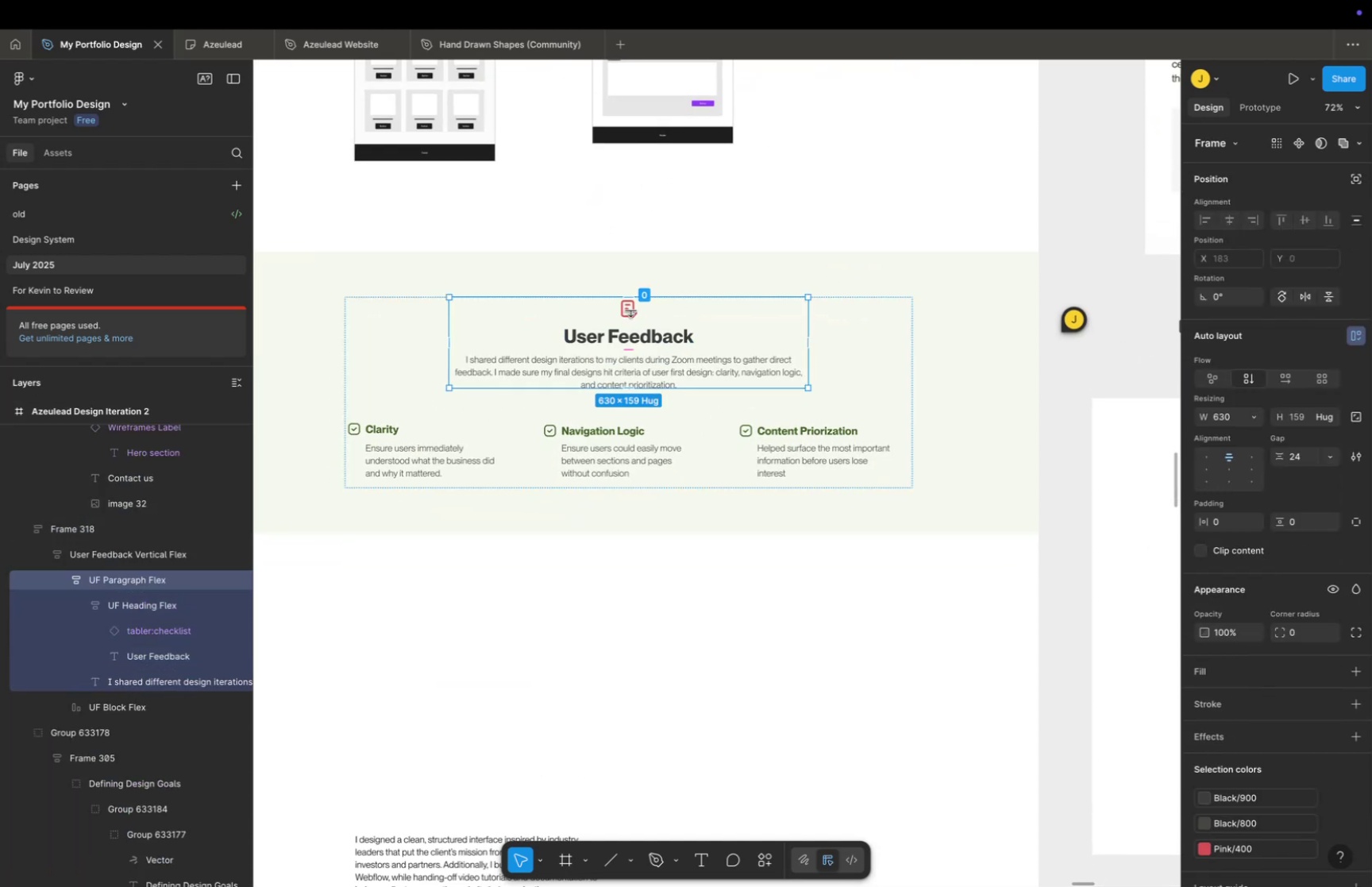 
double_click([631, 310])
 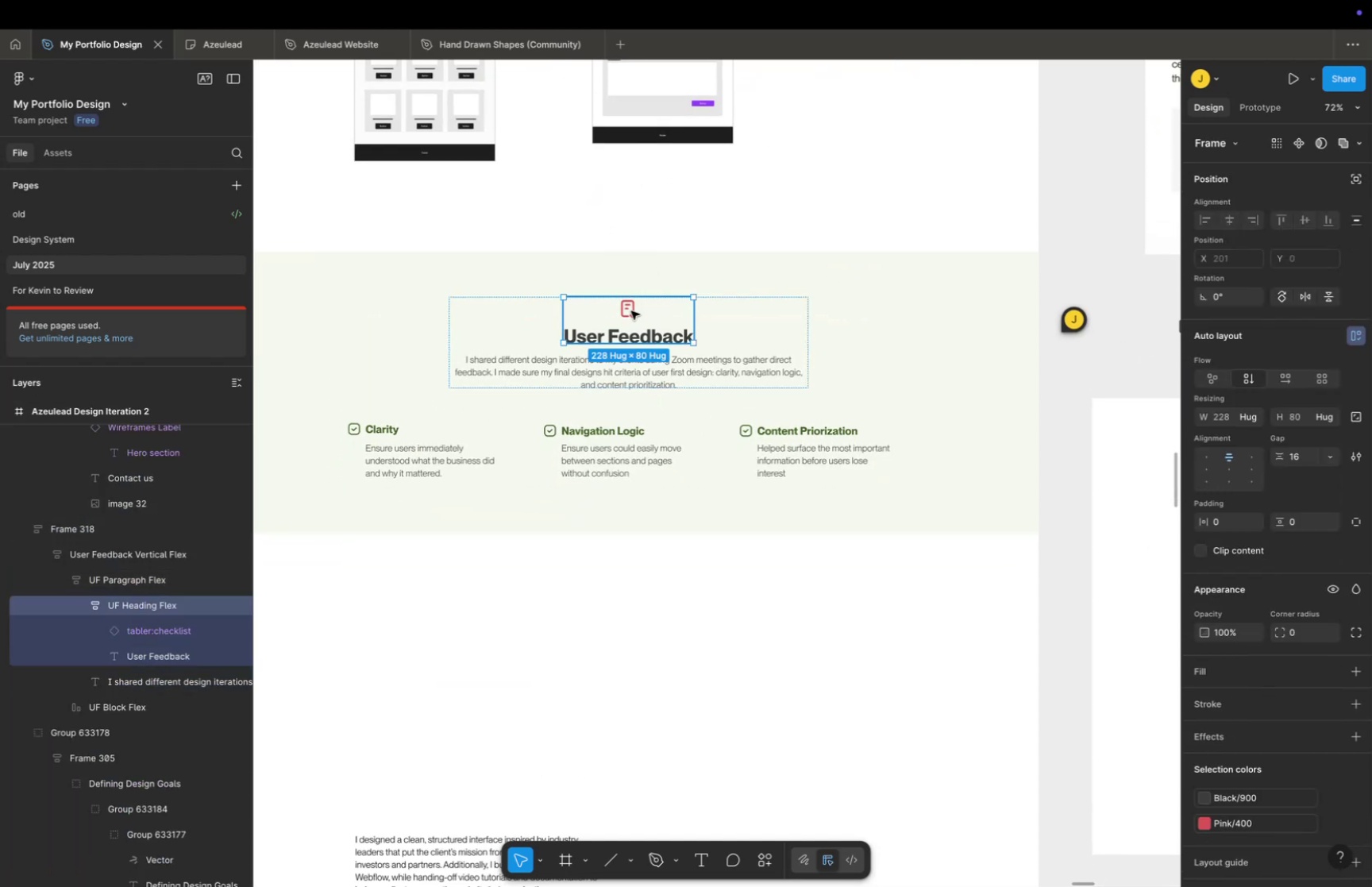 
triple_click([631, 310])
 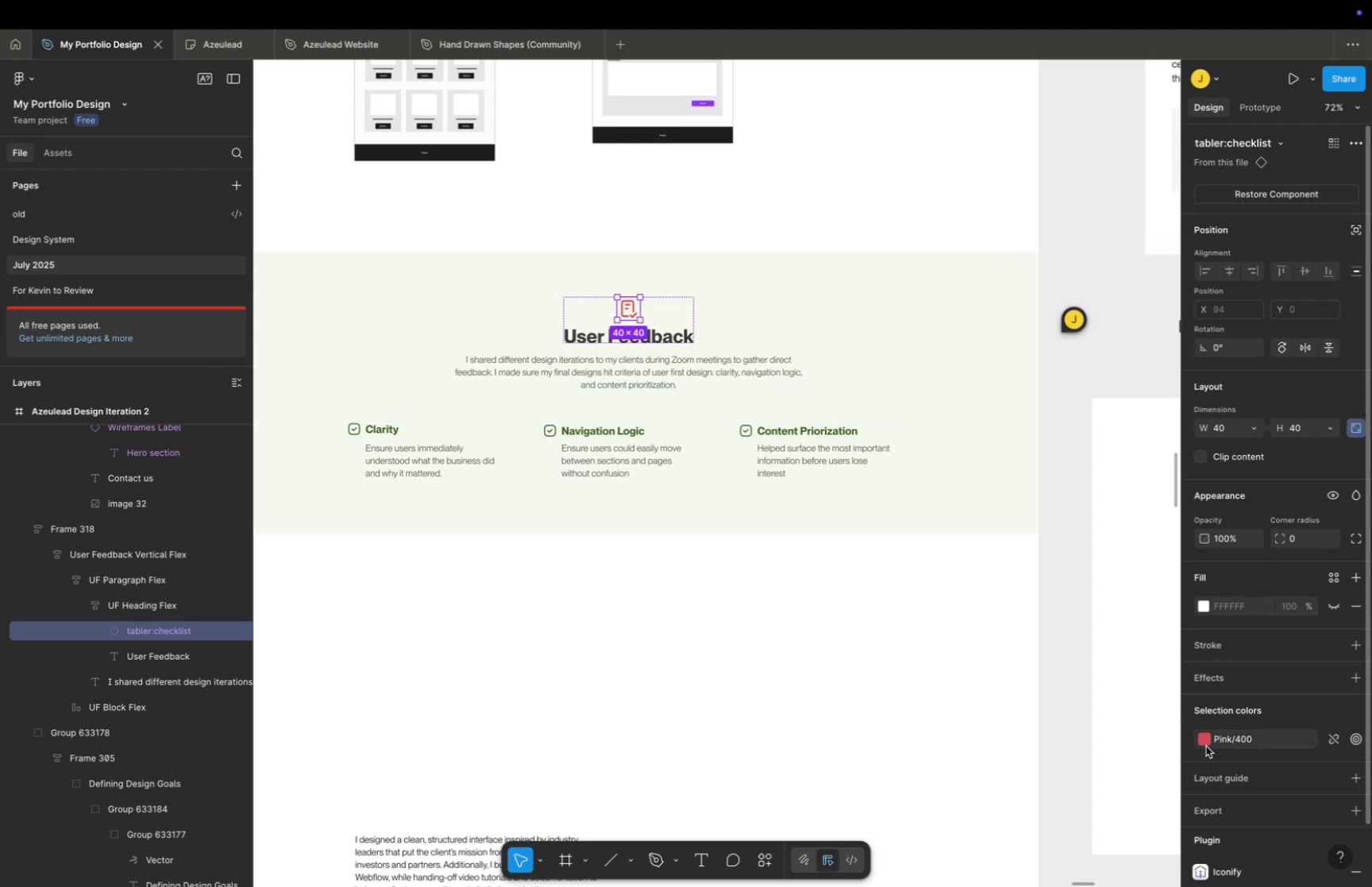 
left_click([777, 615])
 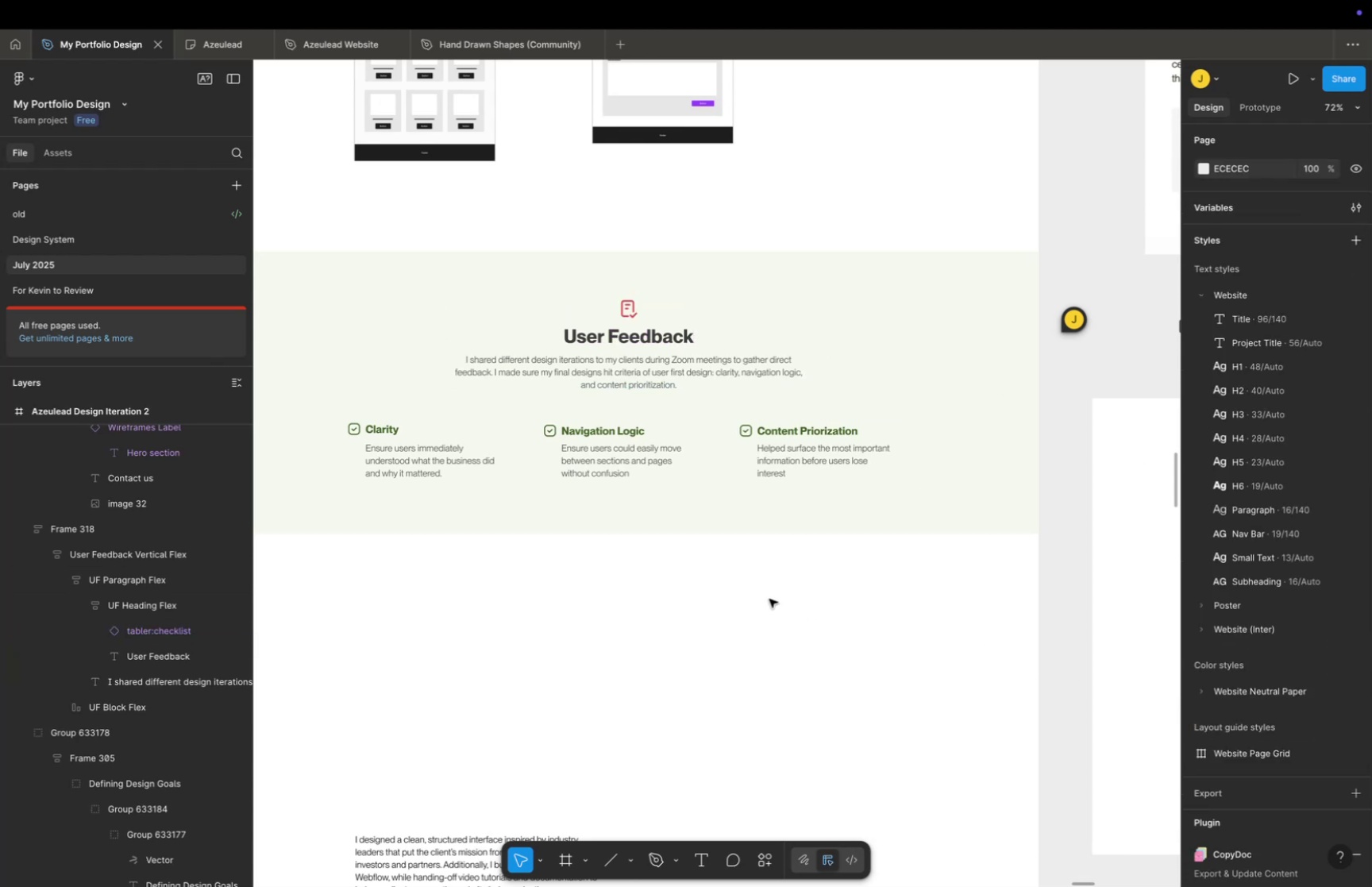 
hold_key(key=Space, duration=0.35)
 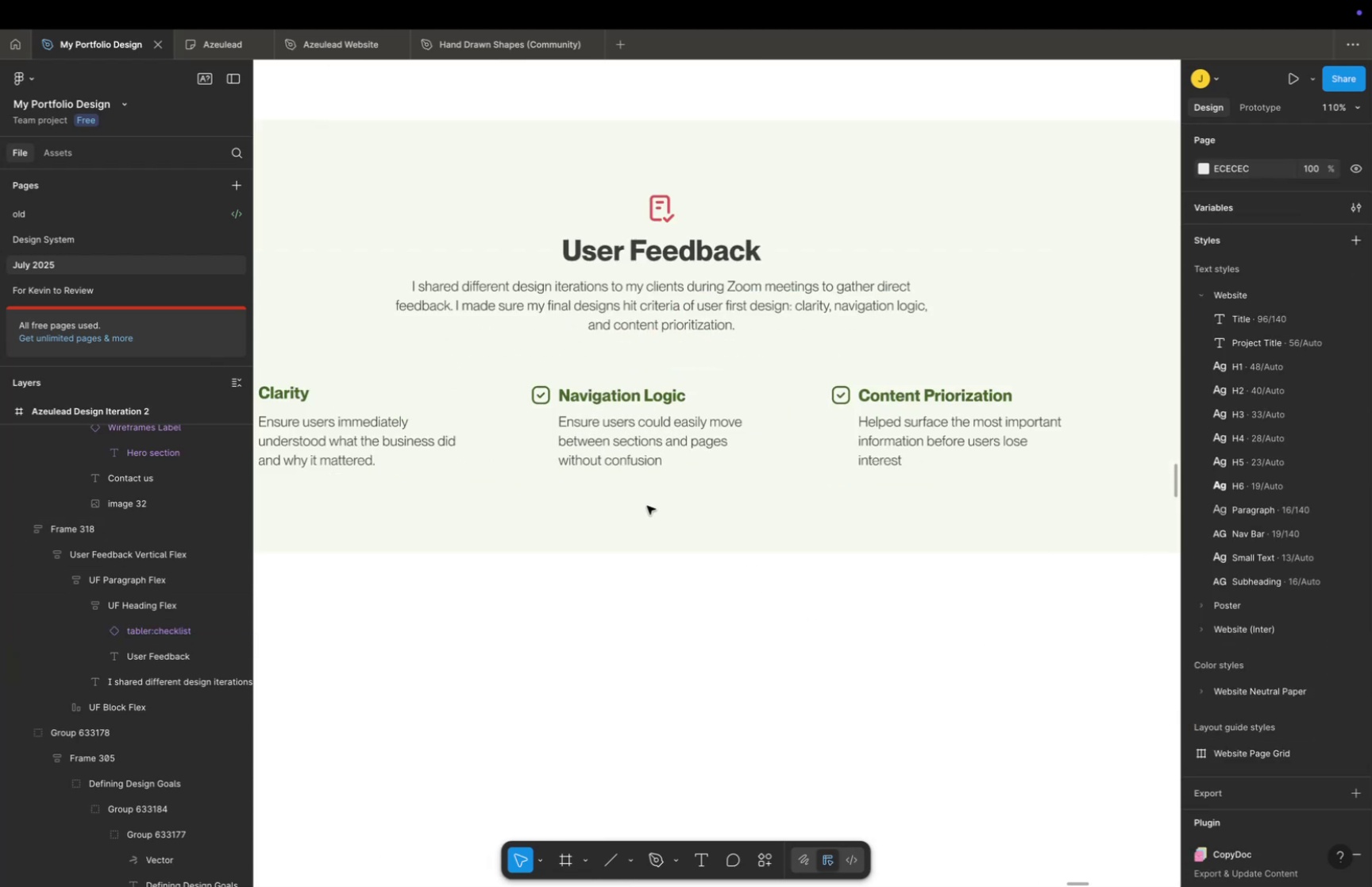 
left_click_drag(start_coordinate=[766, 590], to_coordinate=[794, 593])
 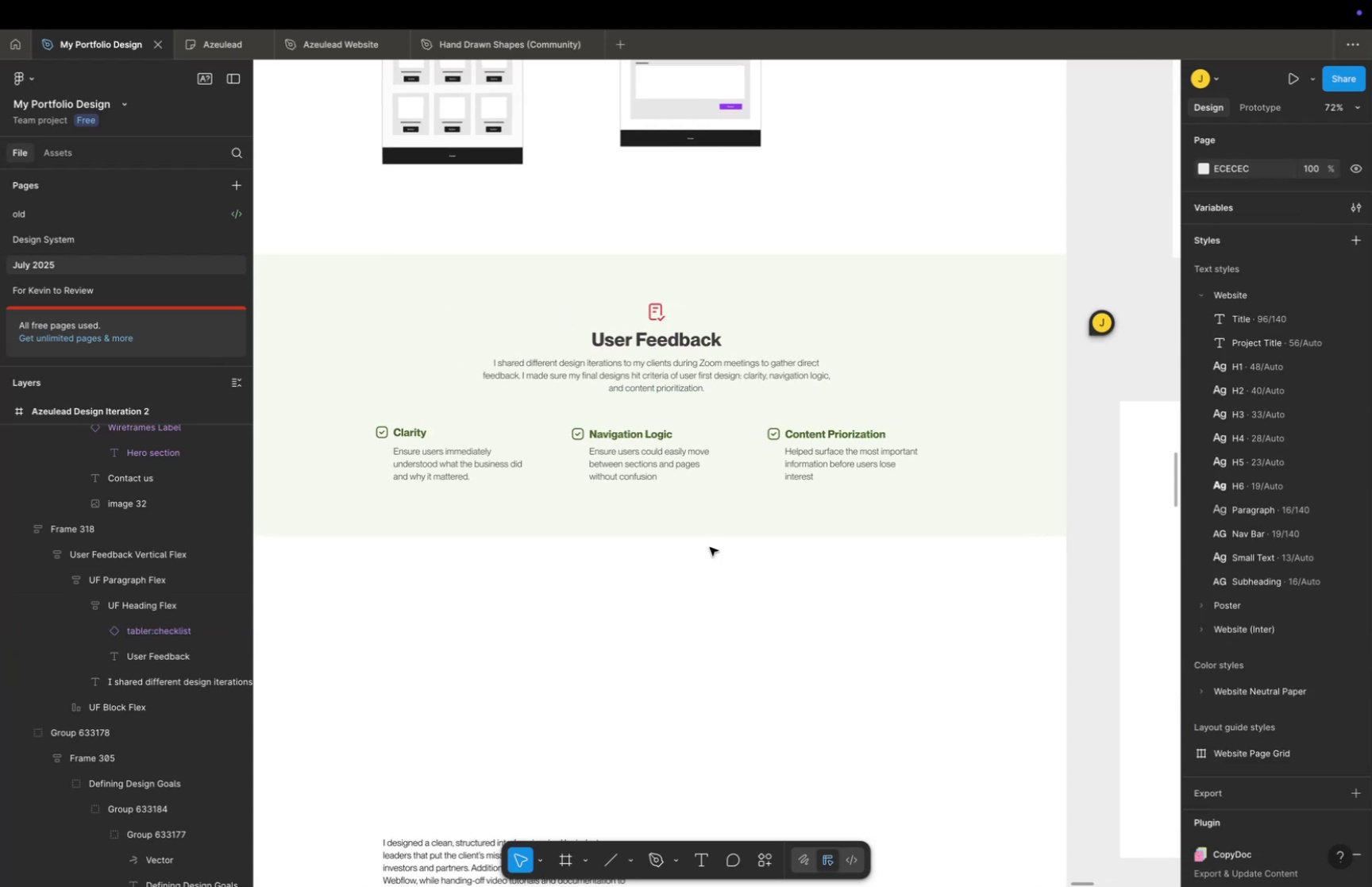 
hold_key(key=CommandLeft, duration=0.39)
scroll: coordinate [647, 505], scroll_direction: up, amount: 5.0
 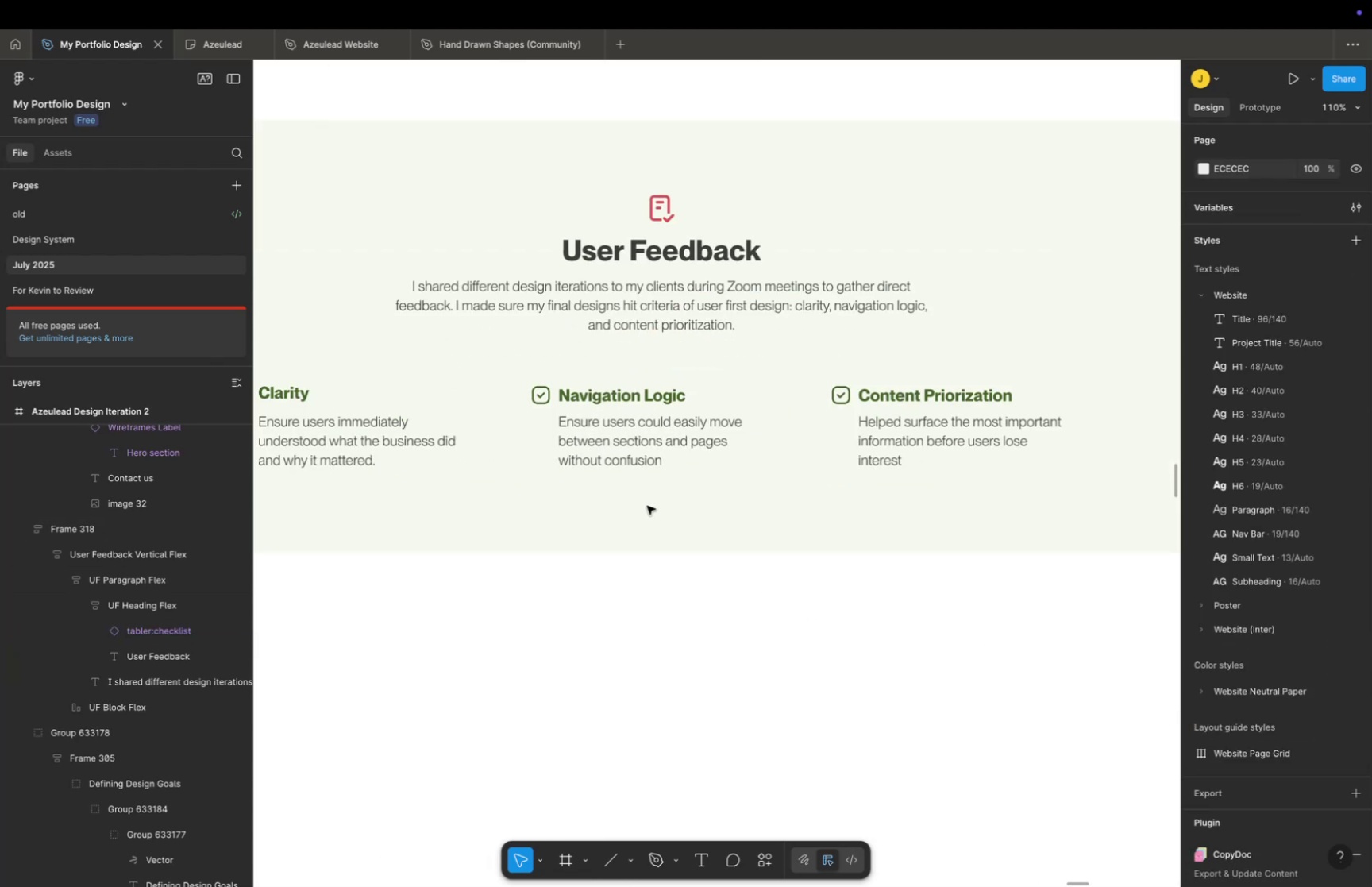 
hold_key(key=Space, duration=1.17)
 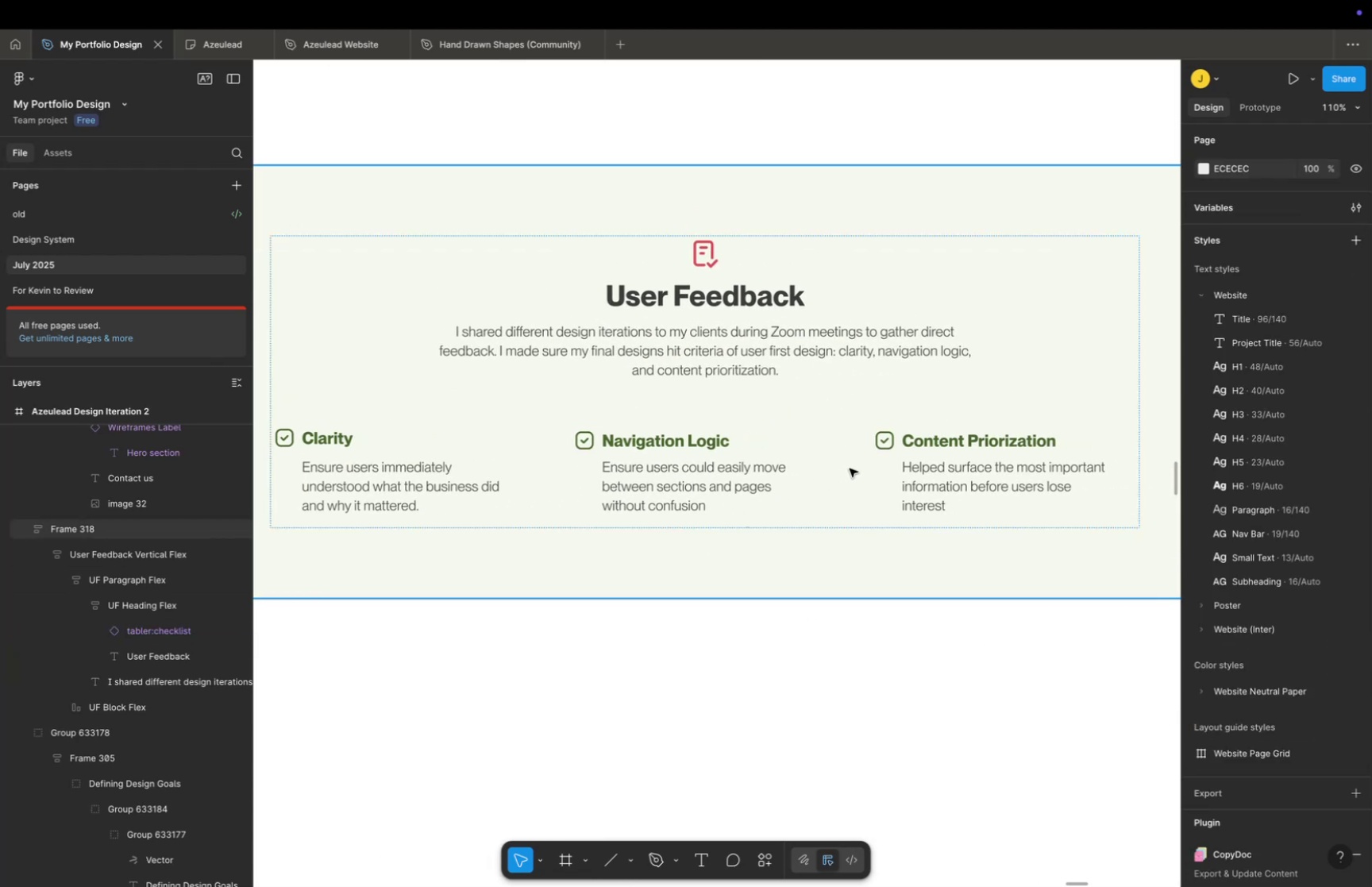 
left_click_drag(start_coordinate=[647, 505], to_coordinate=[773, 544])
 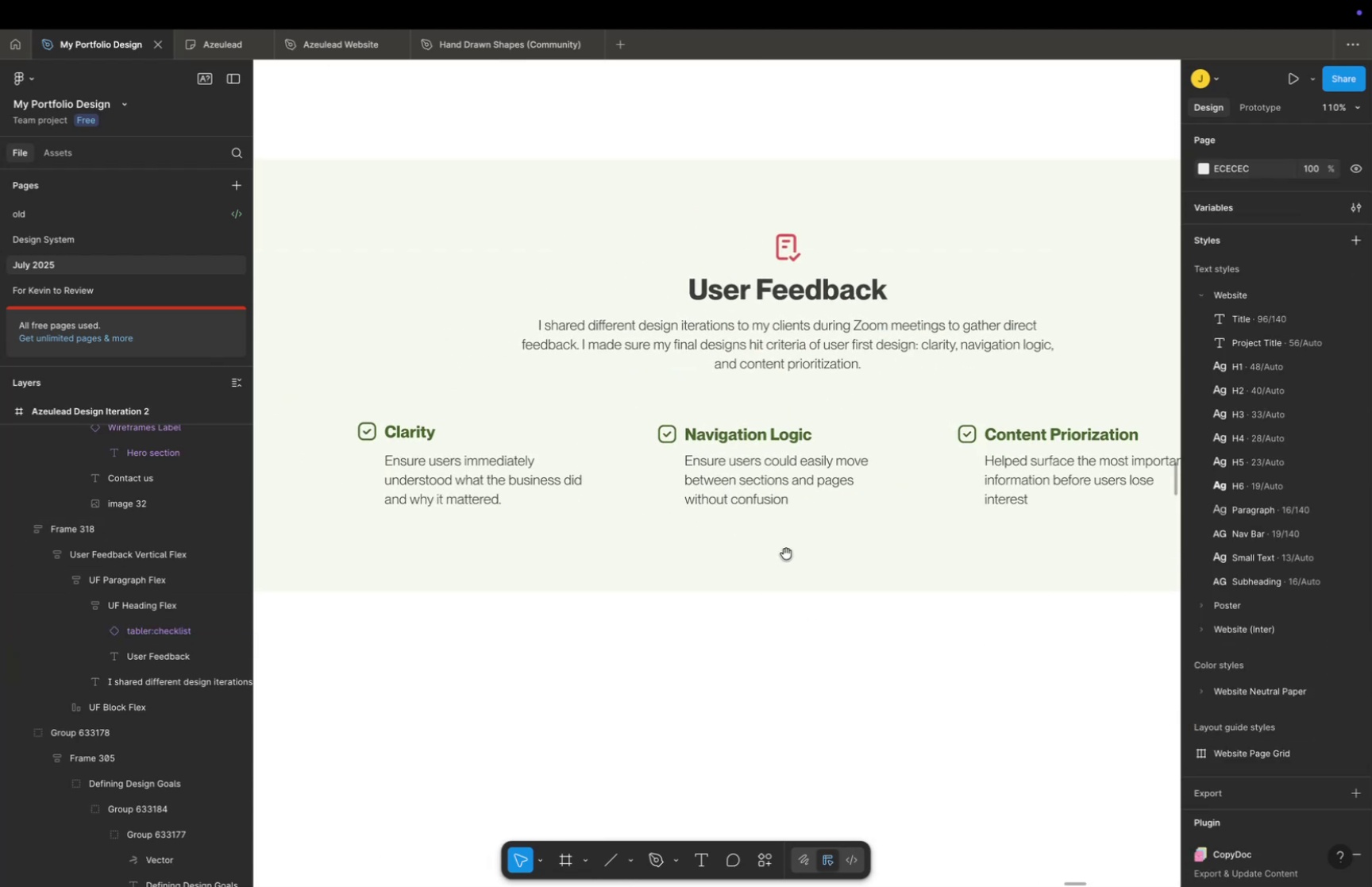 
left_click_drag(start_coordinate=[790, 557], to_coordinate=[707, 563])
 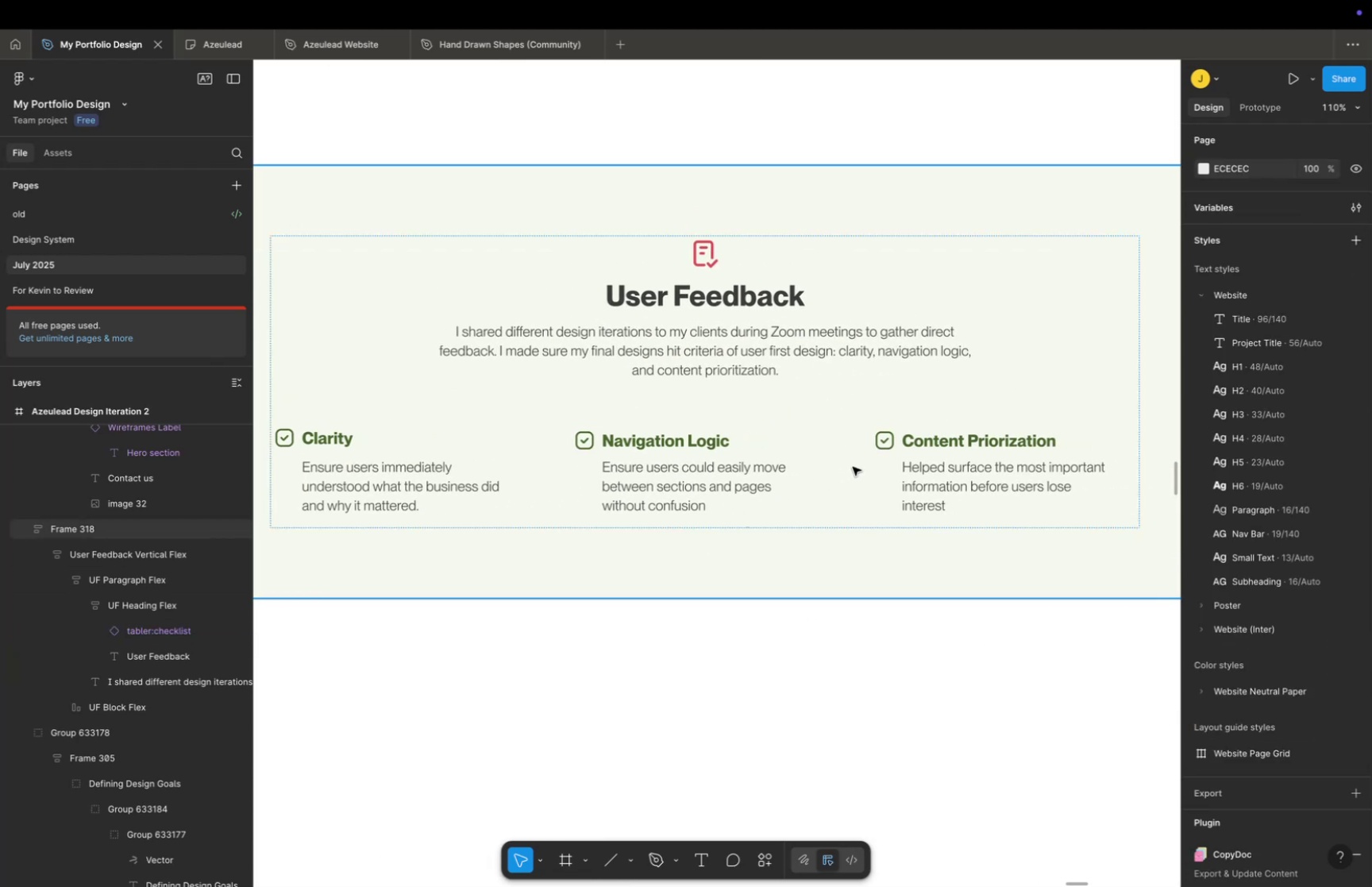 
key(Space)
 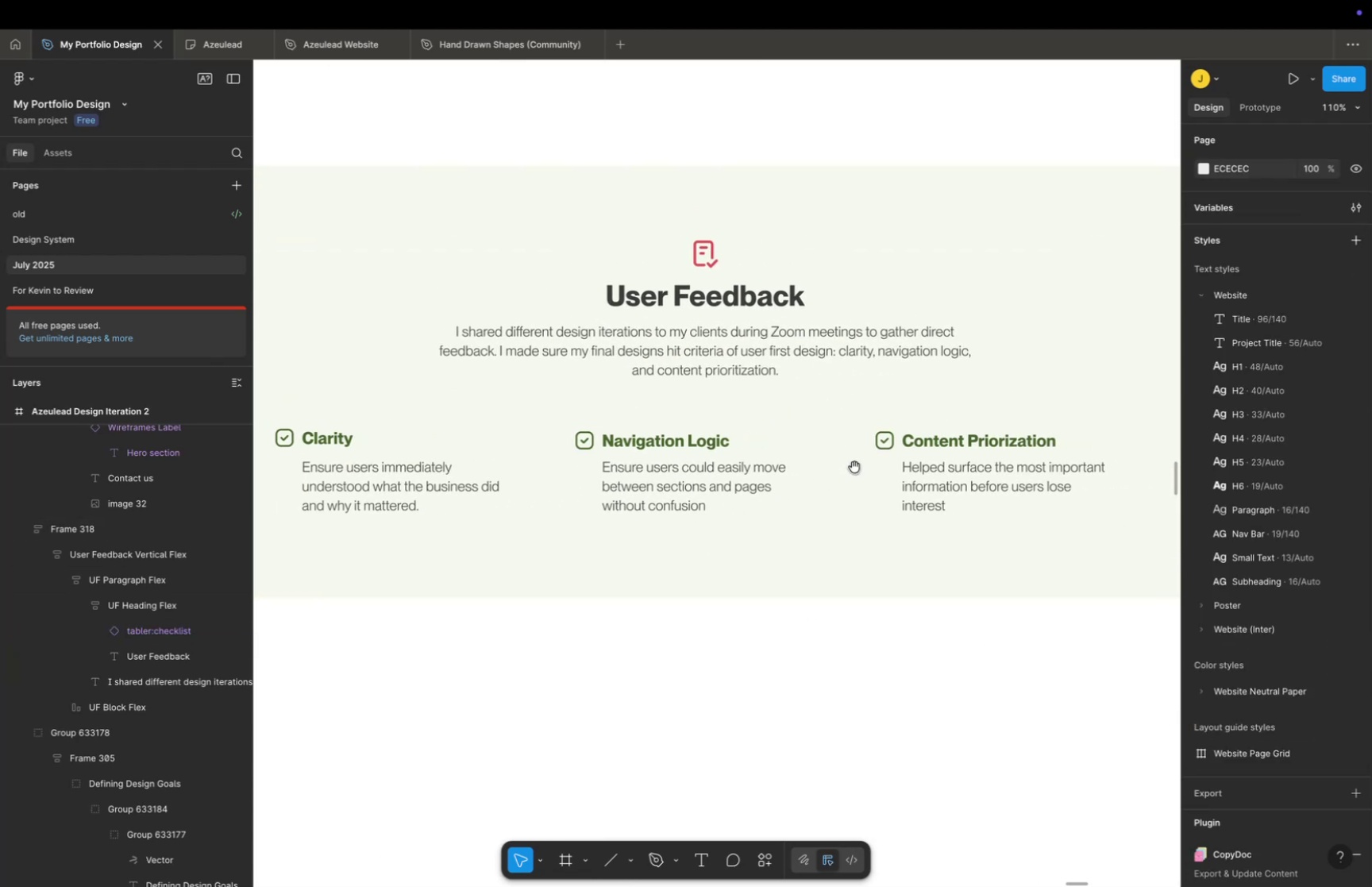 
left_click_drag(start_coordinate=[854, 466], to_coordinate=[850, 465])
 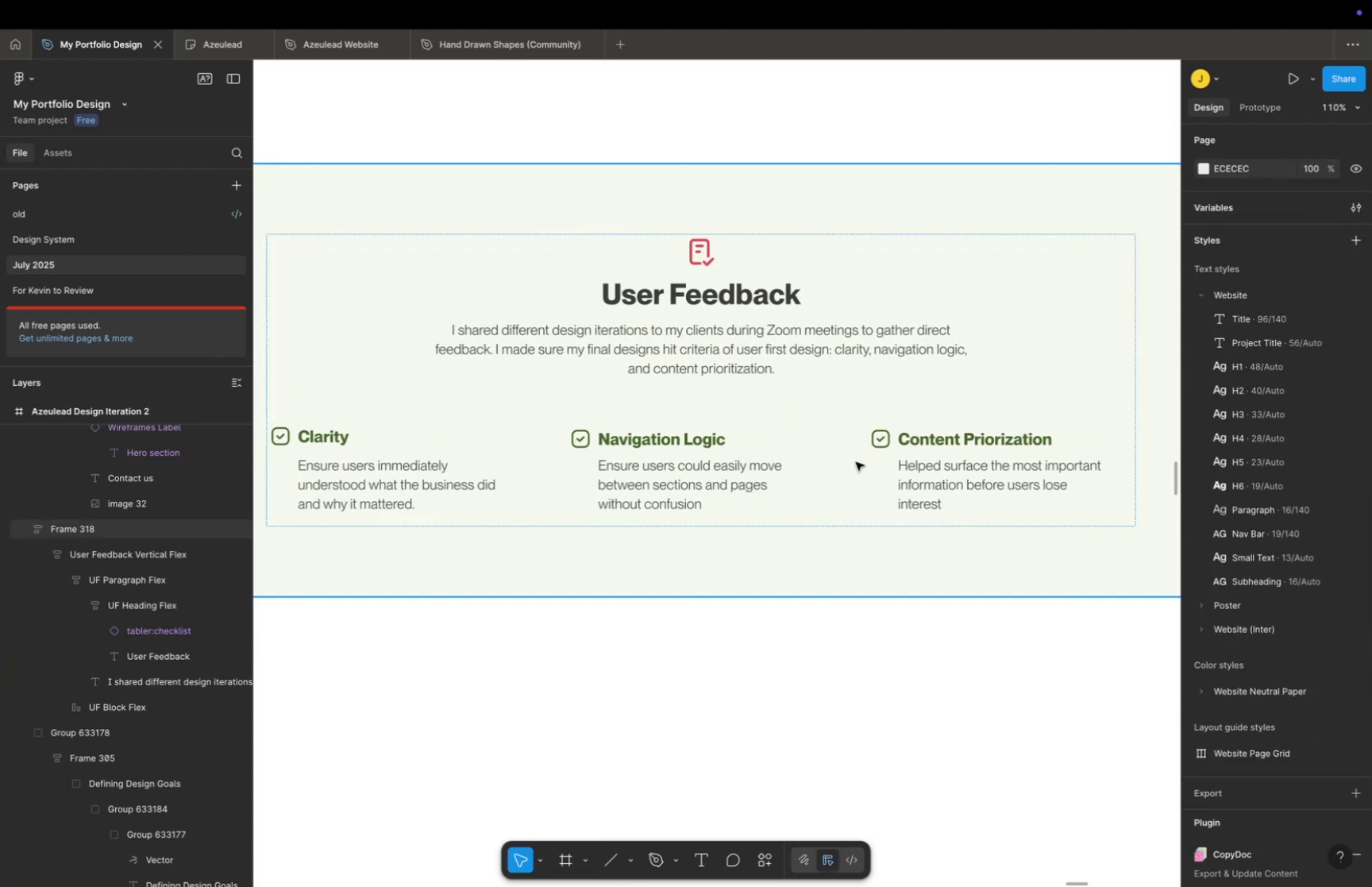 
key(Meta+CommandLeft)
 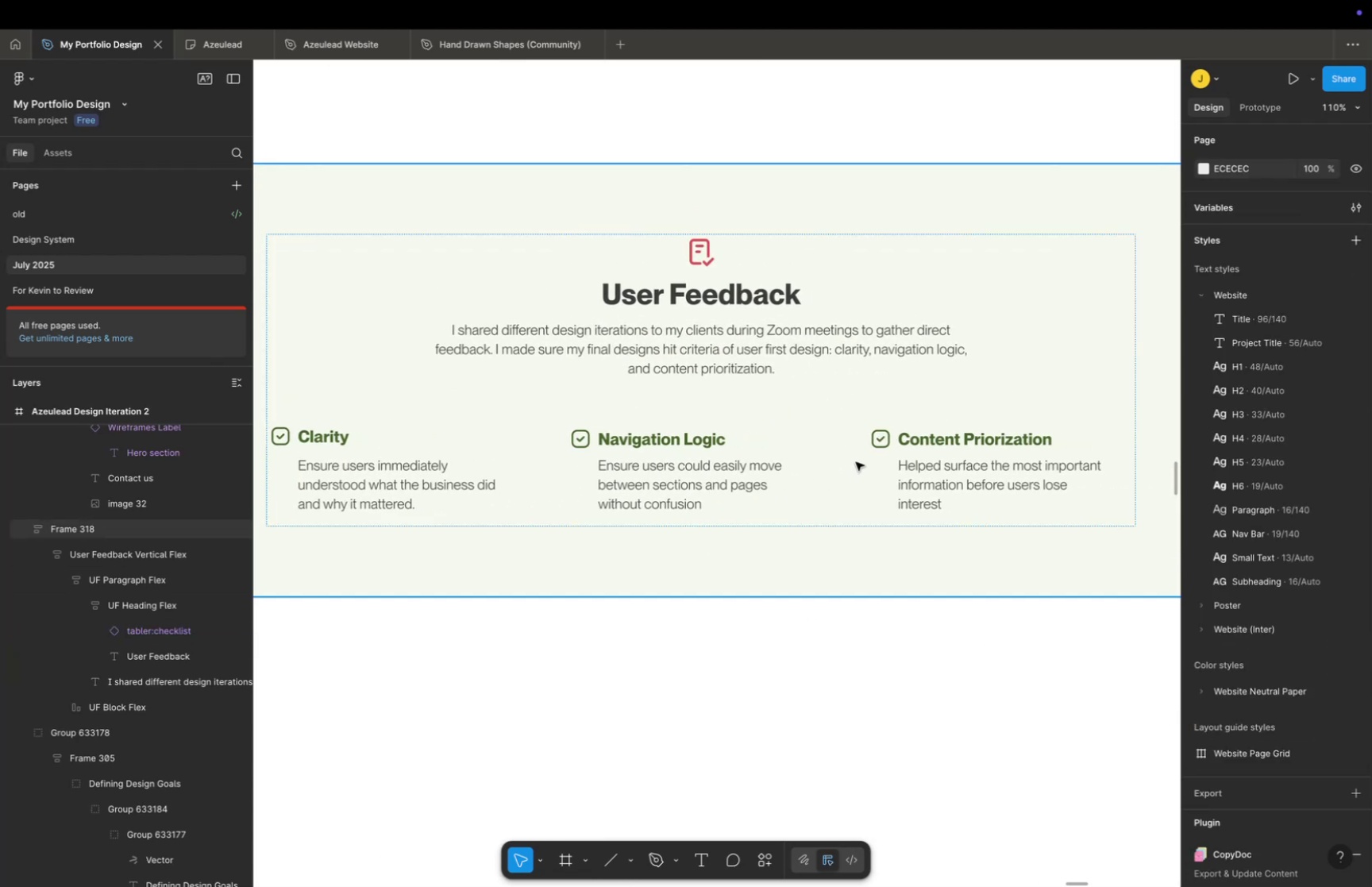 
scroll: coordinate [856, 461], scroll_direction: down, amount: 3.0
 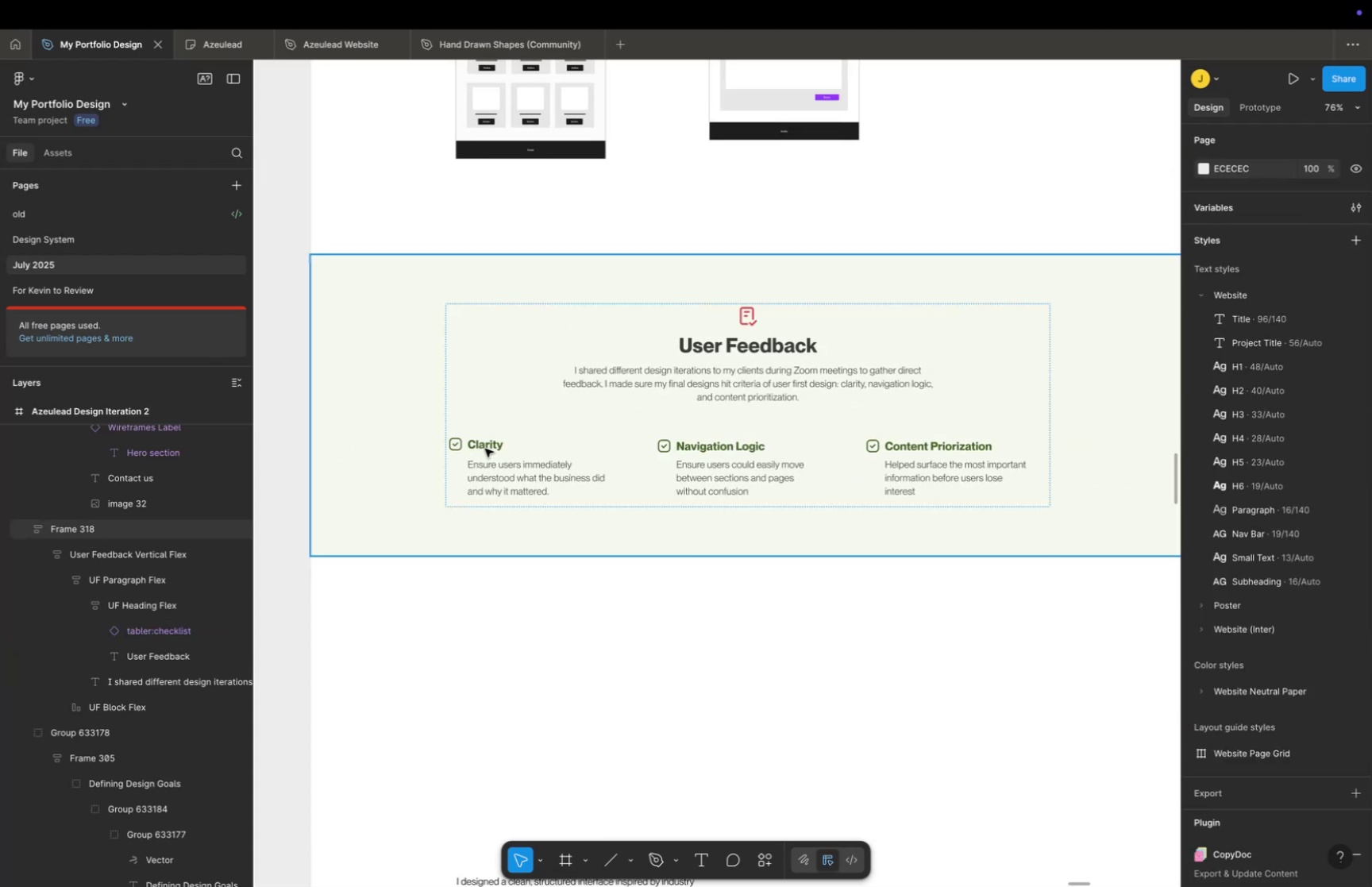 
double_click([485, 448])
 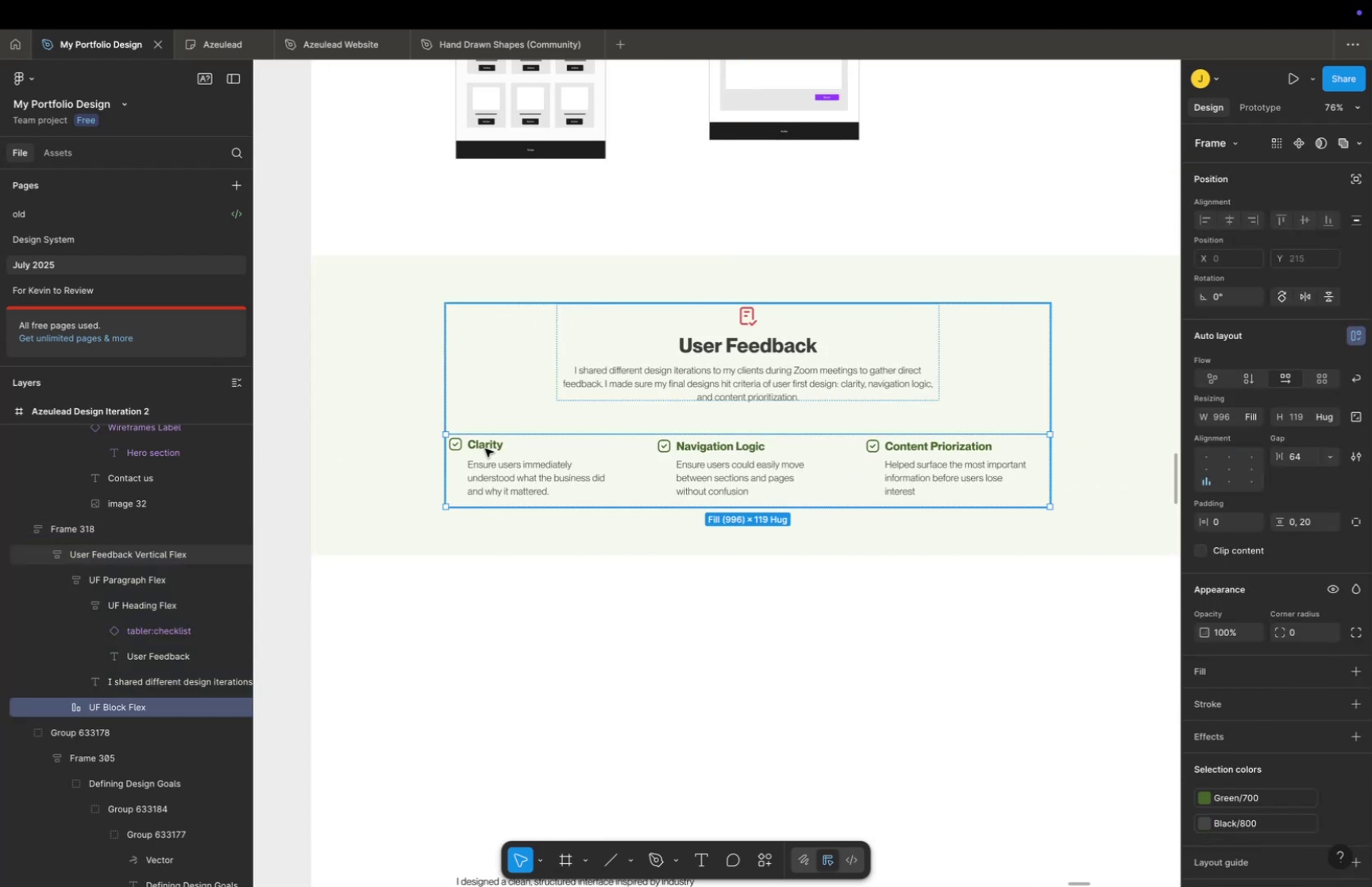 
triple_click([485, 448])
 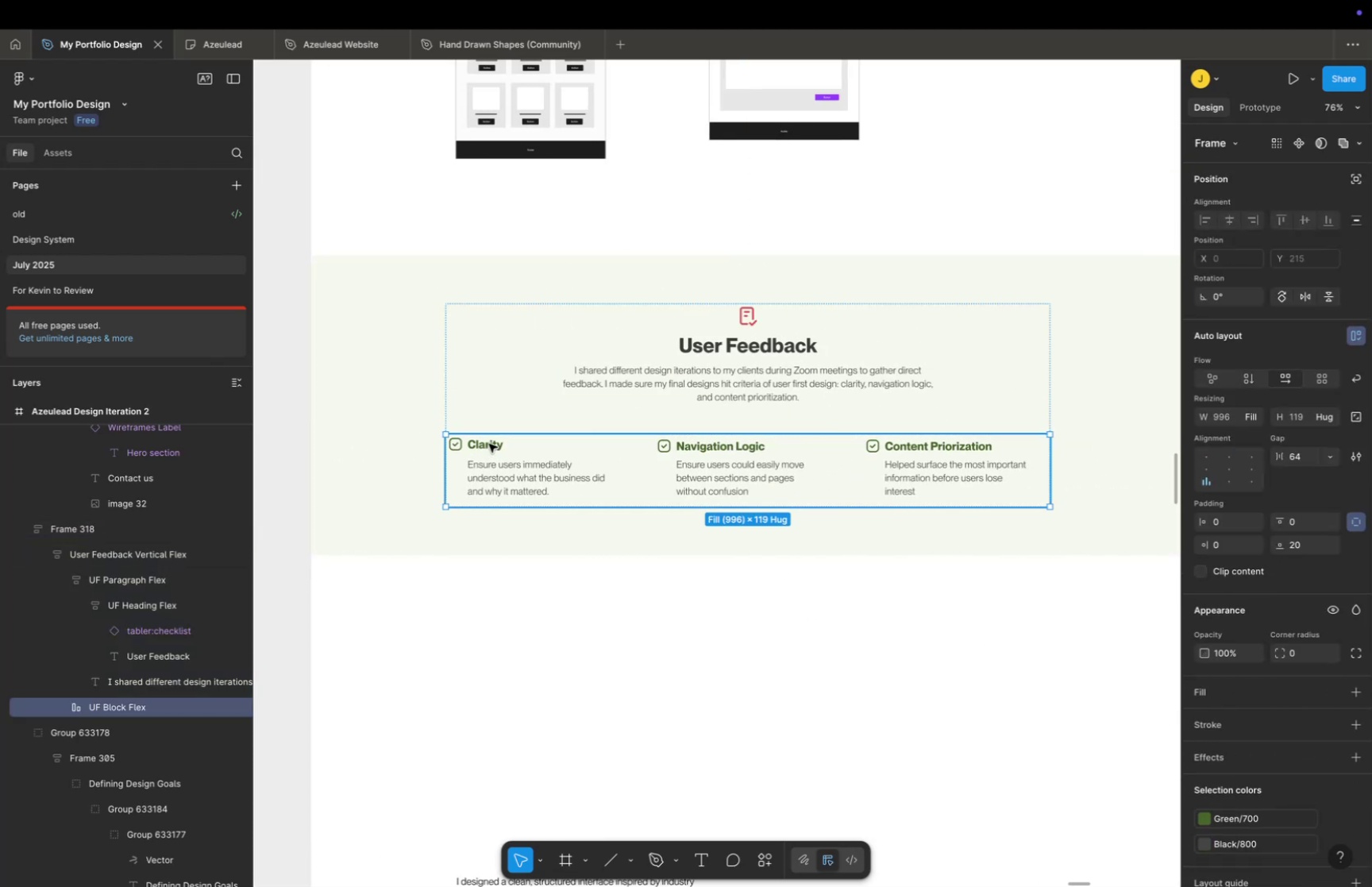 
triple_click([489, 443])
 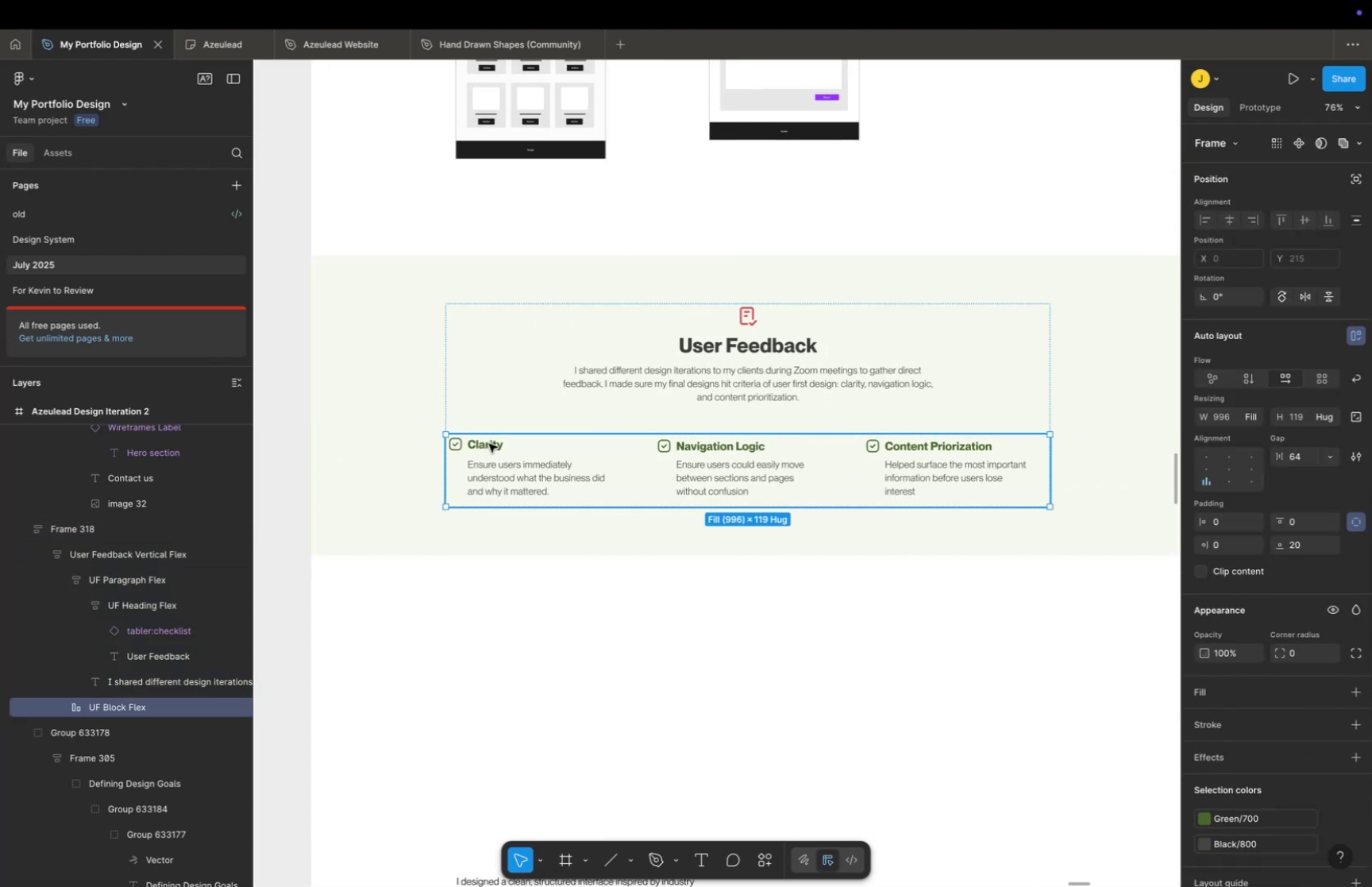 
triple_click([489, 443])
 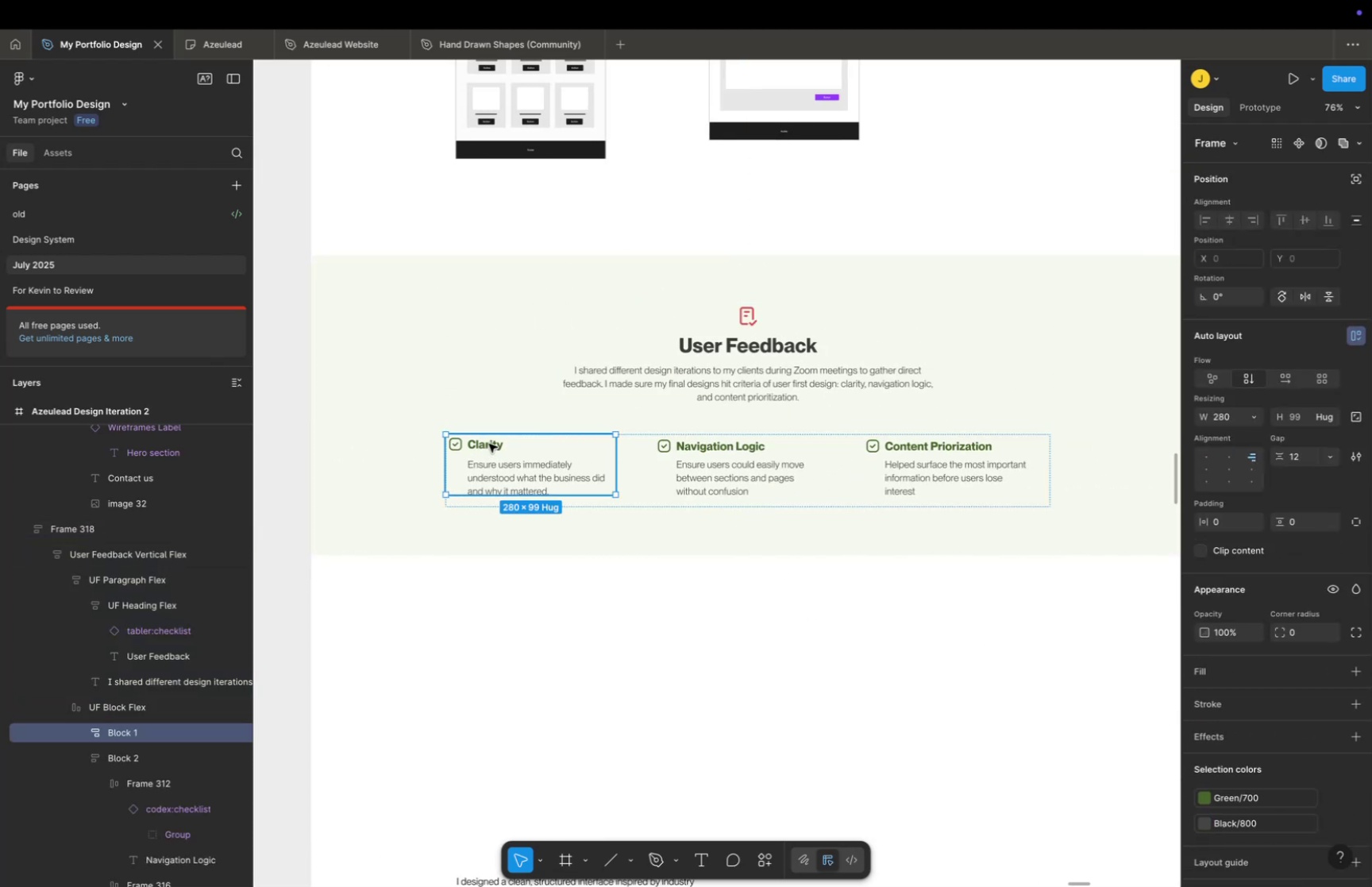 
triple_click([489, 443])
 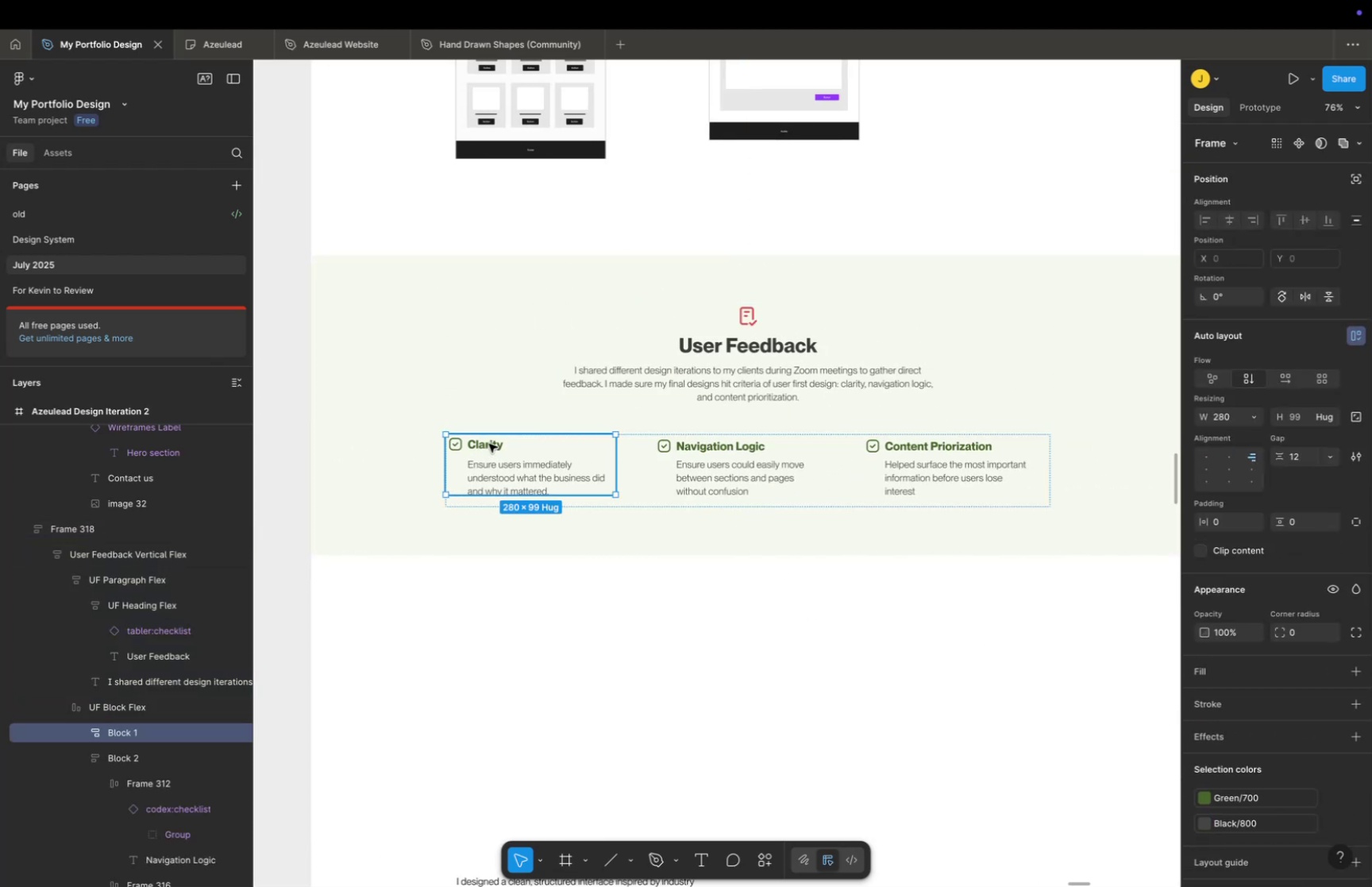 
triple_click([489, 443])
 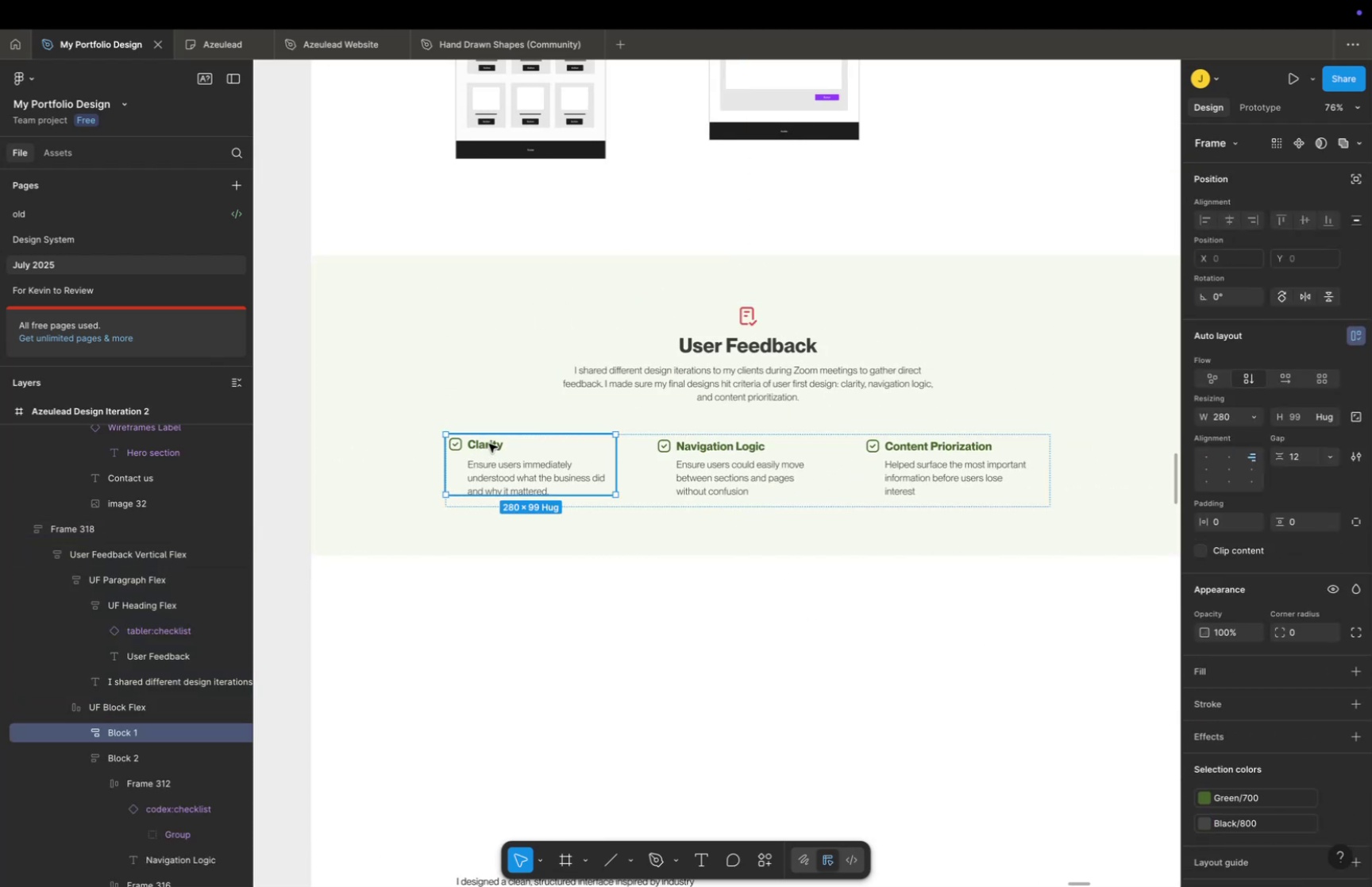 
double_click([489, 443])
 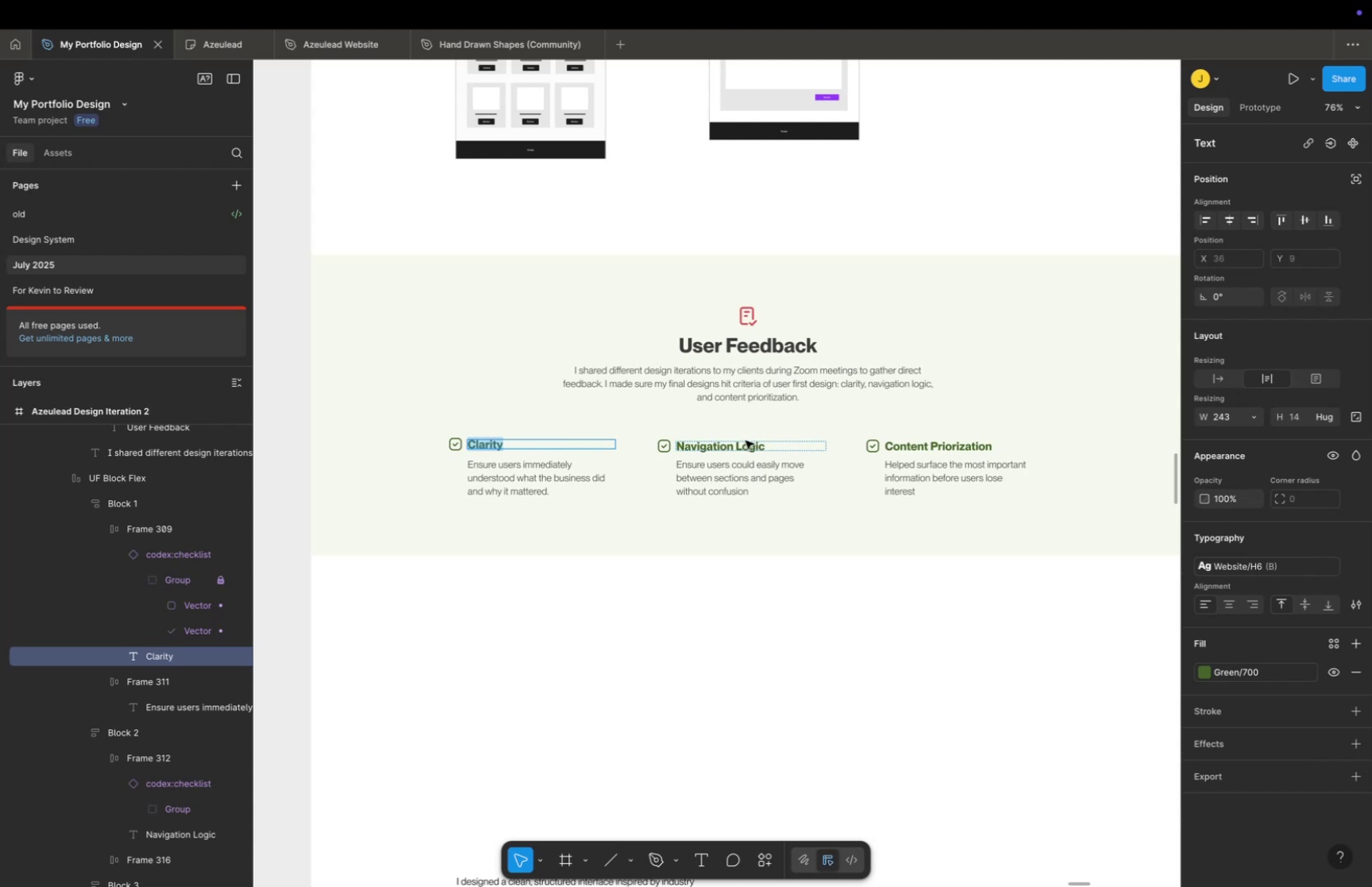 
double_click([734, 563])
 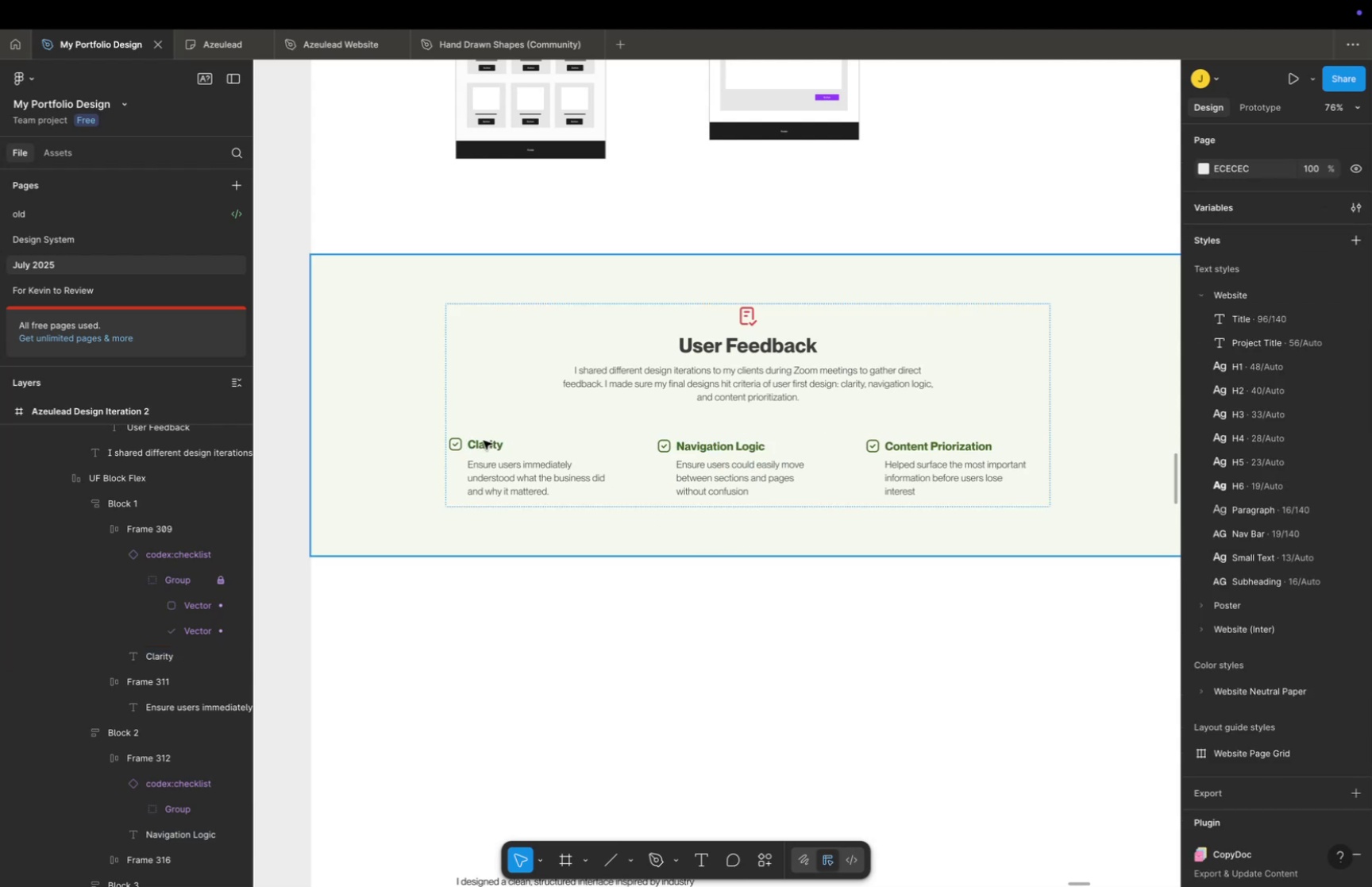 
double_click([484, 440])
 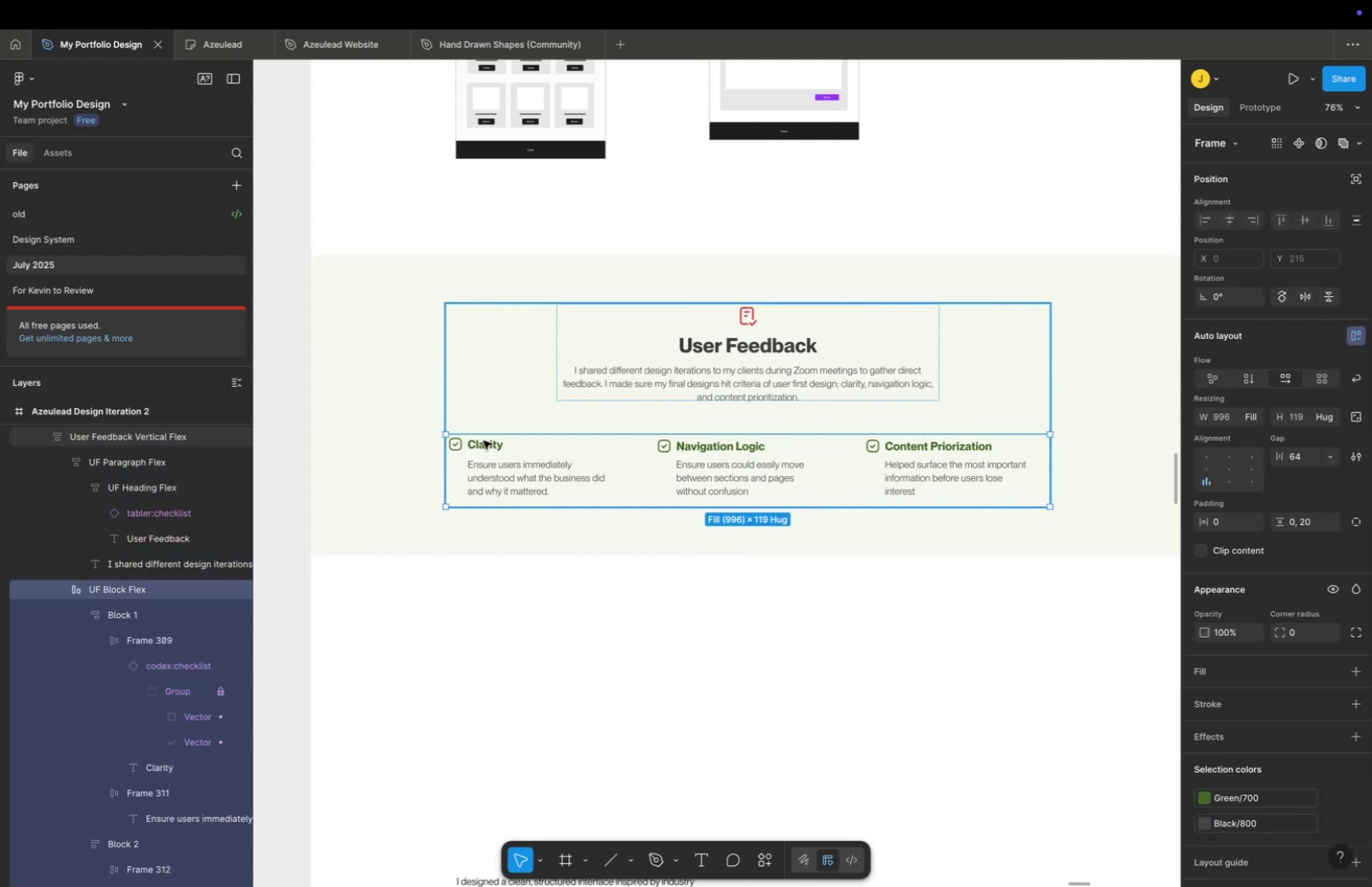 
triple_click([484, 440])
 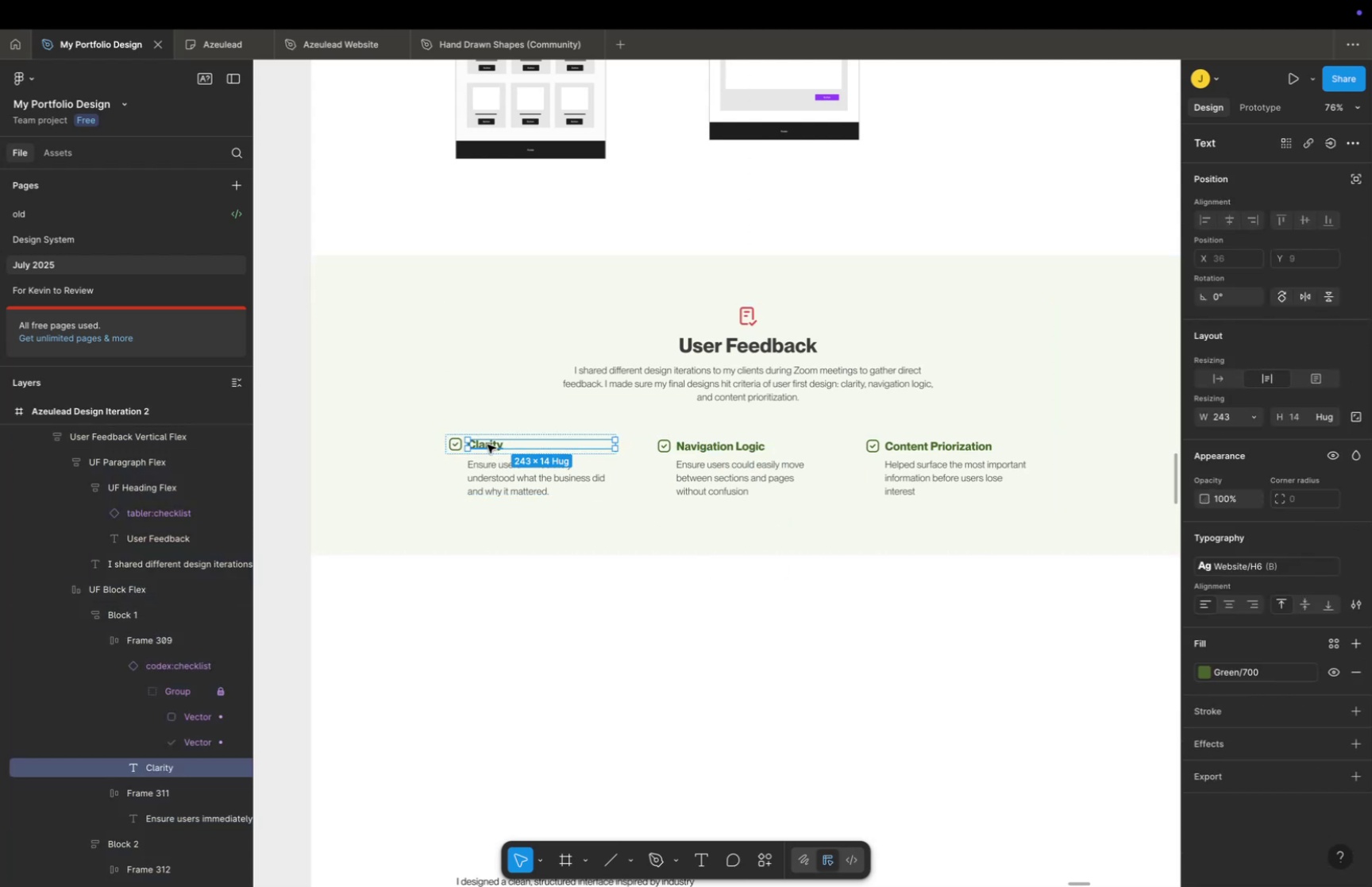 
hold_key(key=CapsLock, duration=2.6)
 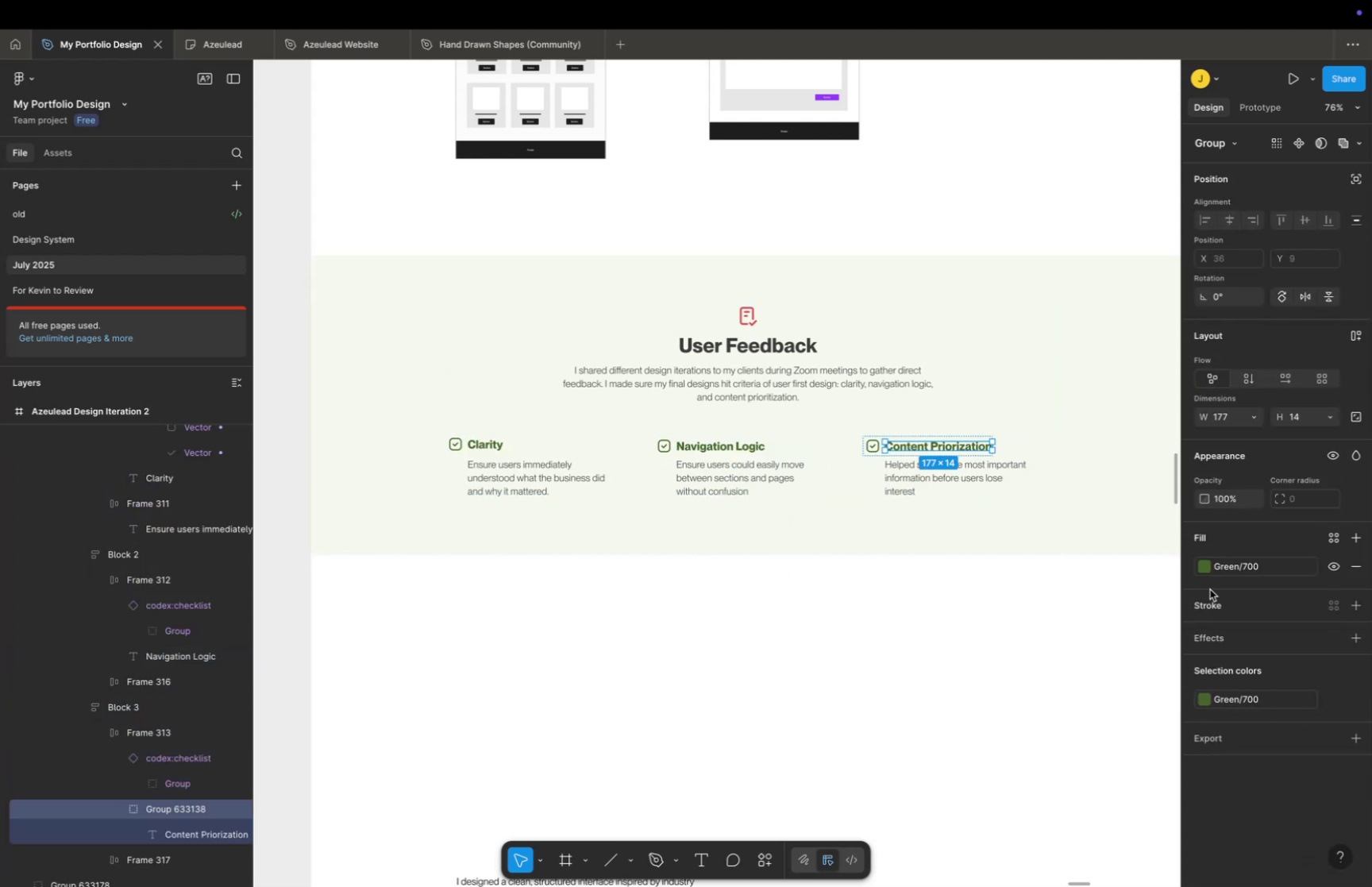 
double_click([738, 445])
 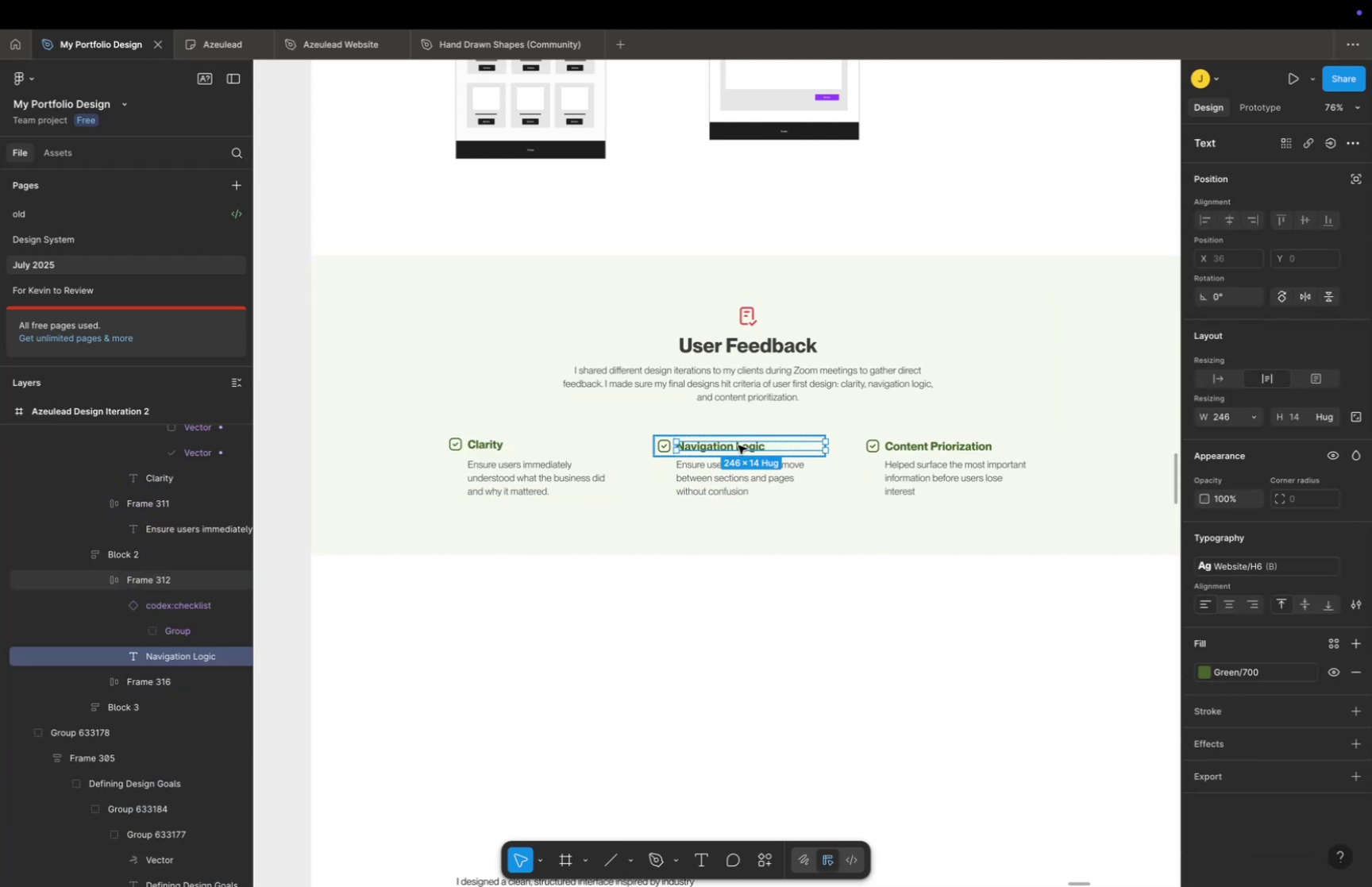 
triple_click([738, 445])
 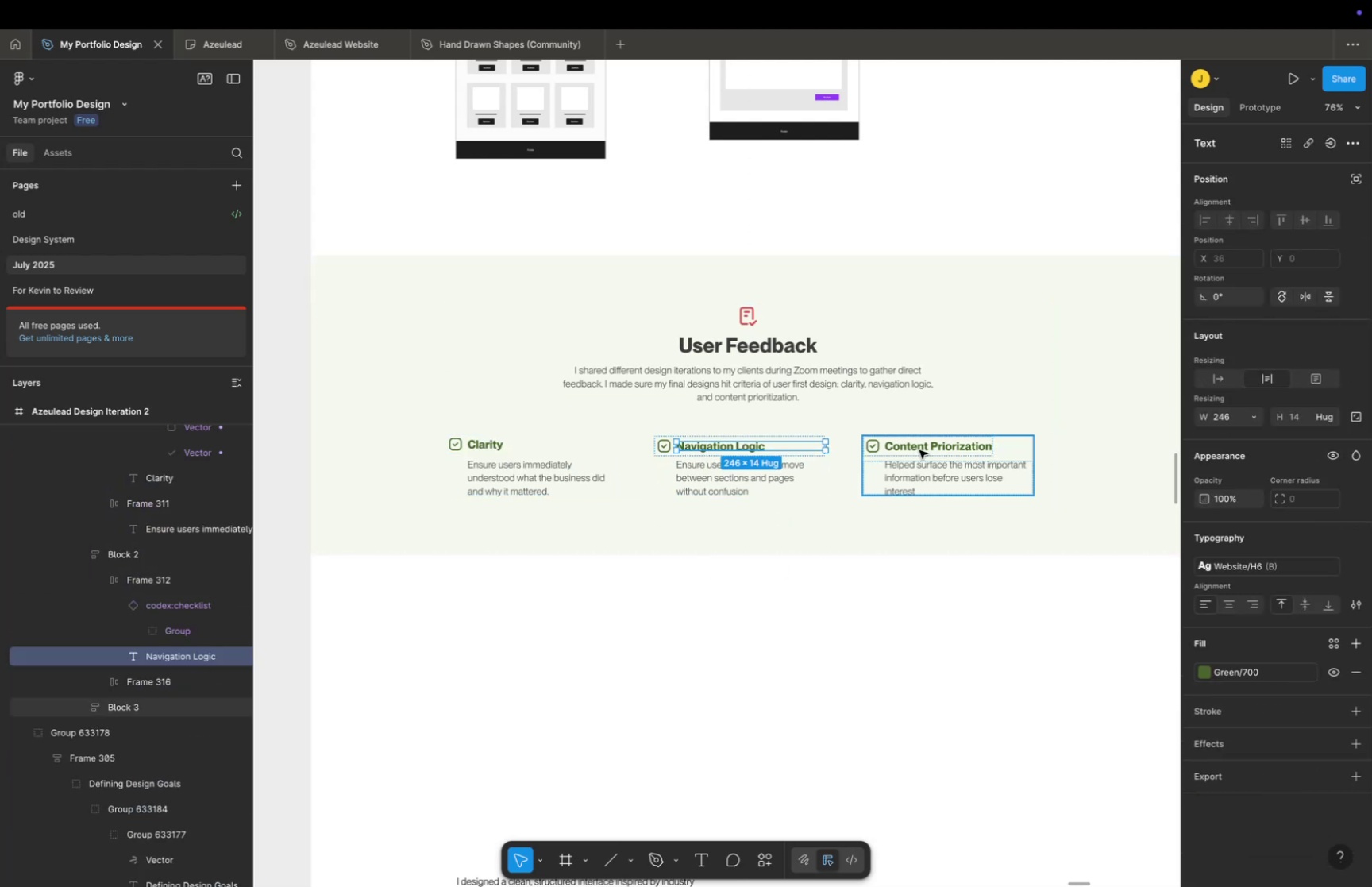 
double_click([919, 449])
 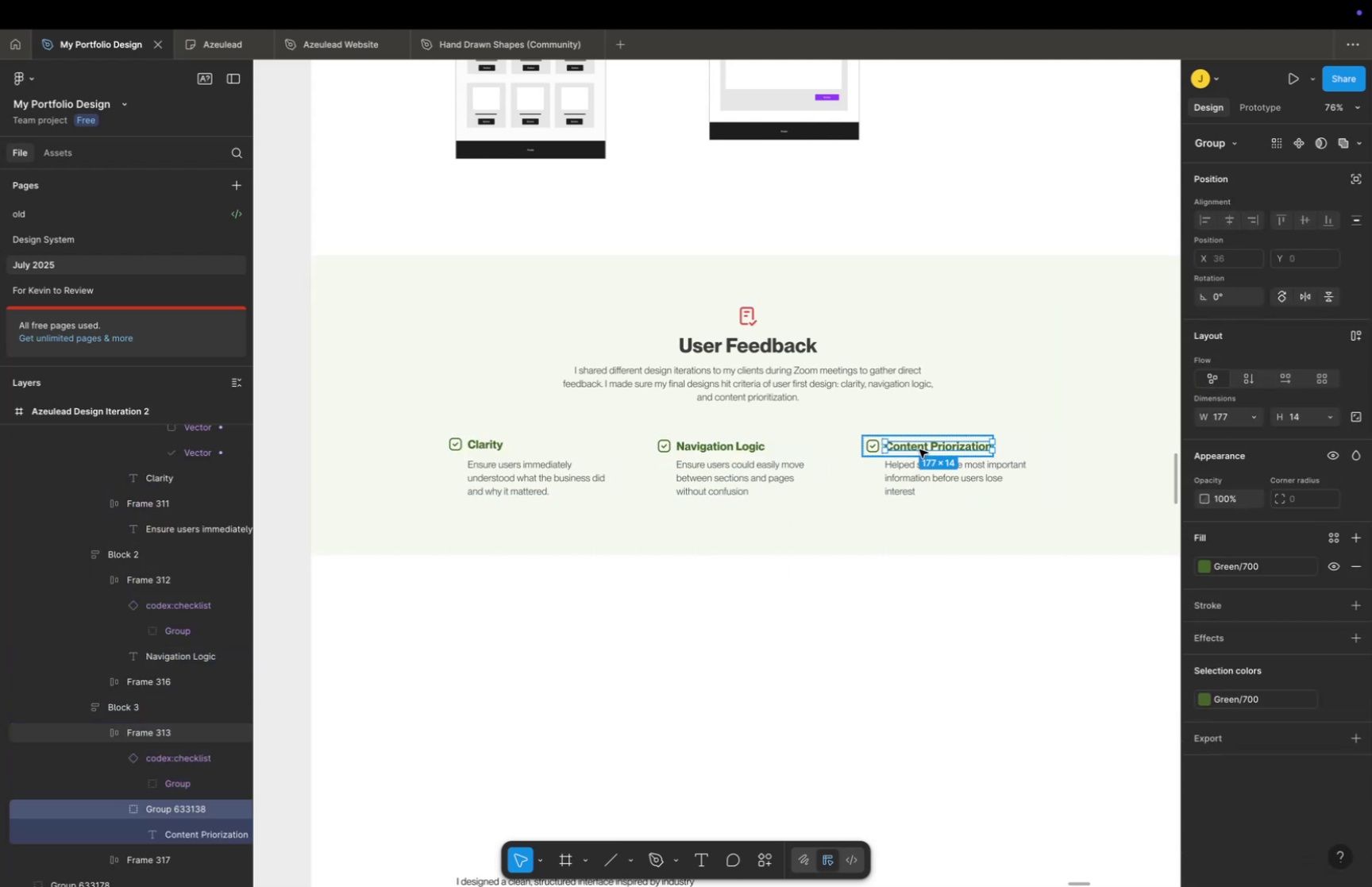 
triple_click([919, 449])
 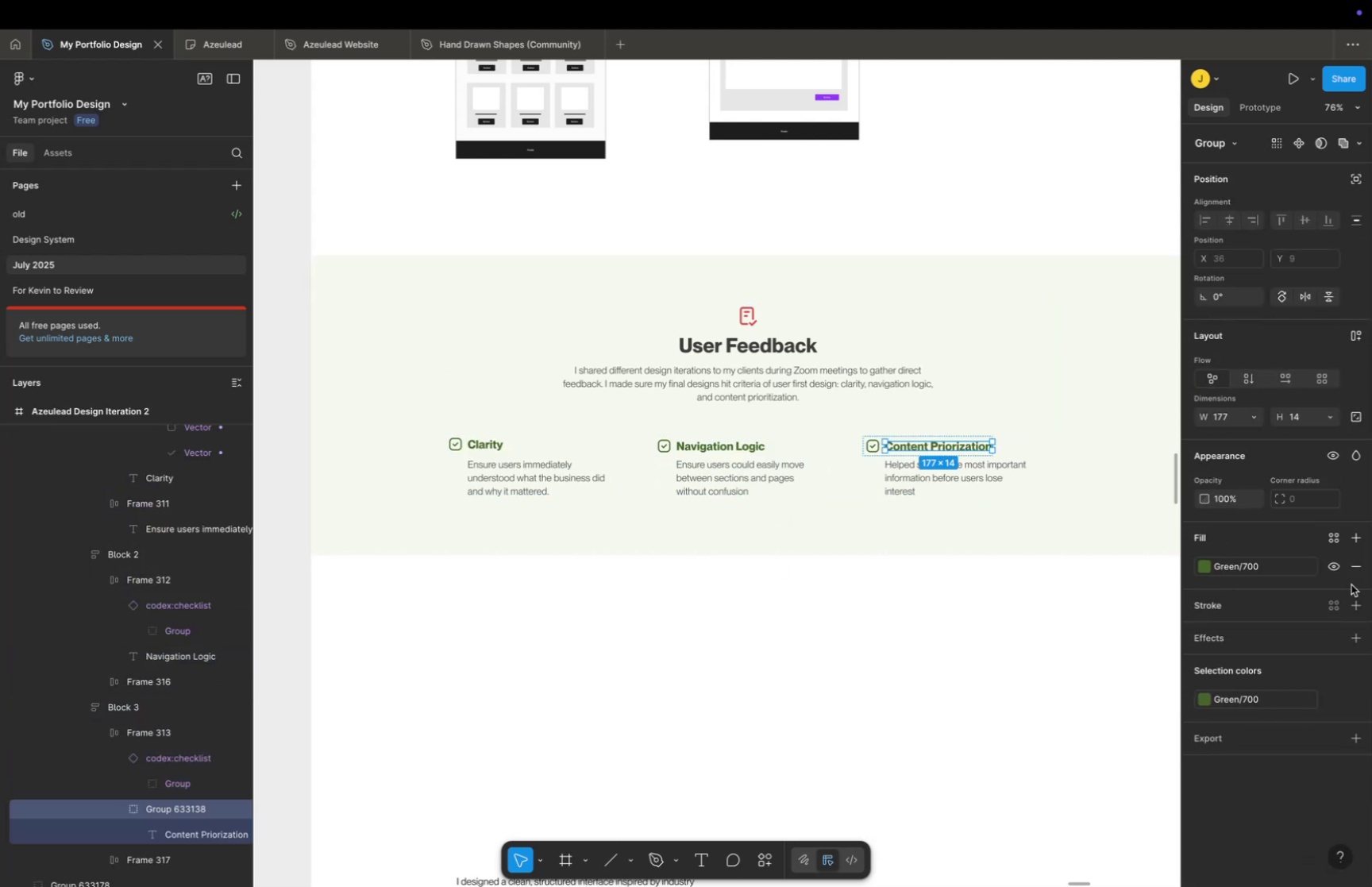 
left_click([1359, 564])
 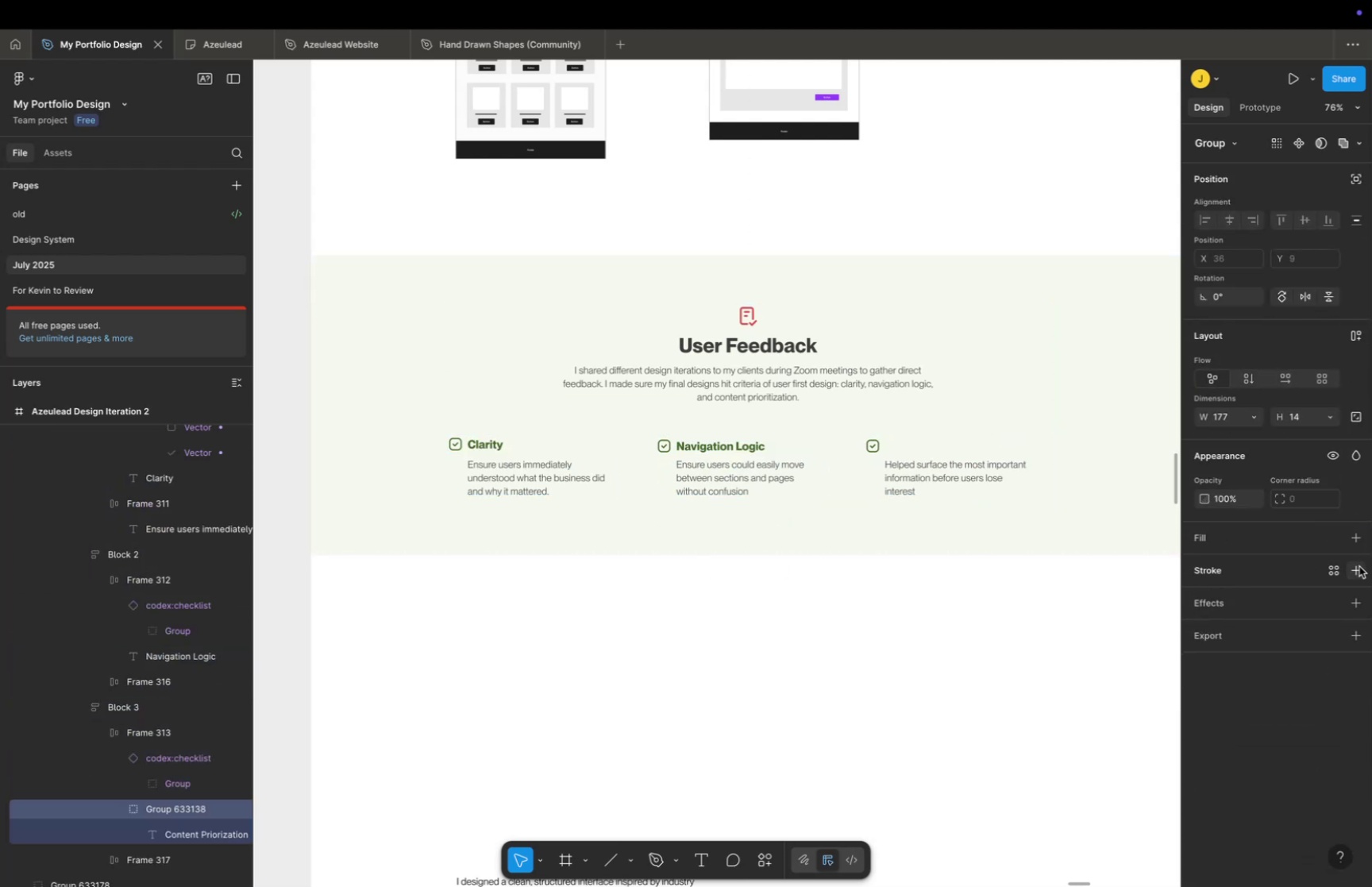 
key(Meta+Z)
 